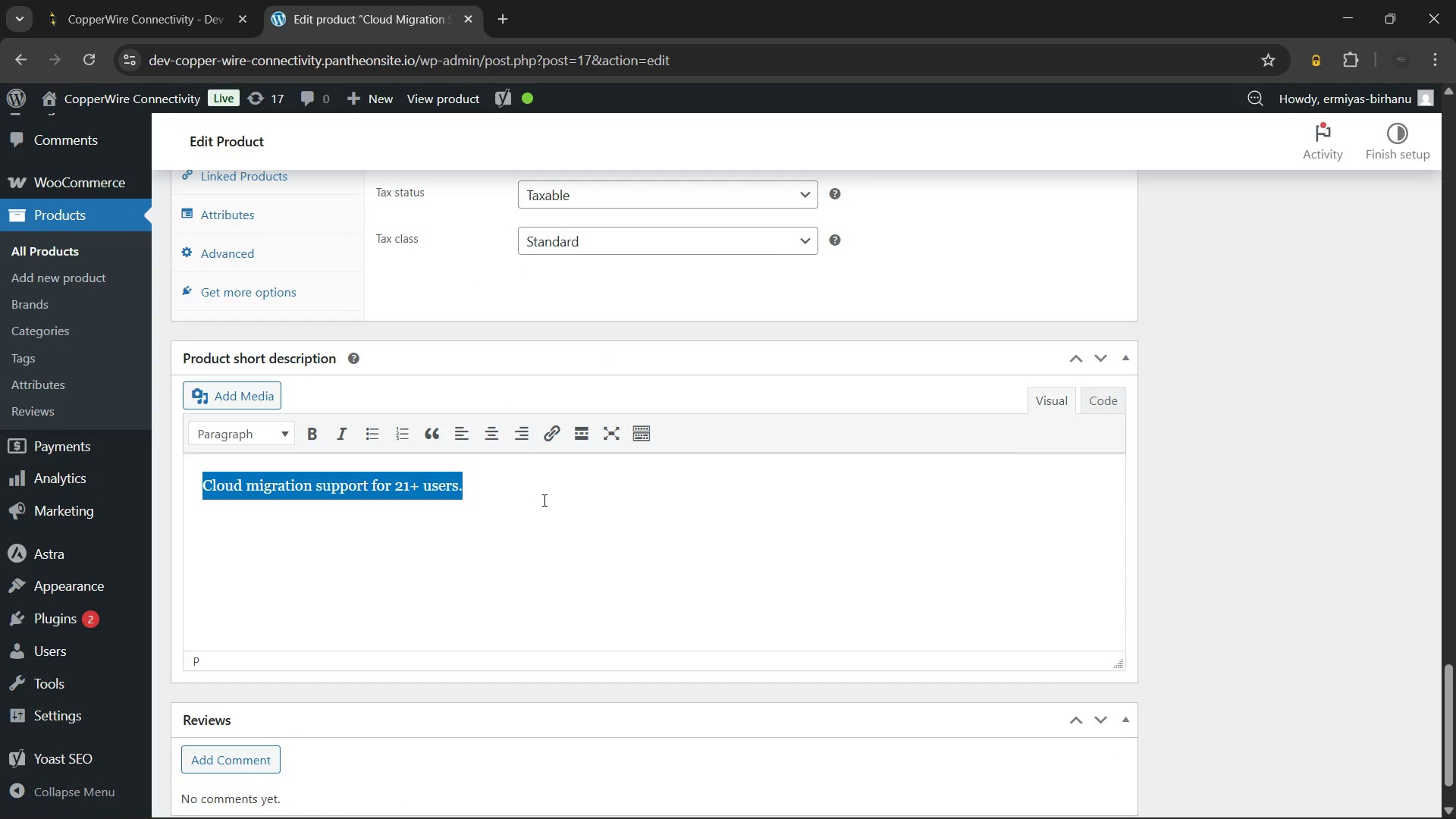 
key(Backspace)
 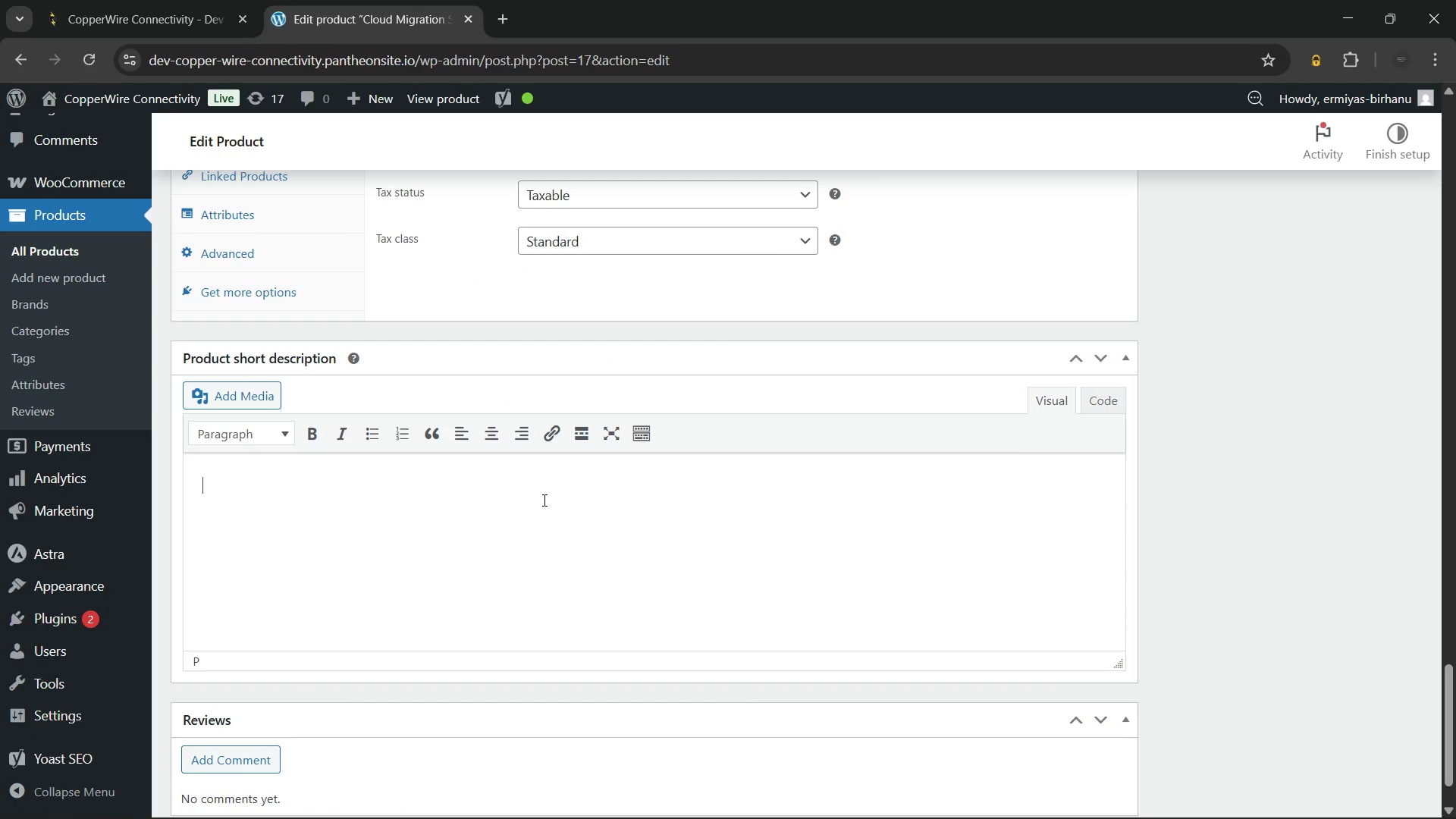 
type(Our enterprise clound migration support covers 21+ users with a fully managed, end-to-end approach. Includes infa)
key(Backspace)
type(rastructure auditing, t)
key(Backspace)
type(multi-department user setup, and 24/7 priority assistance during your transition)
 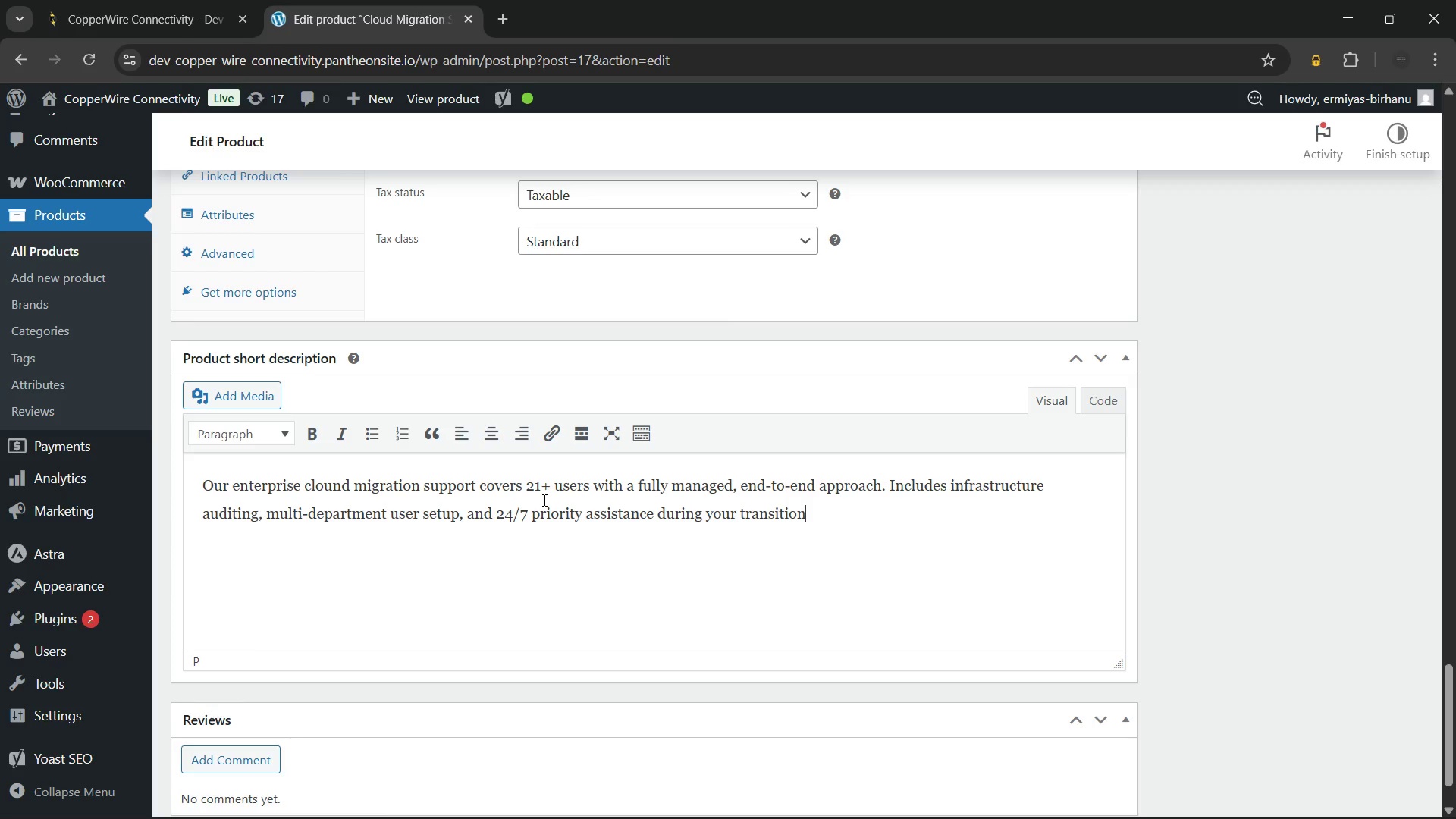 
type(. Built for complex, high-stakes environments.)
 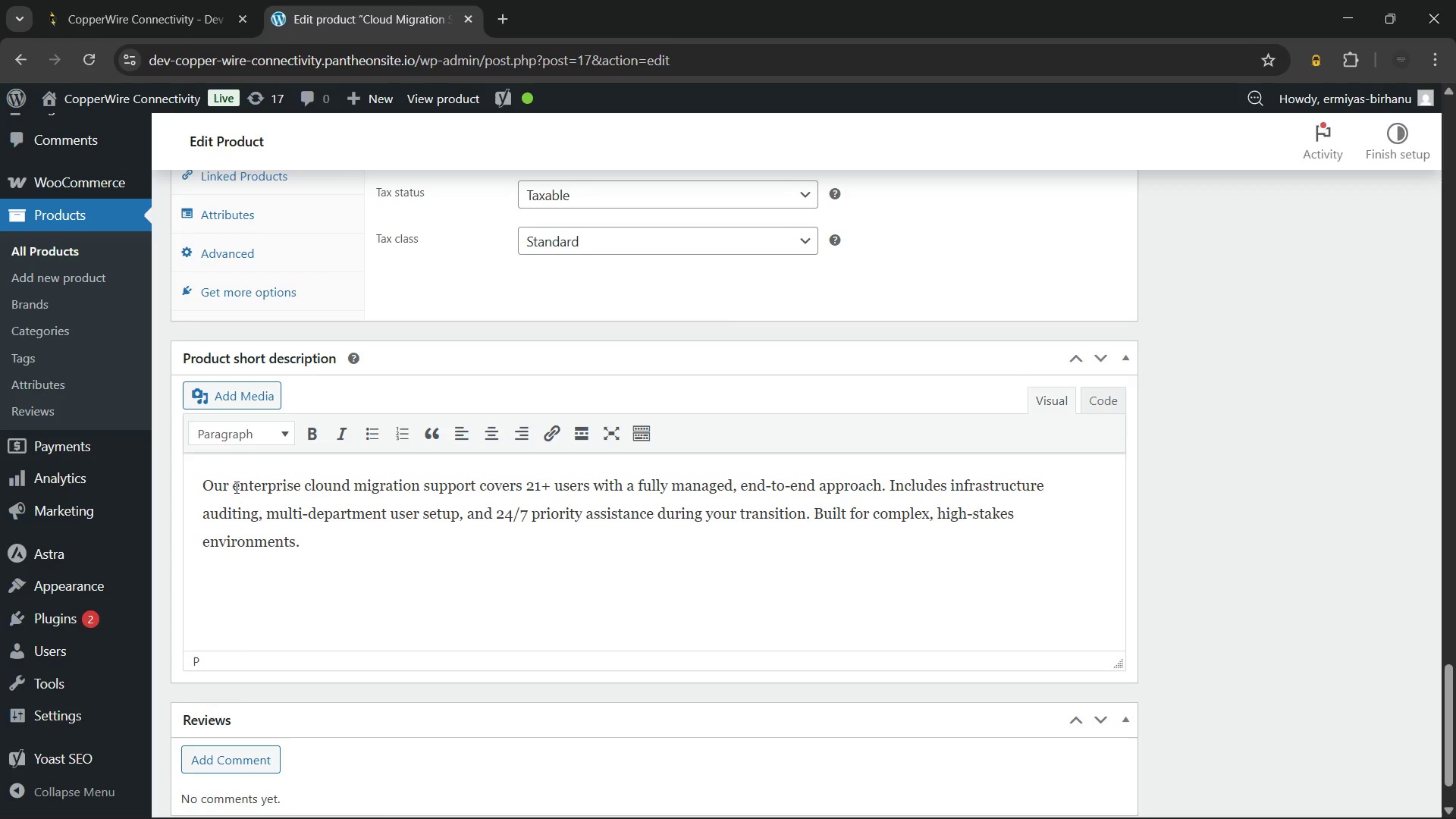 
left_click_drag(start_coordinate=[233, 485], to_coordinate=[476, 488])
 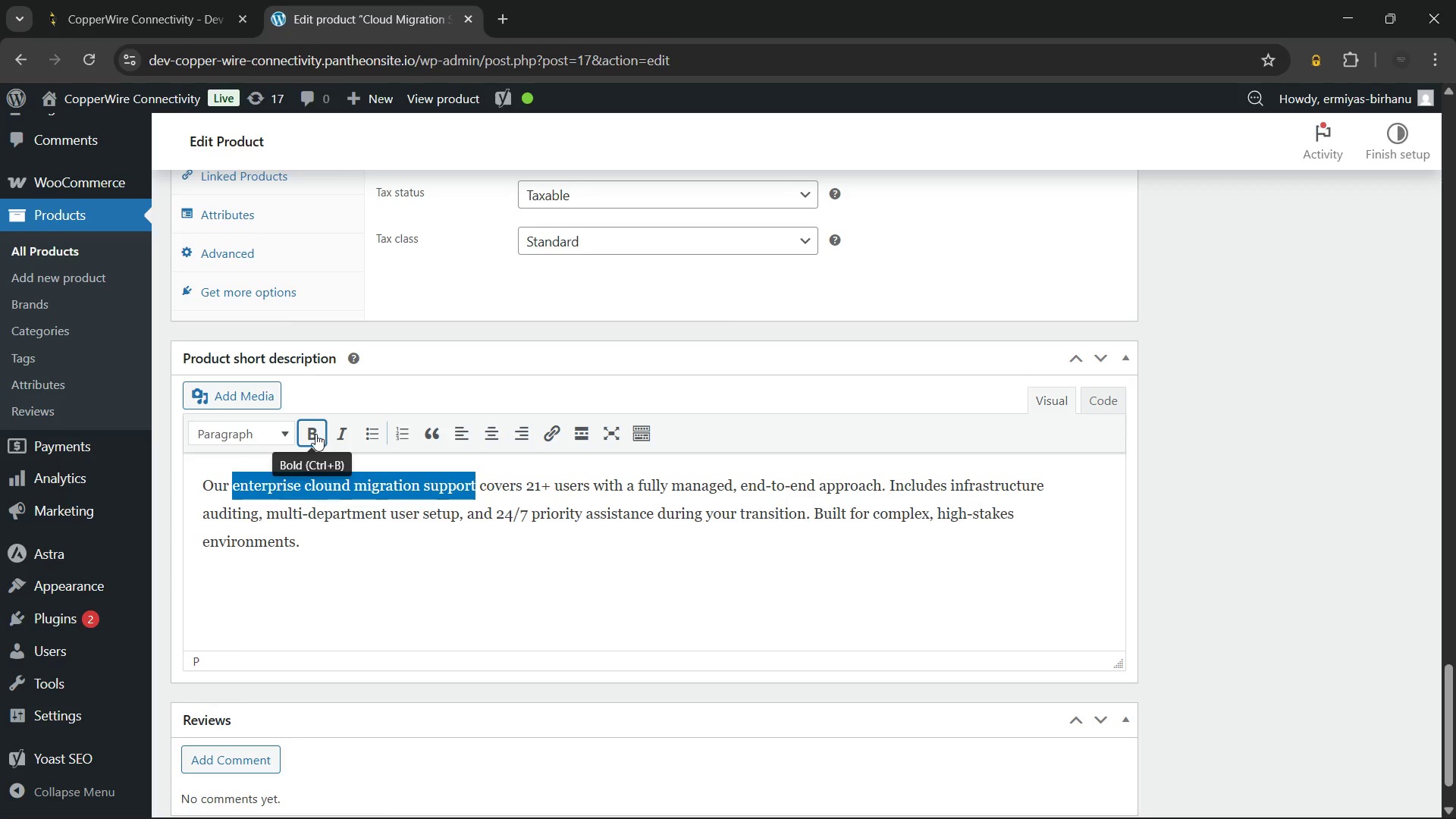 
left_click([315, 434])
 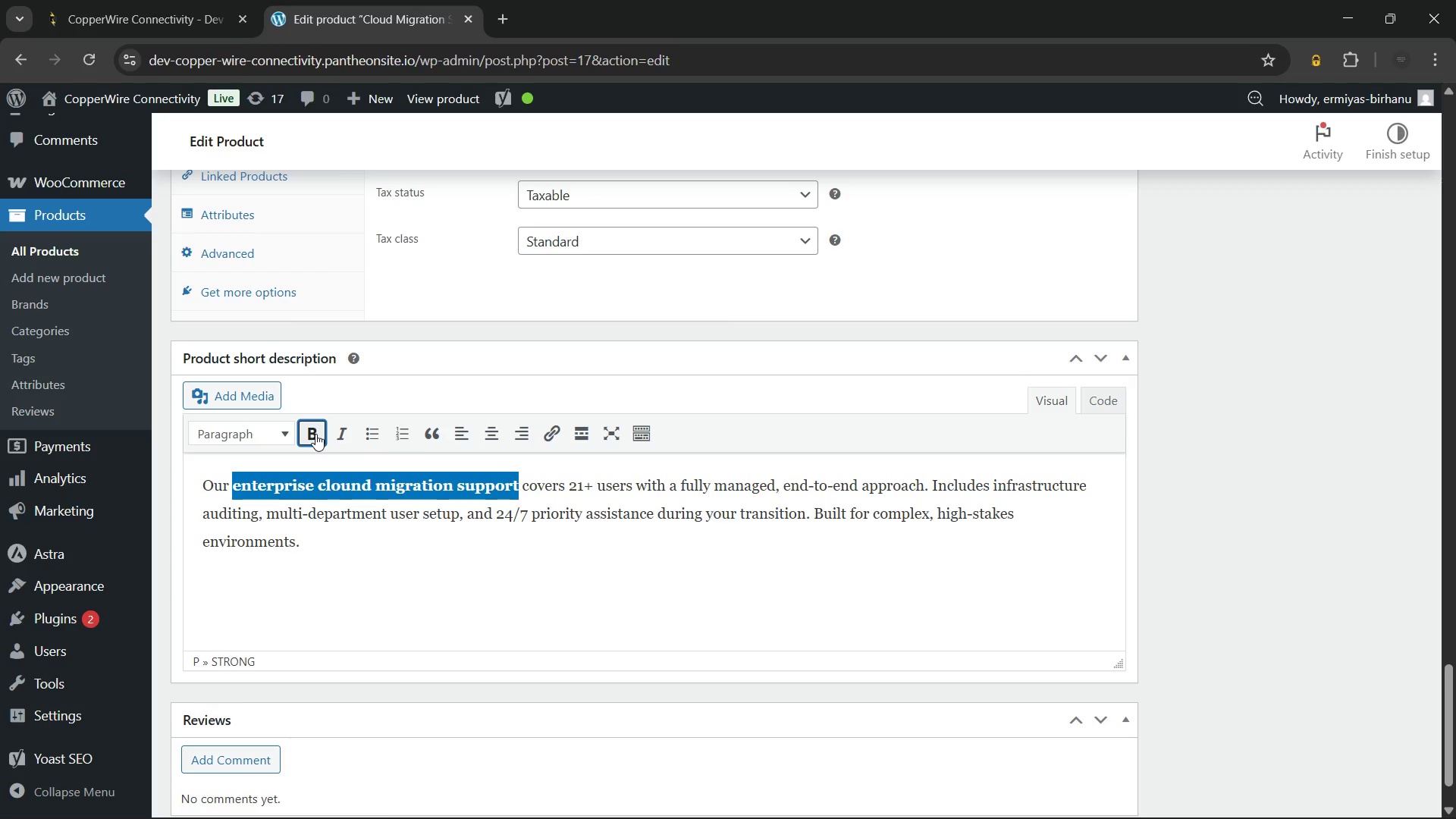 
key(ArrowLeft)
 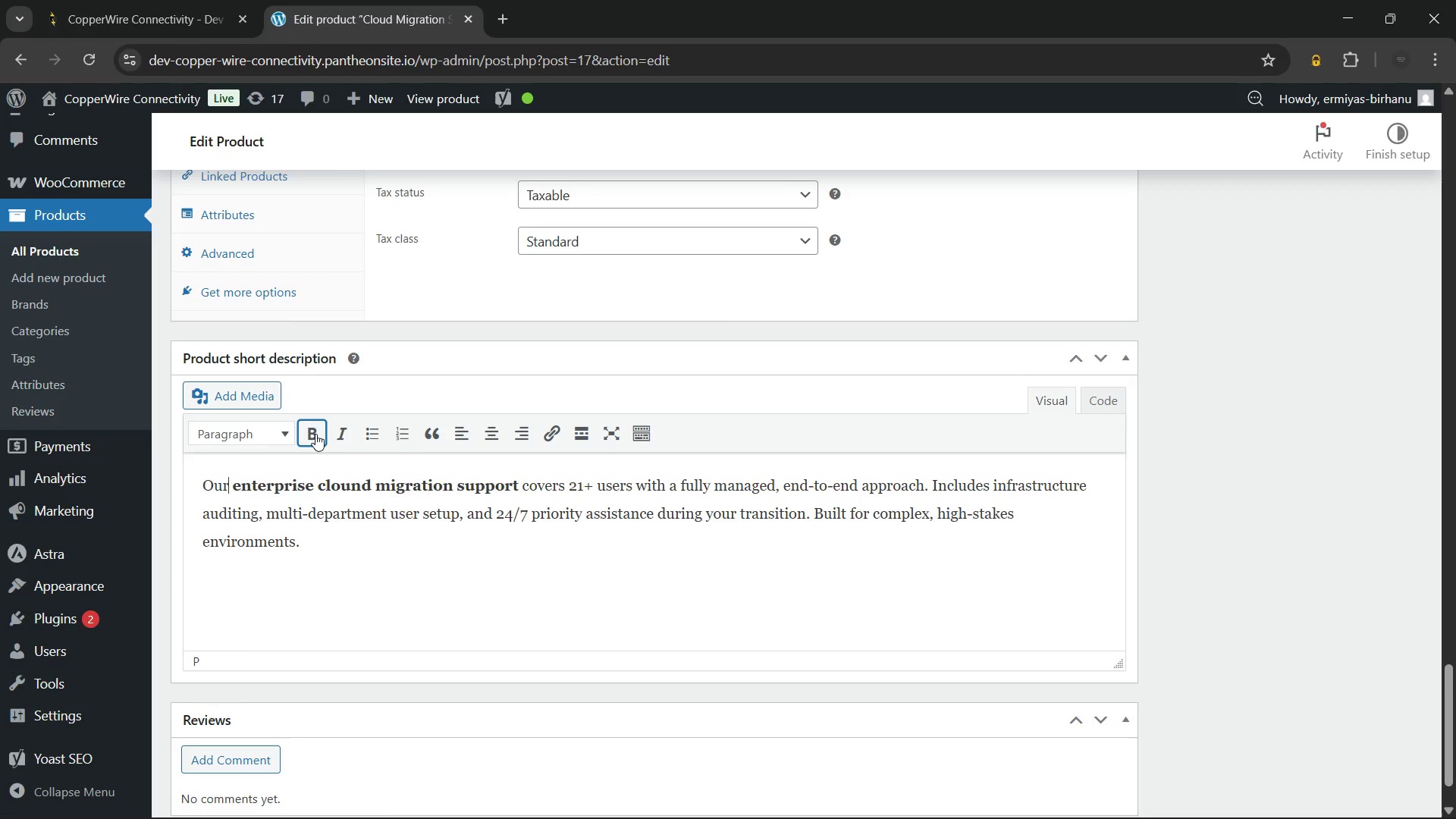 
key(ArrowLeft)
 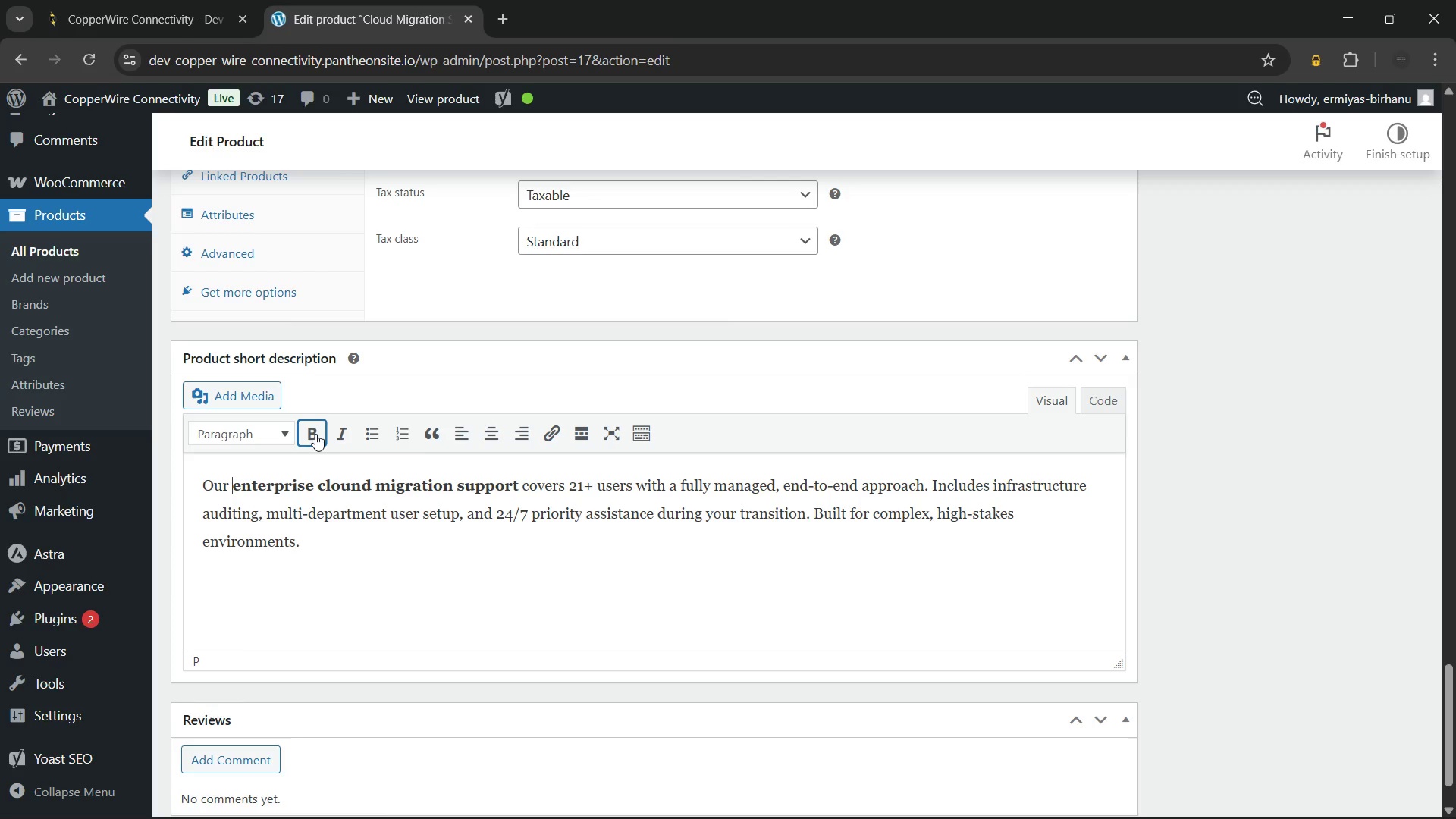 
key(ArrowRight)
 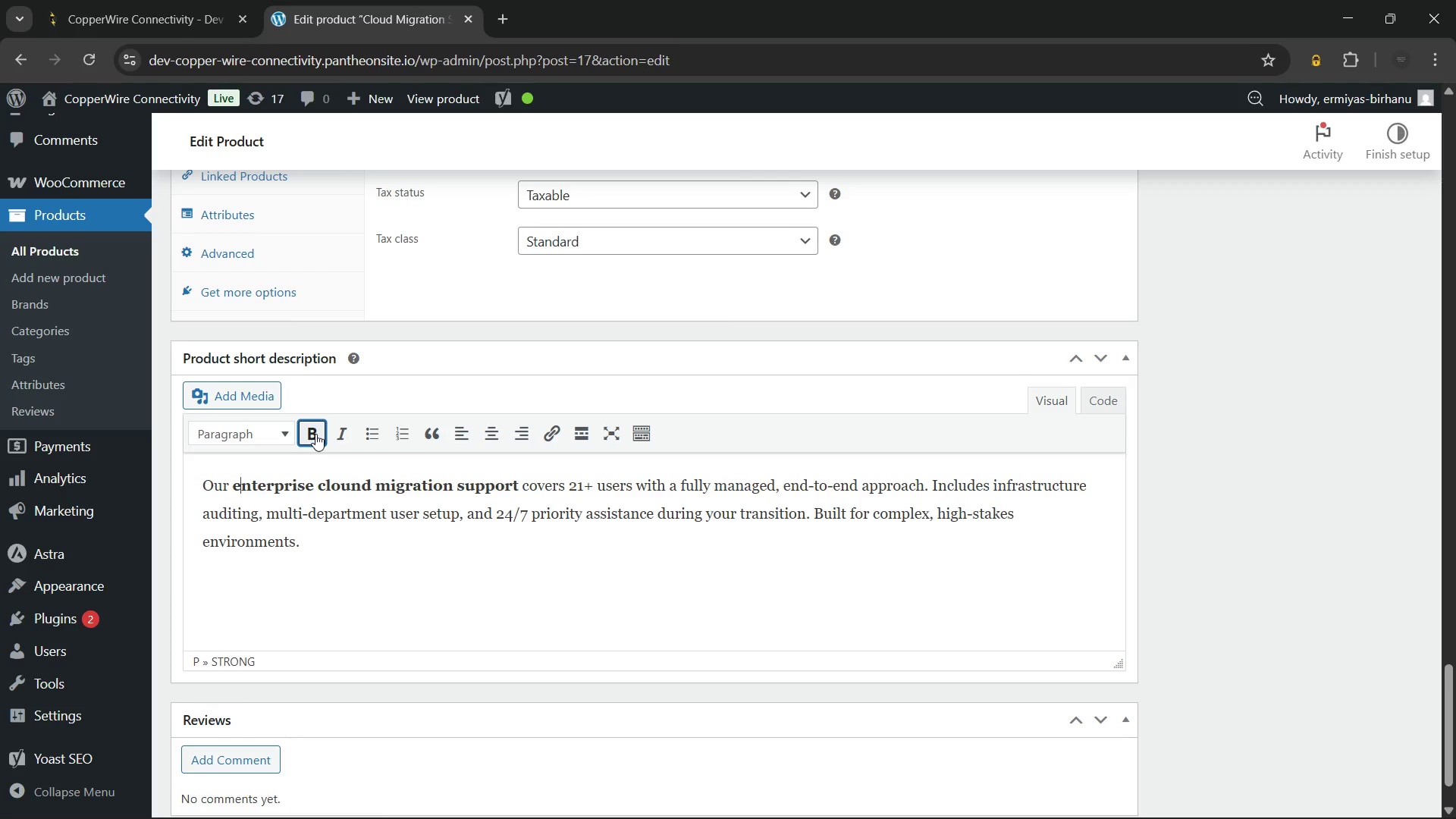 
key(ArrowRight)
 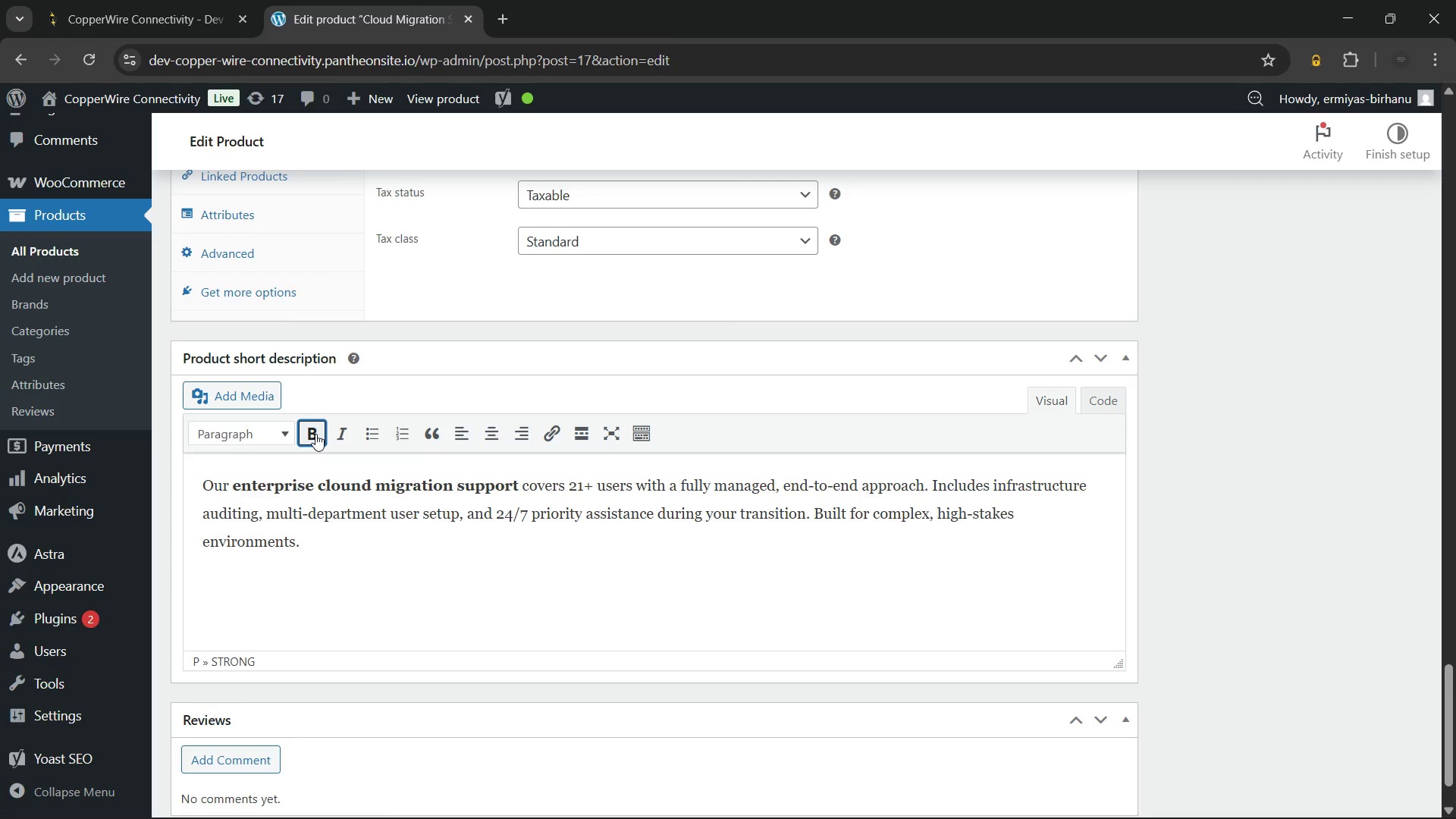 
key(Backspace)
 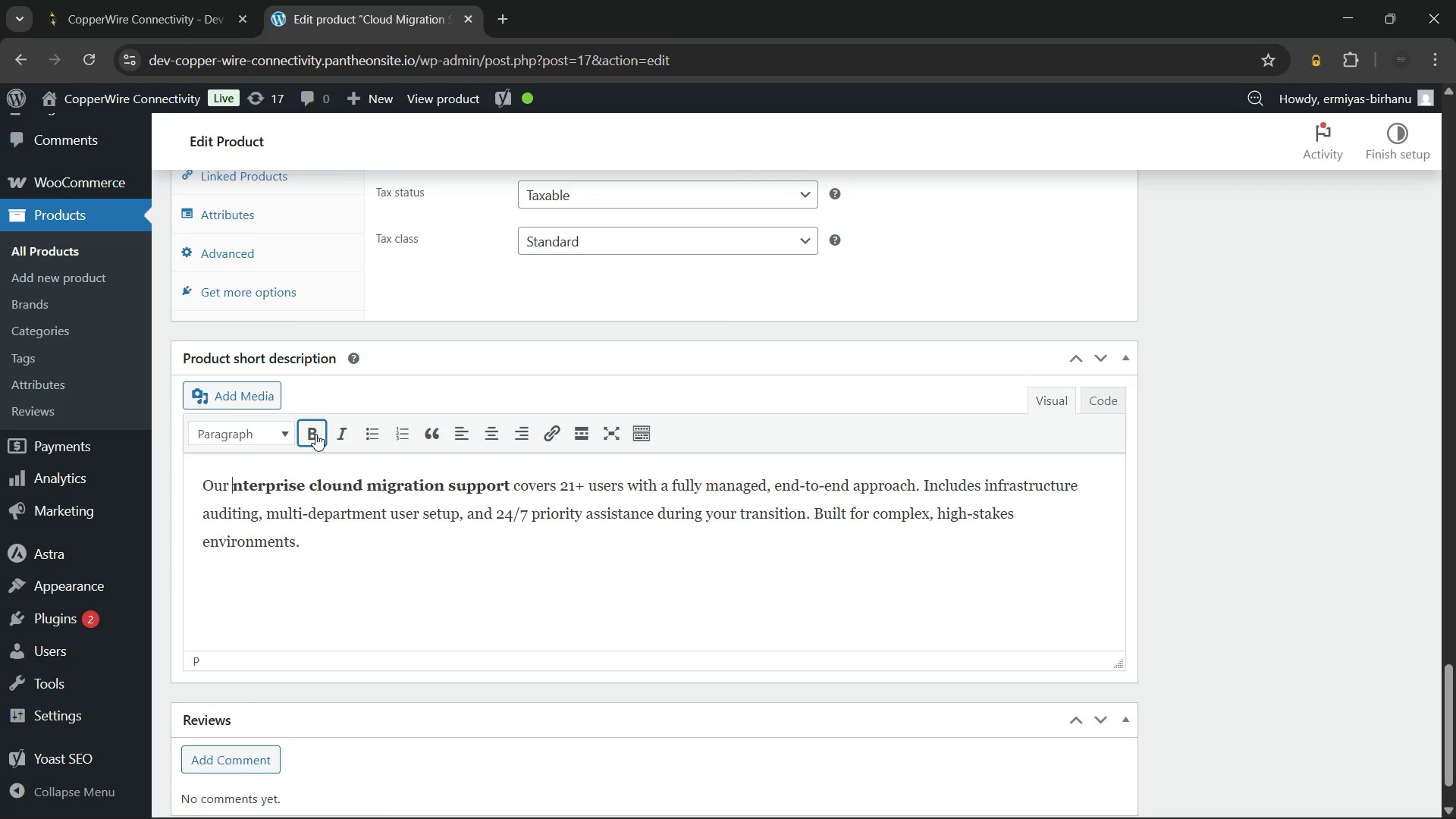 
key(Shift+E)
 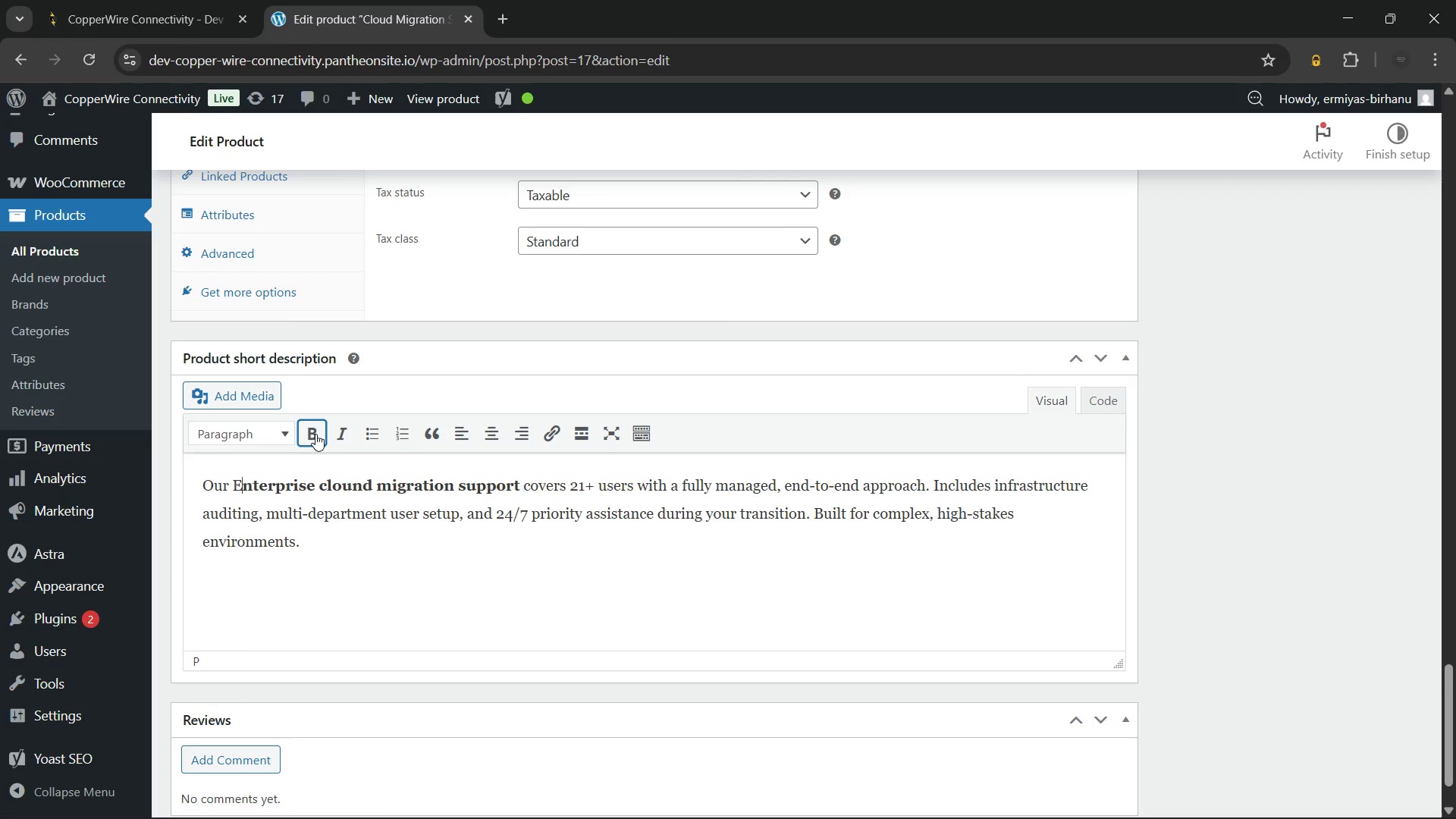 
key(Shift+ShiftLeft)
 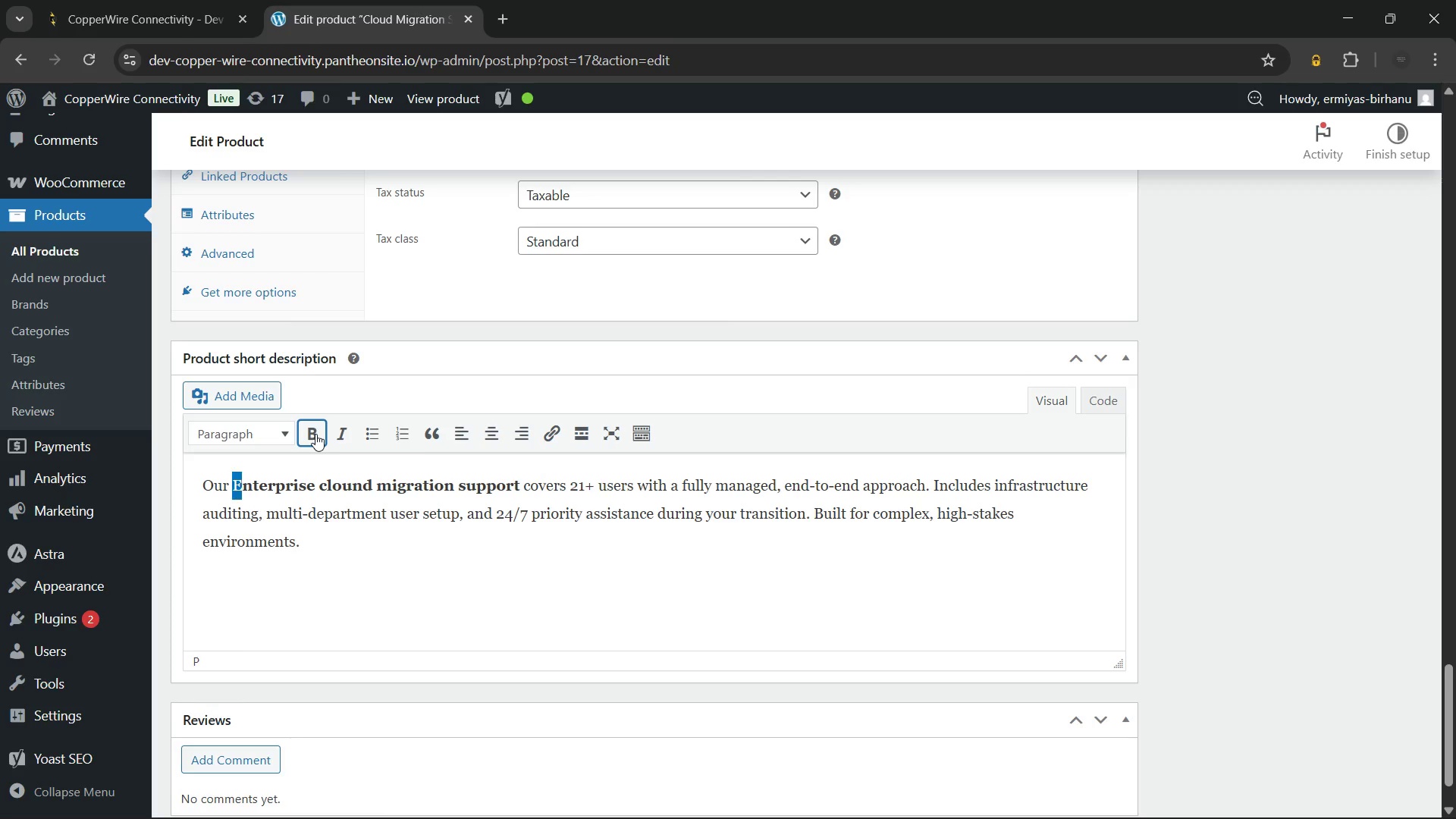 
key(Shift+ArrowLeft)
 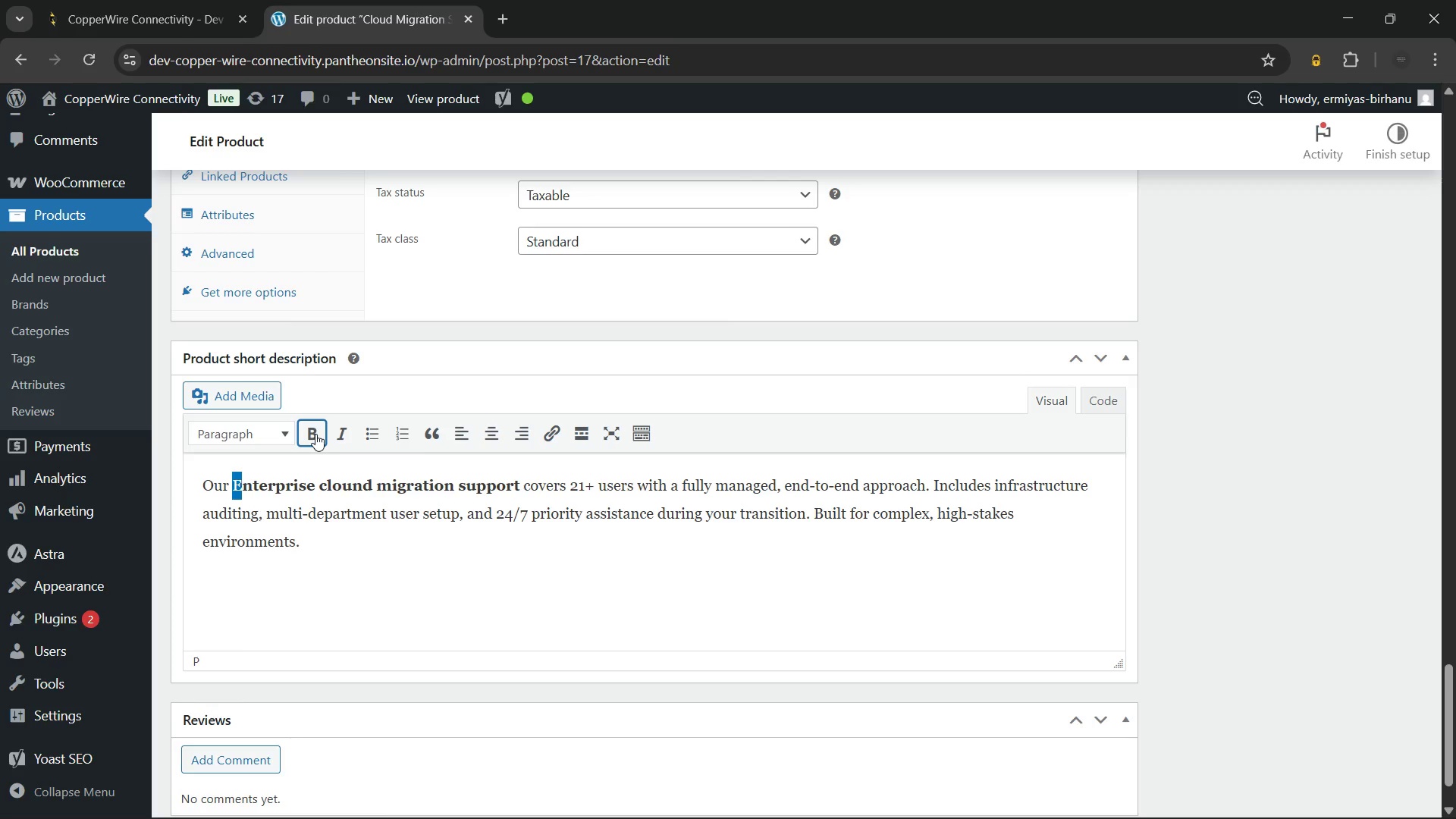 
key(Control+ControlLeft)
 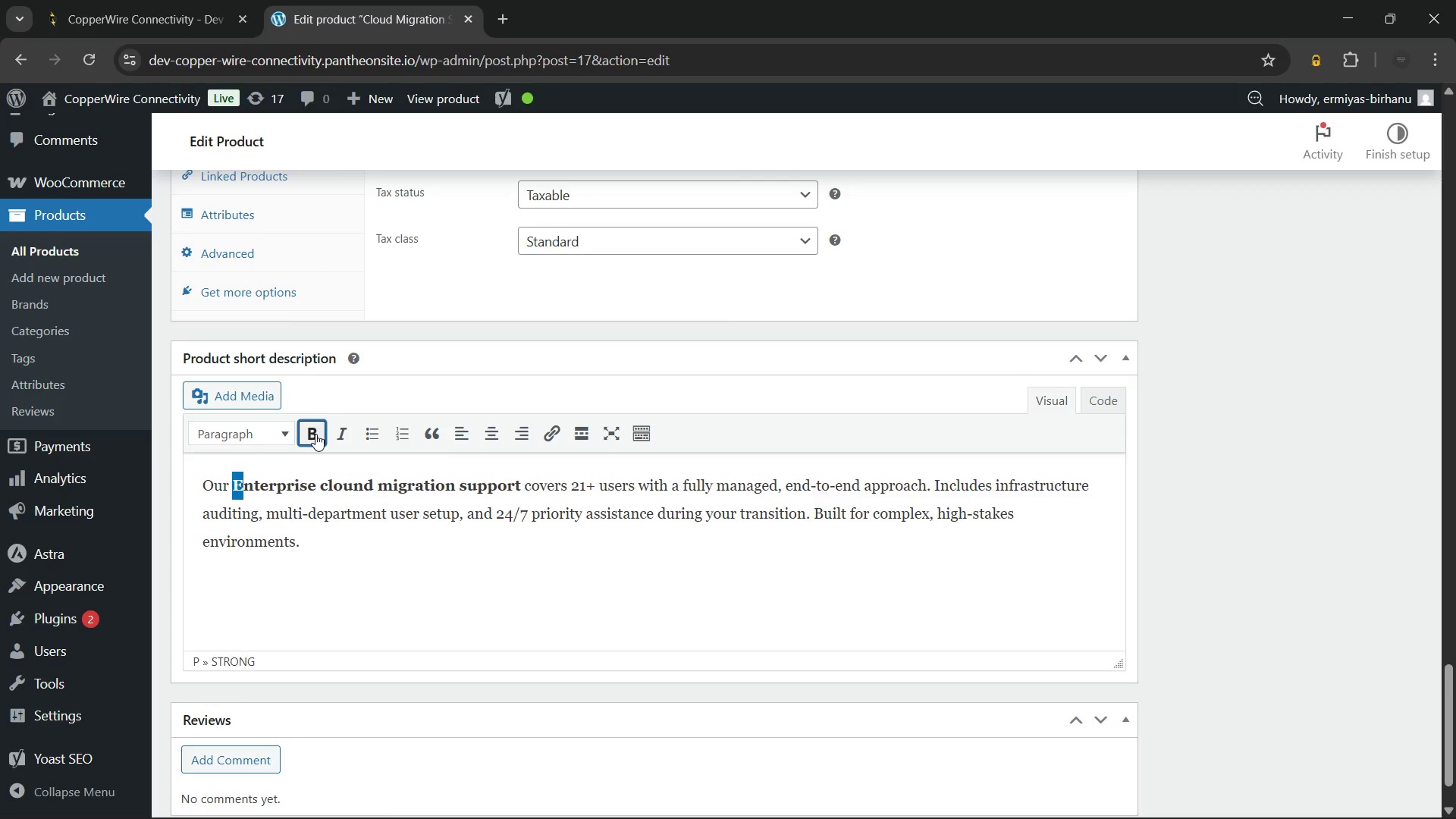 
key(Control+B)
 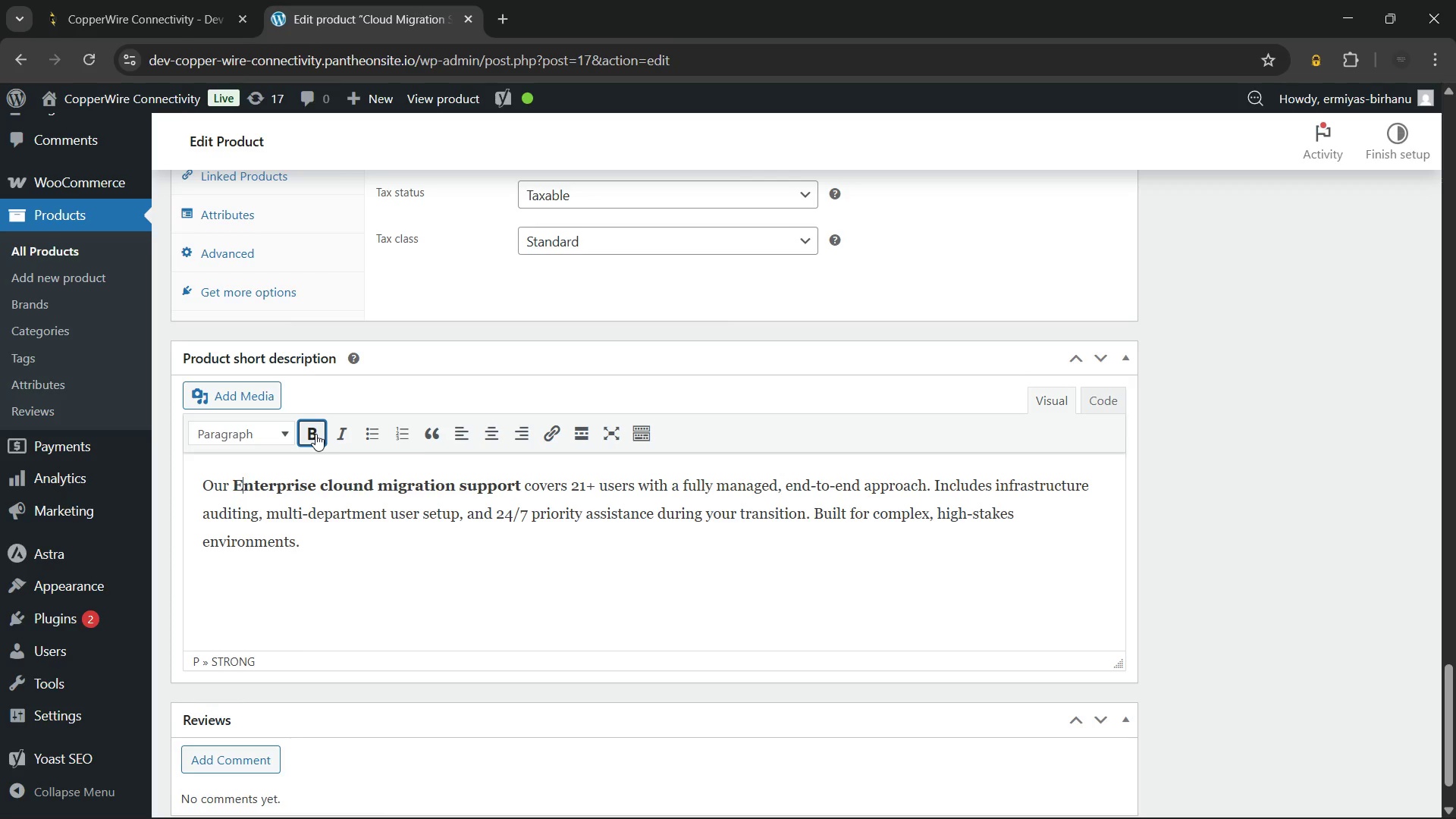 
hold_key(key=ArrowRight, duration=0.78)
 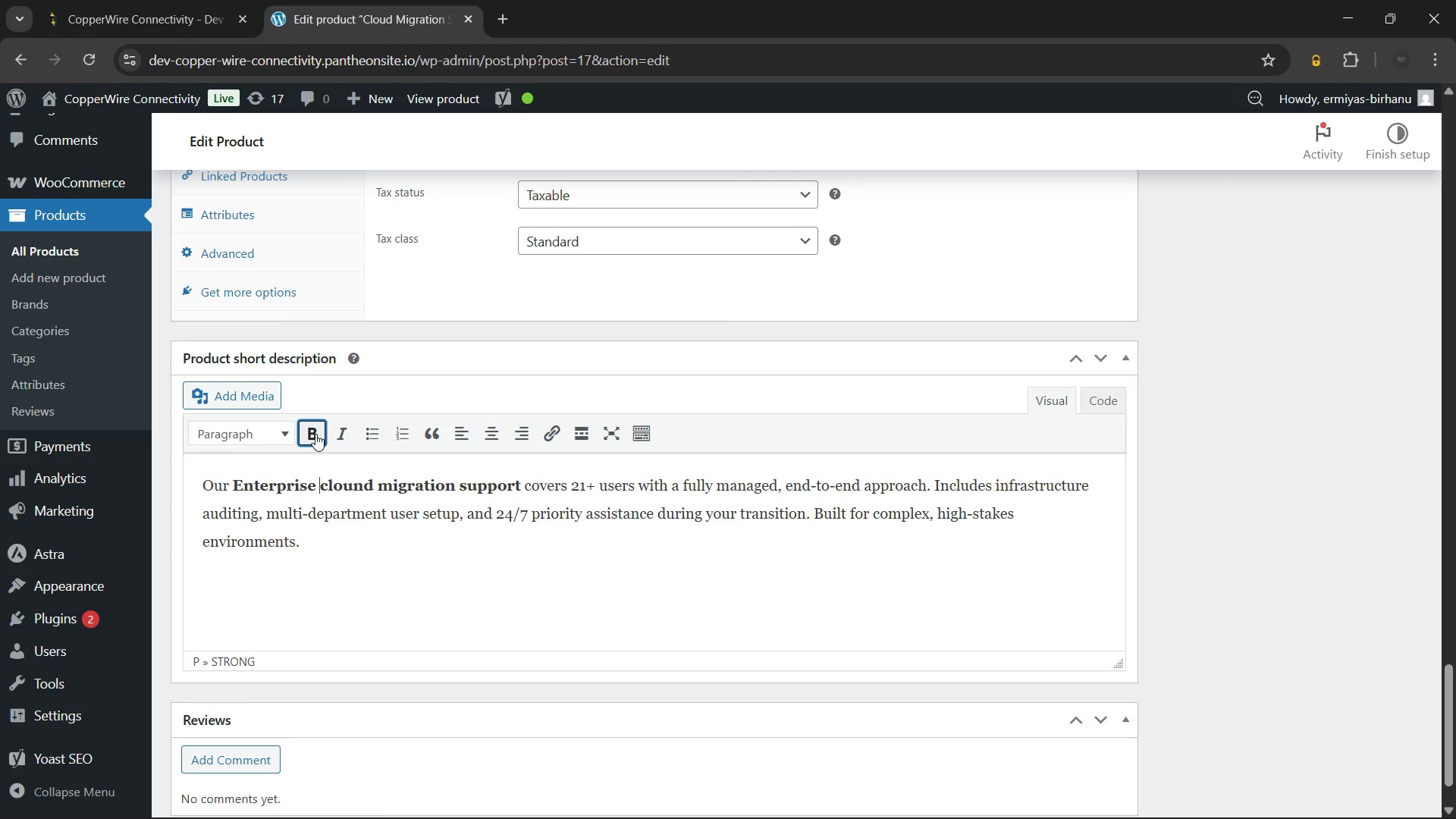 
key(ArrowRight)
 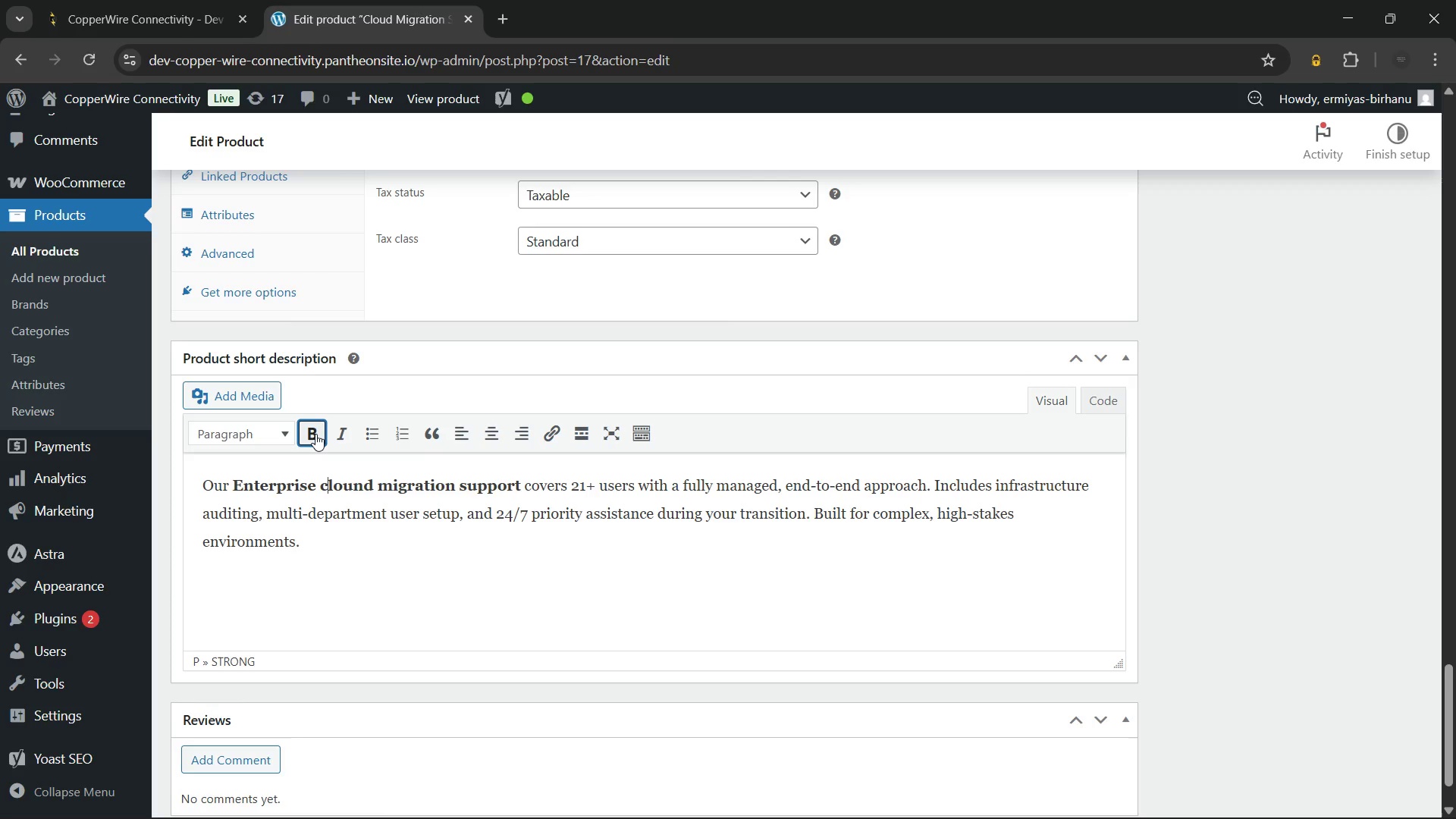 
key(ArrowRight)
 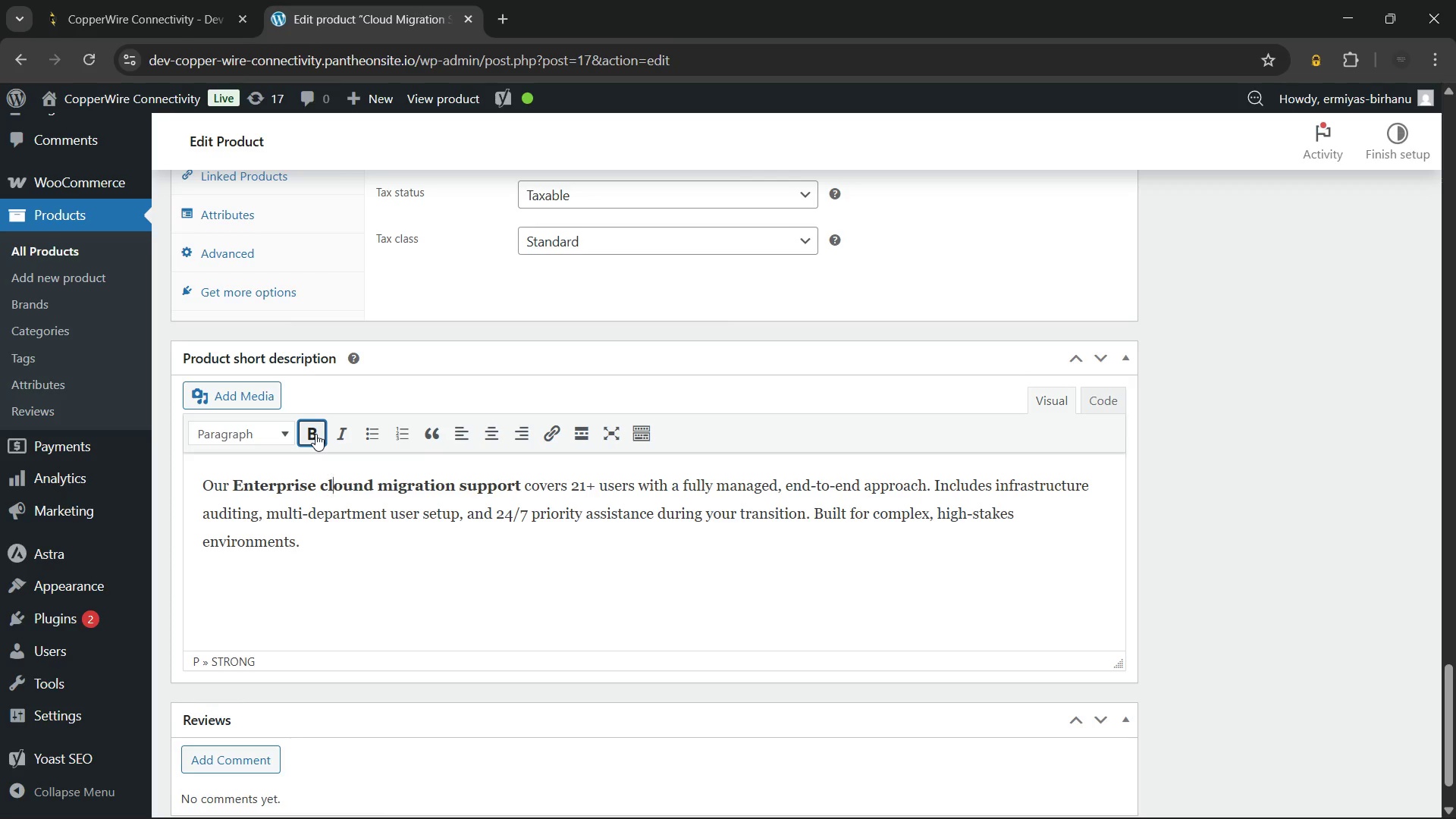 
key(ArrowRight)
 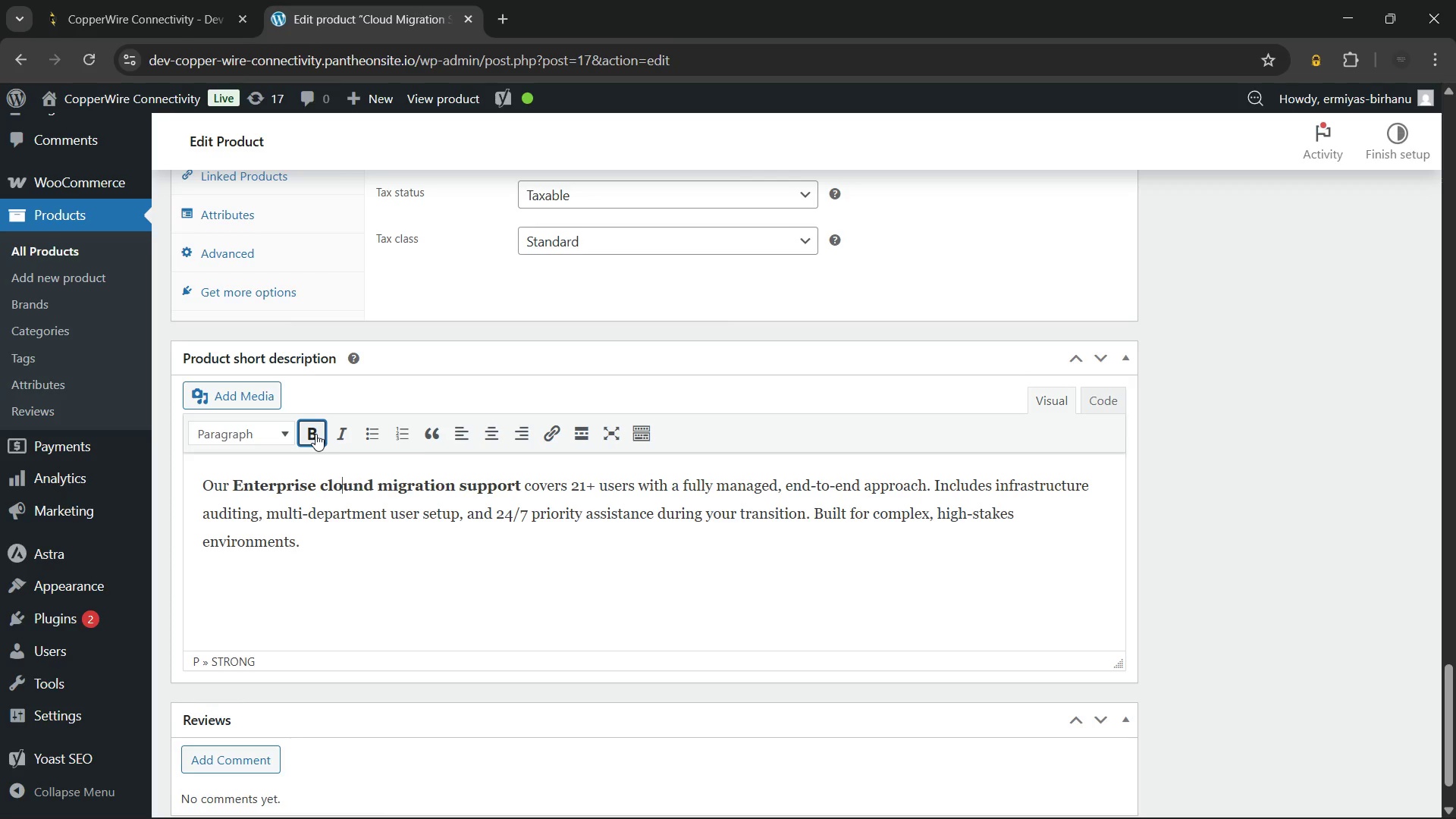 
key(ArrowRight)
 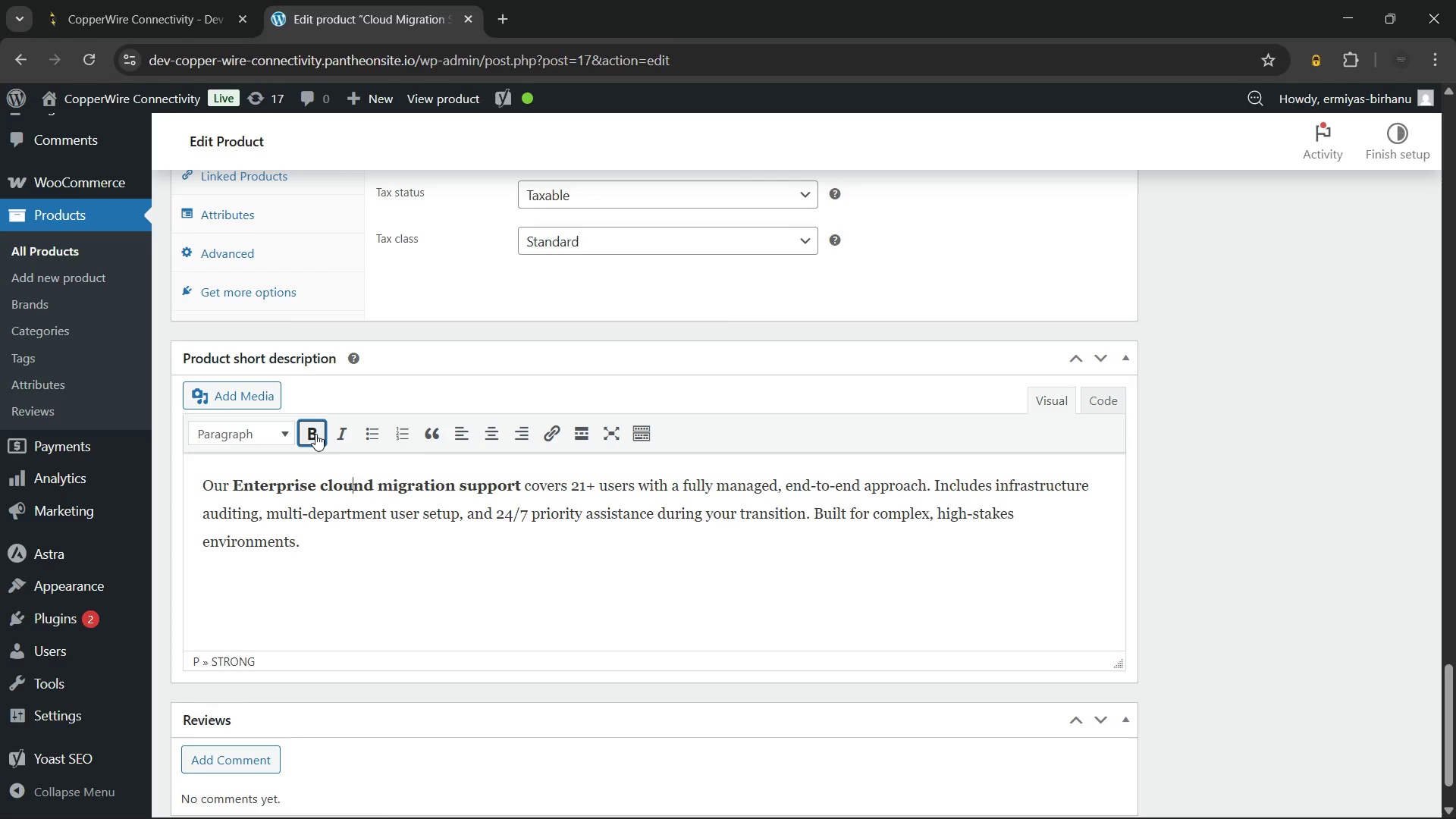 
key(ArrowRight)
 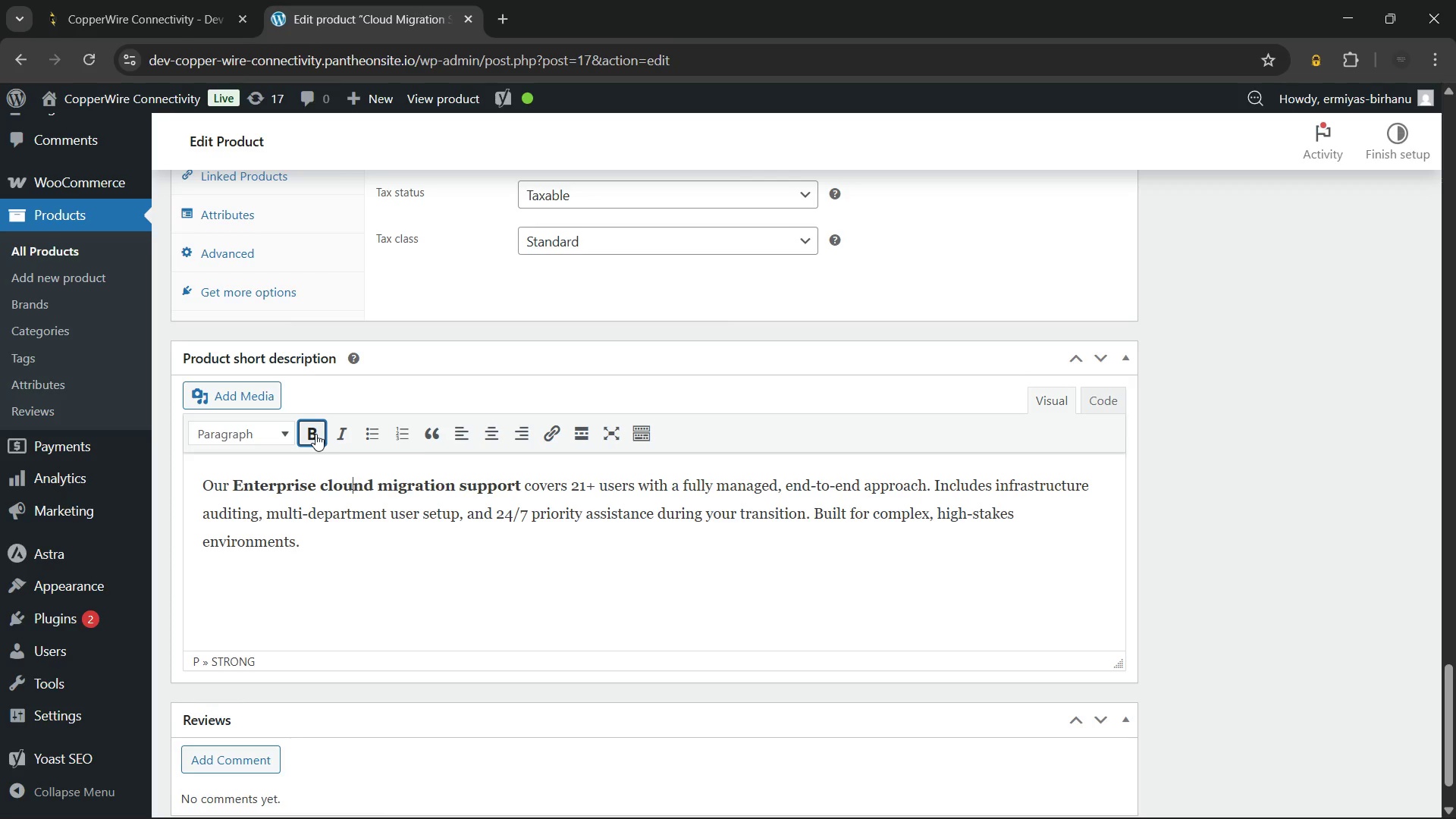 
key(ArrowRight)
 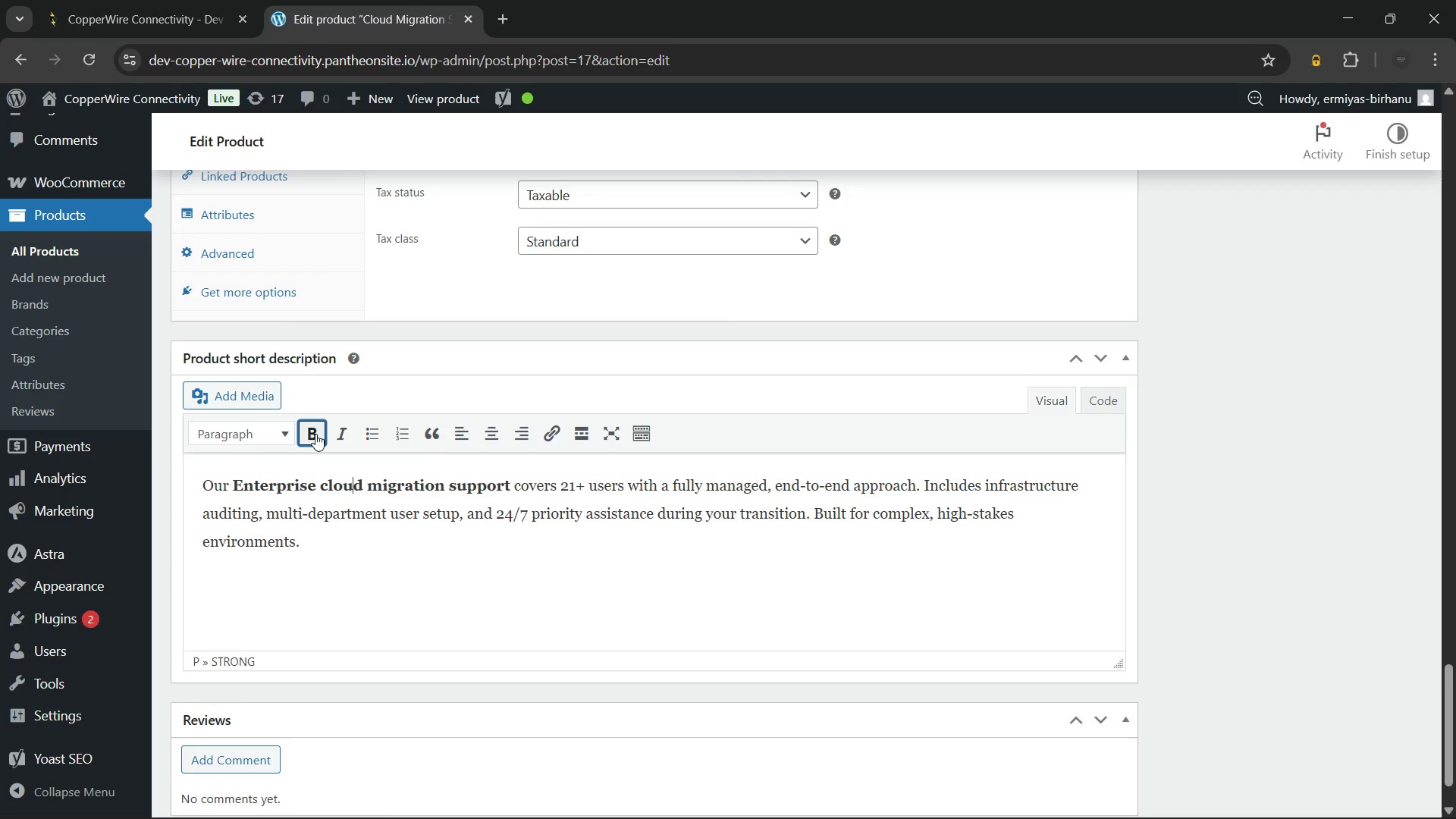 
key(Backspace)
 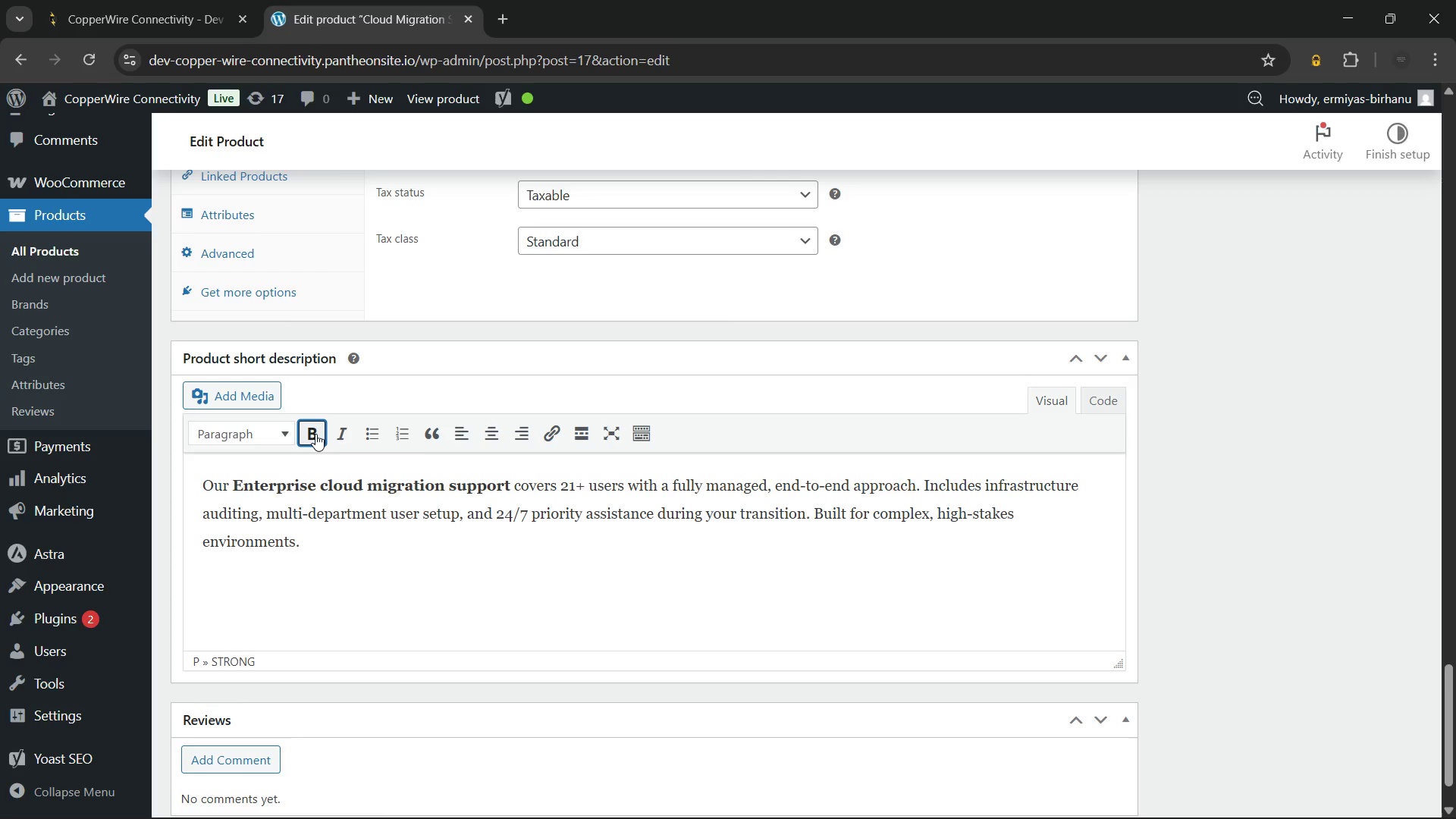 
key(ArrowLeft)
 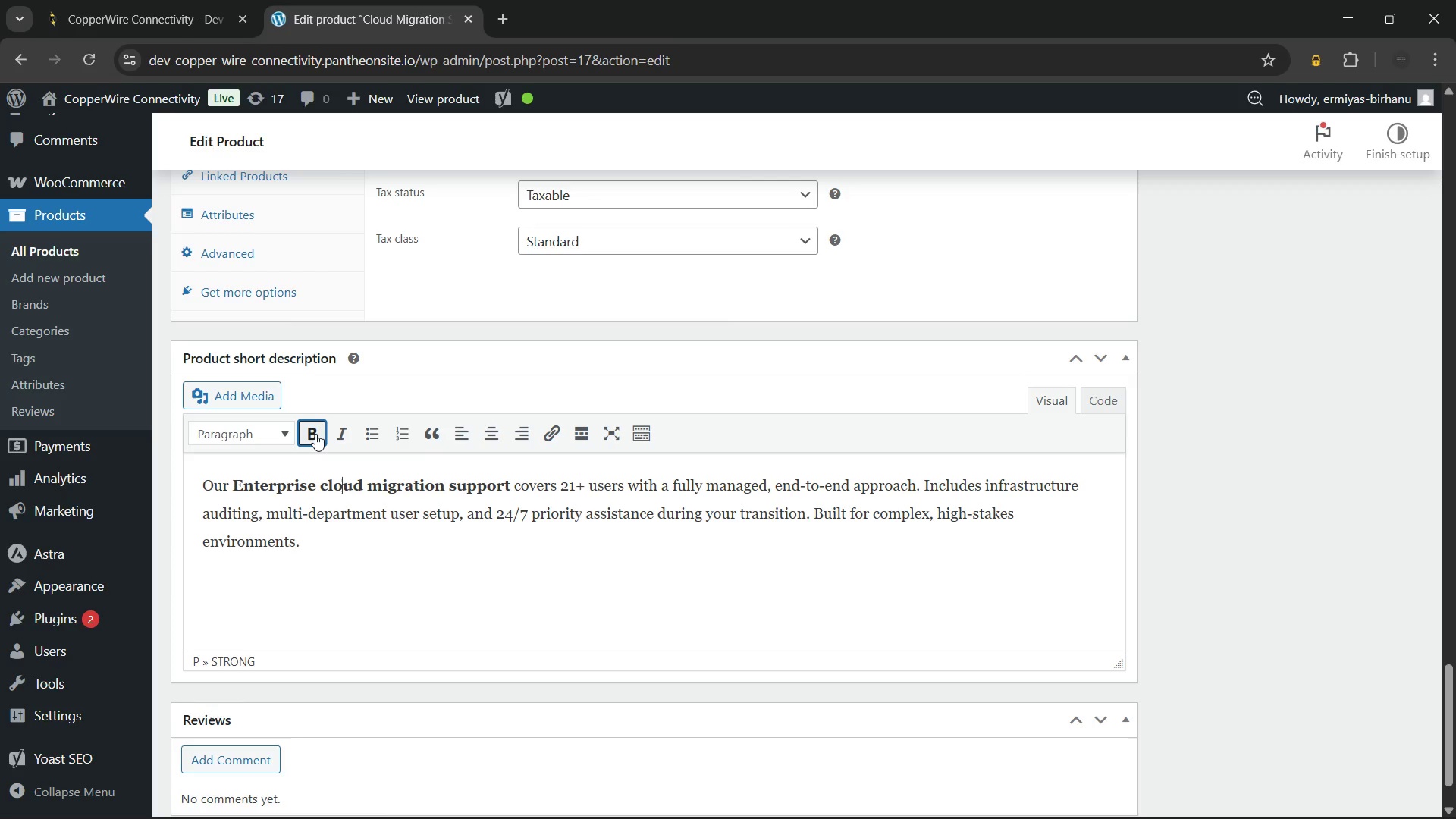 
key(ArrowLeft)
 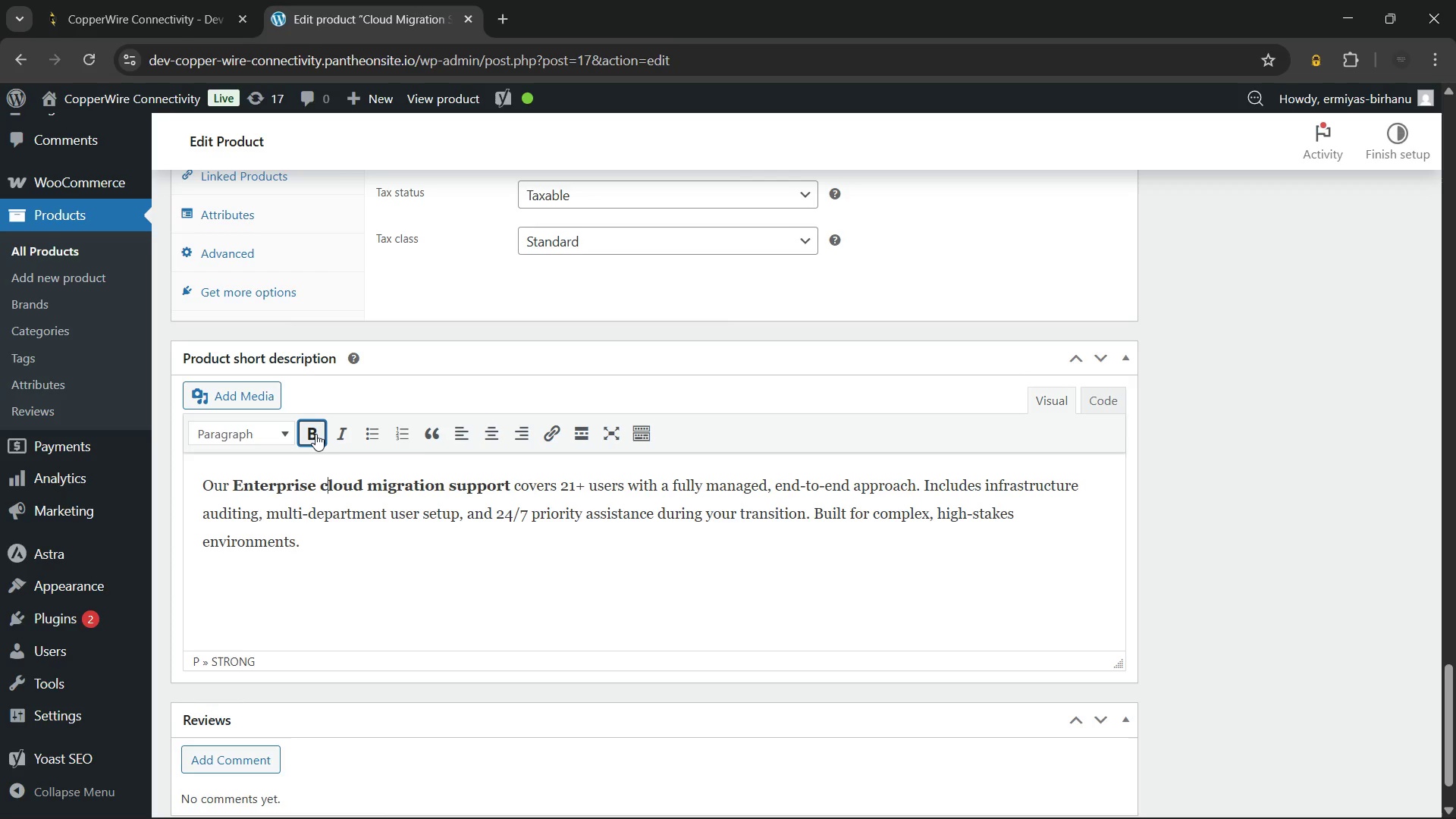 
key(ArrowLeft)
 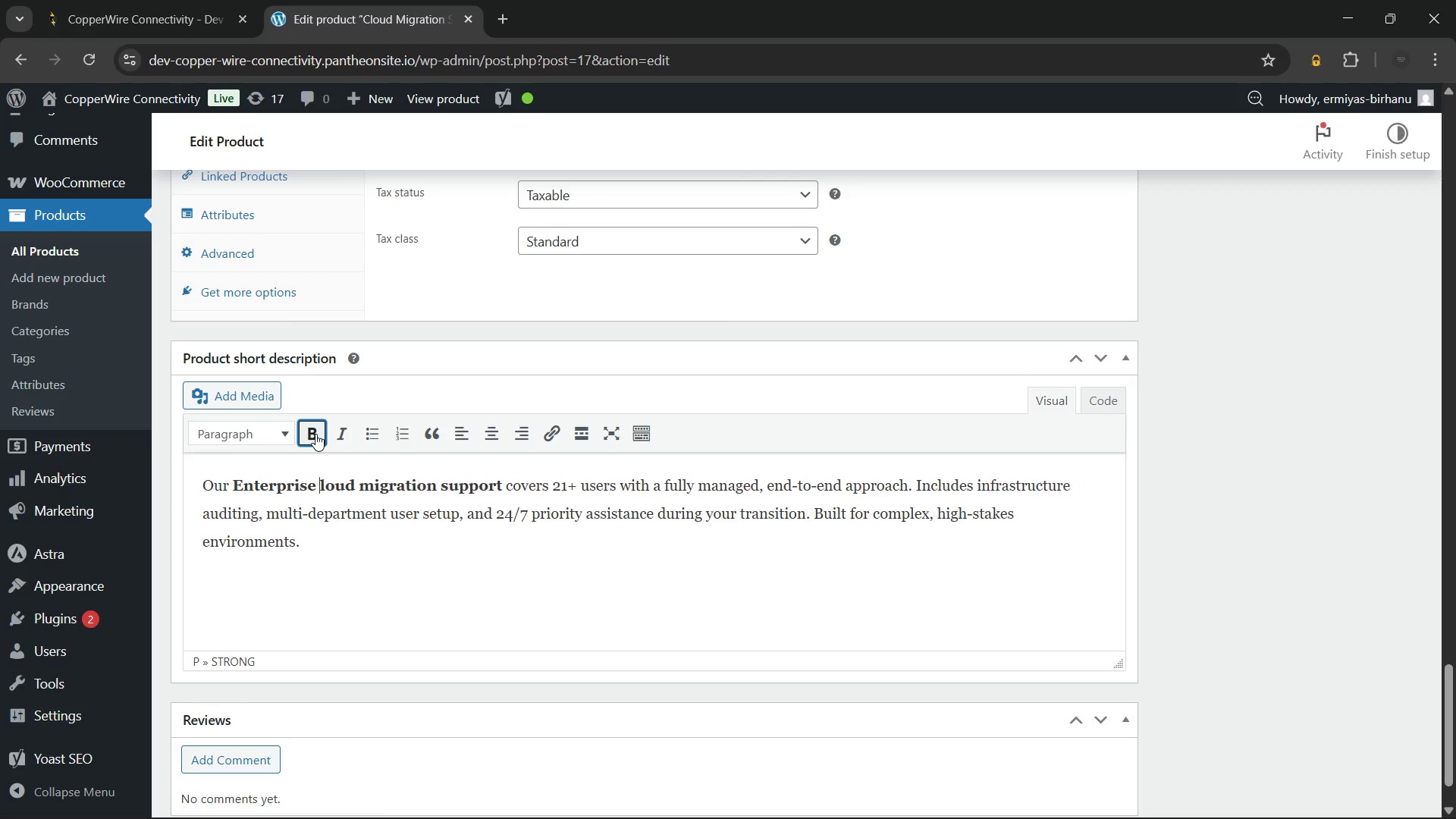 
key(Backspace)
 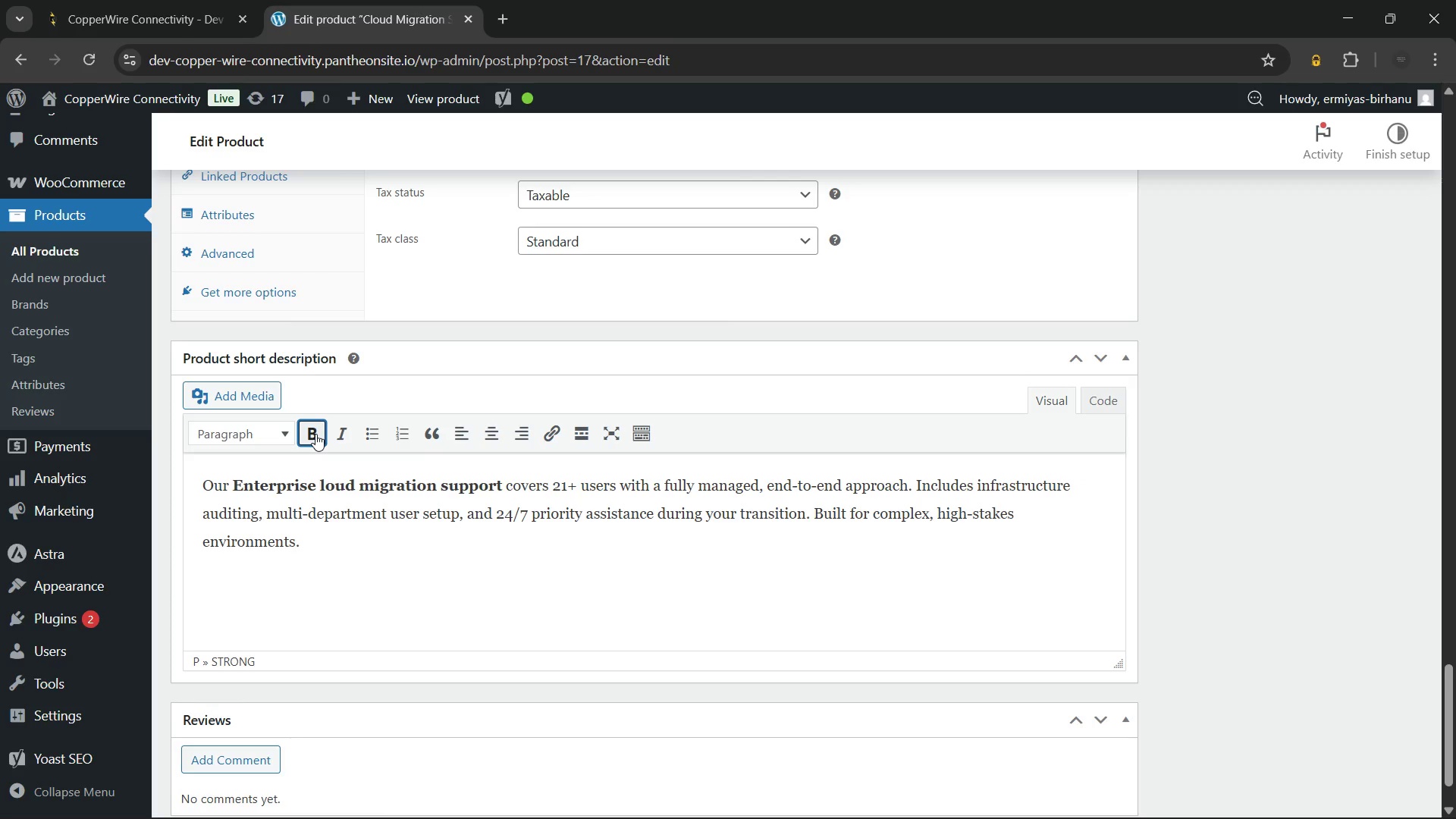 
key(Shift+ShiftLeft)
 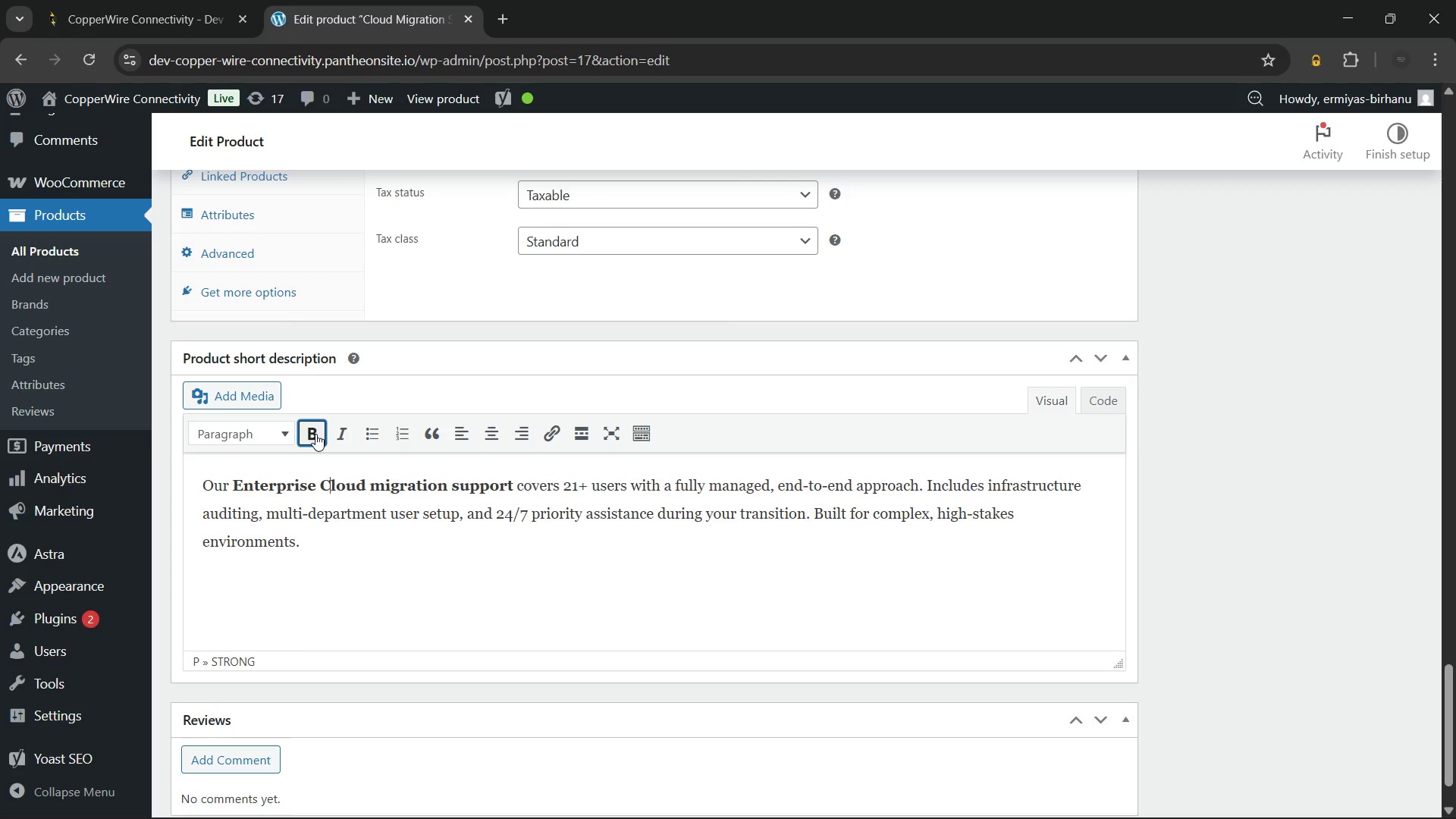 
key(Shift+C)
 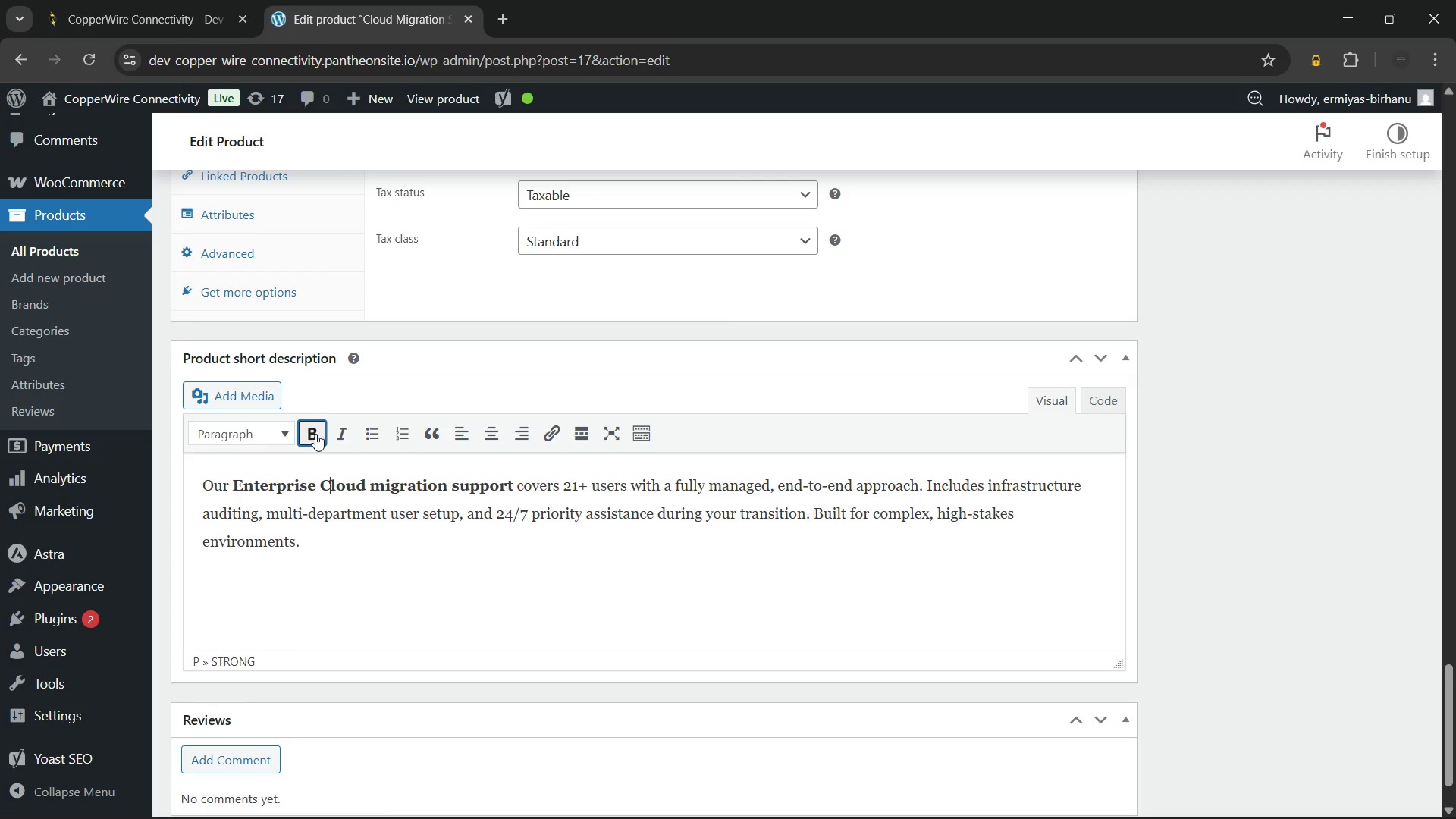 
hold_key(key=ArrowRight, duration=0.69)
 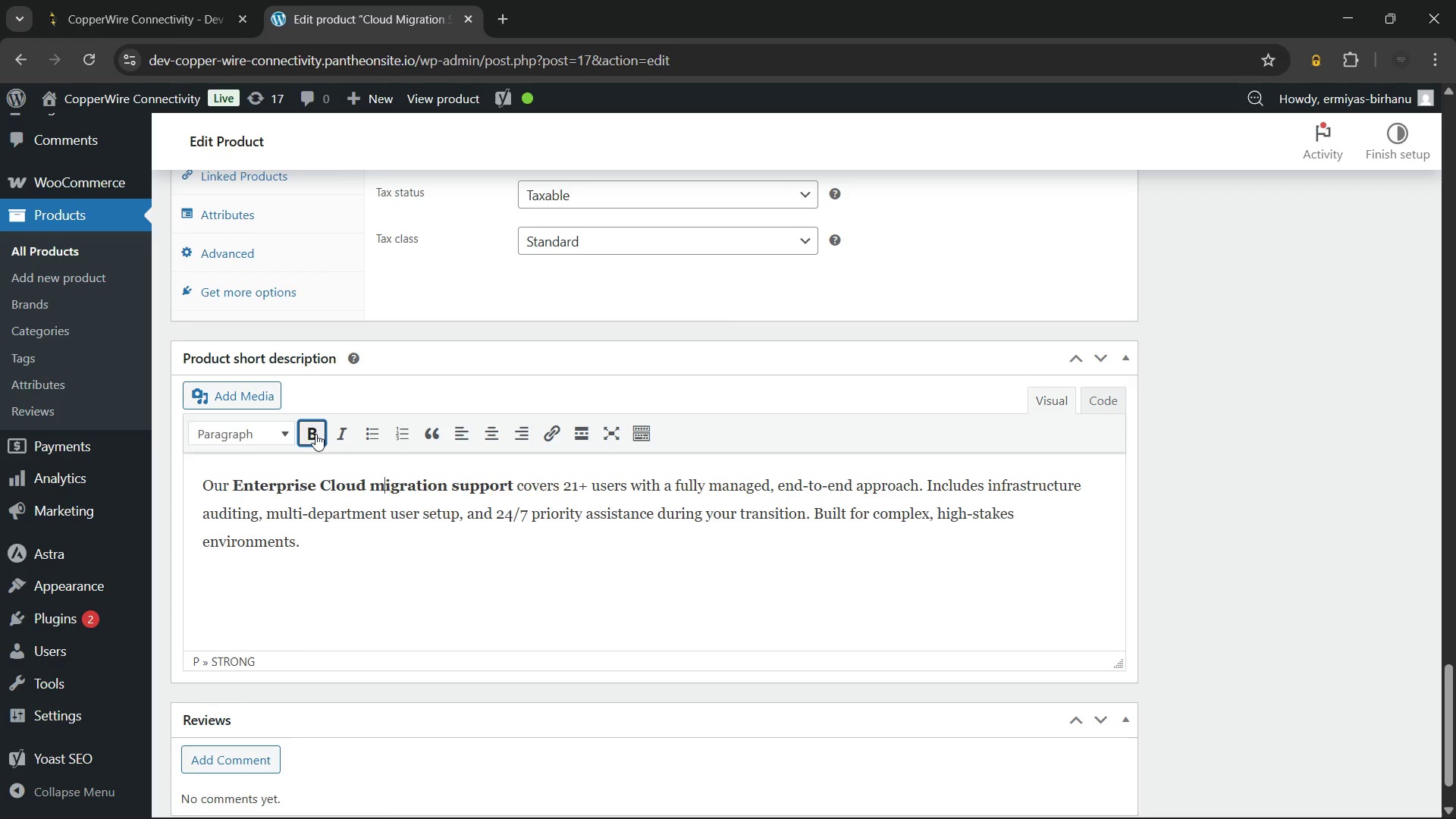 
key(ArrowLeft)
 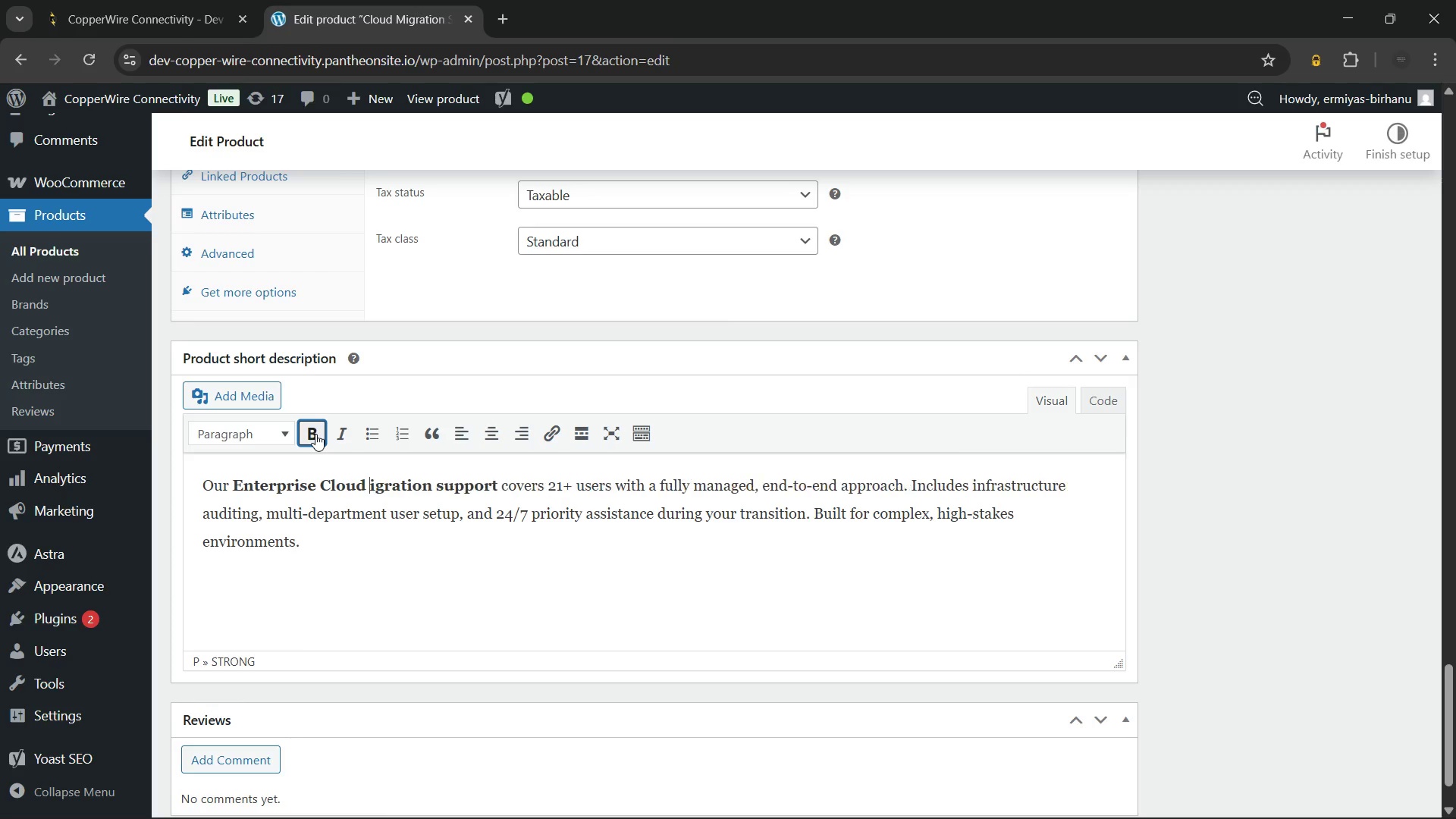 
key(Backspace)
 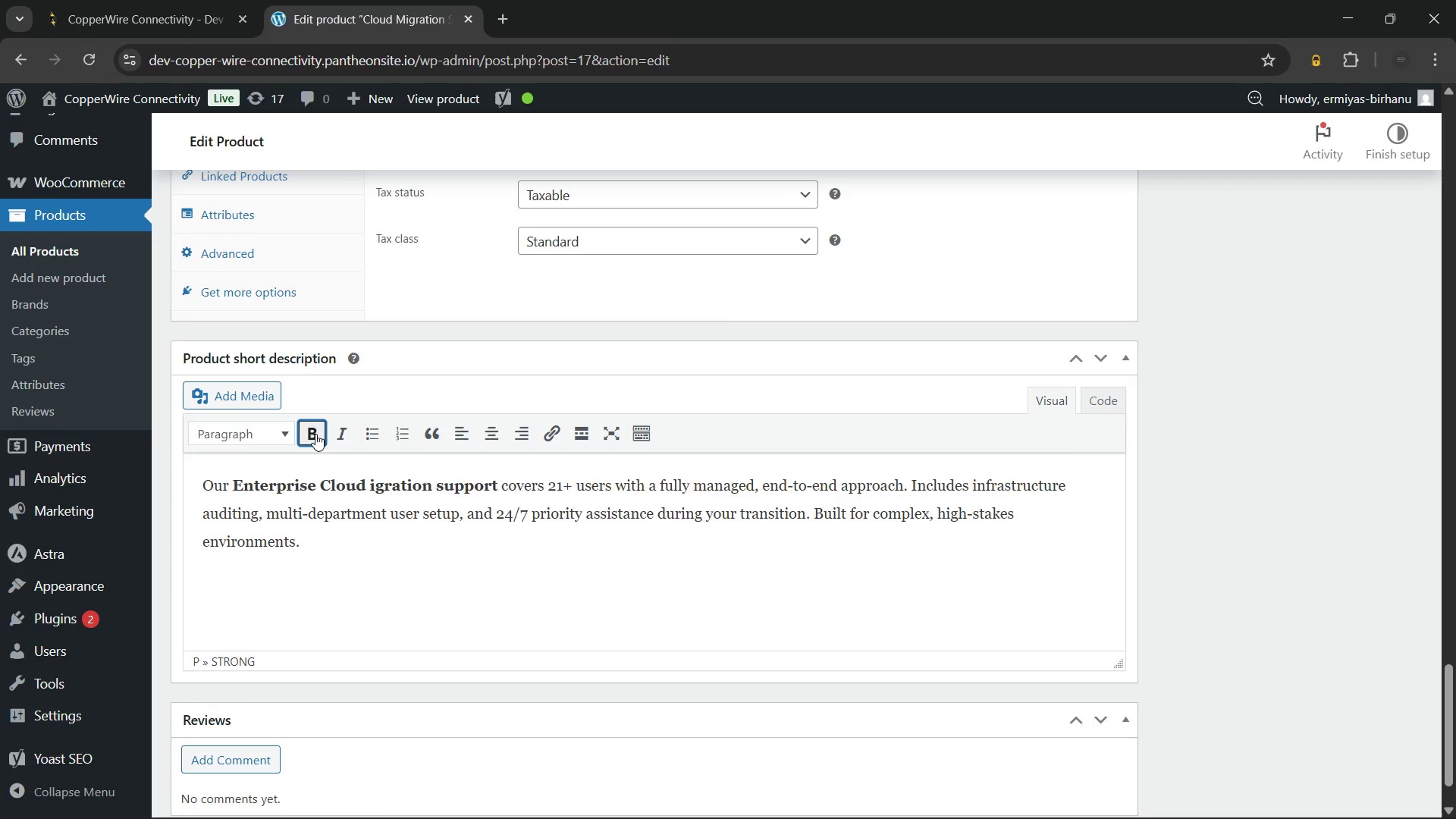 
key(Shift+ShiftLeft)
 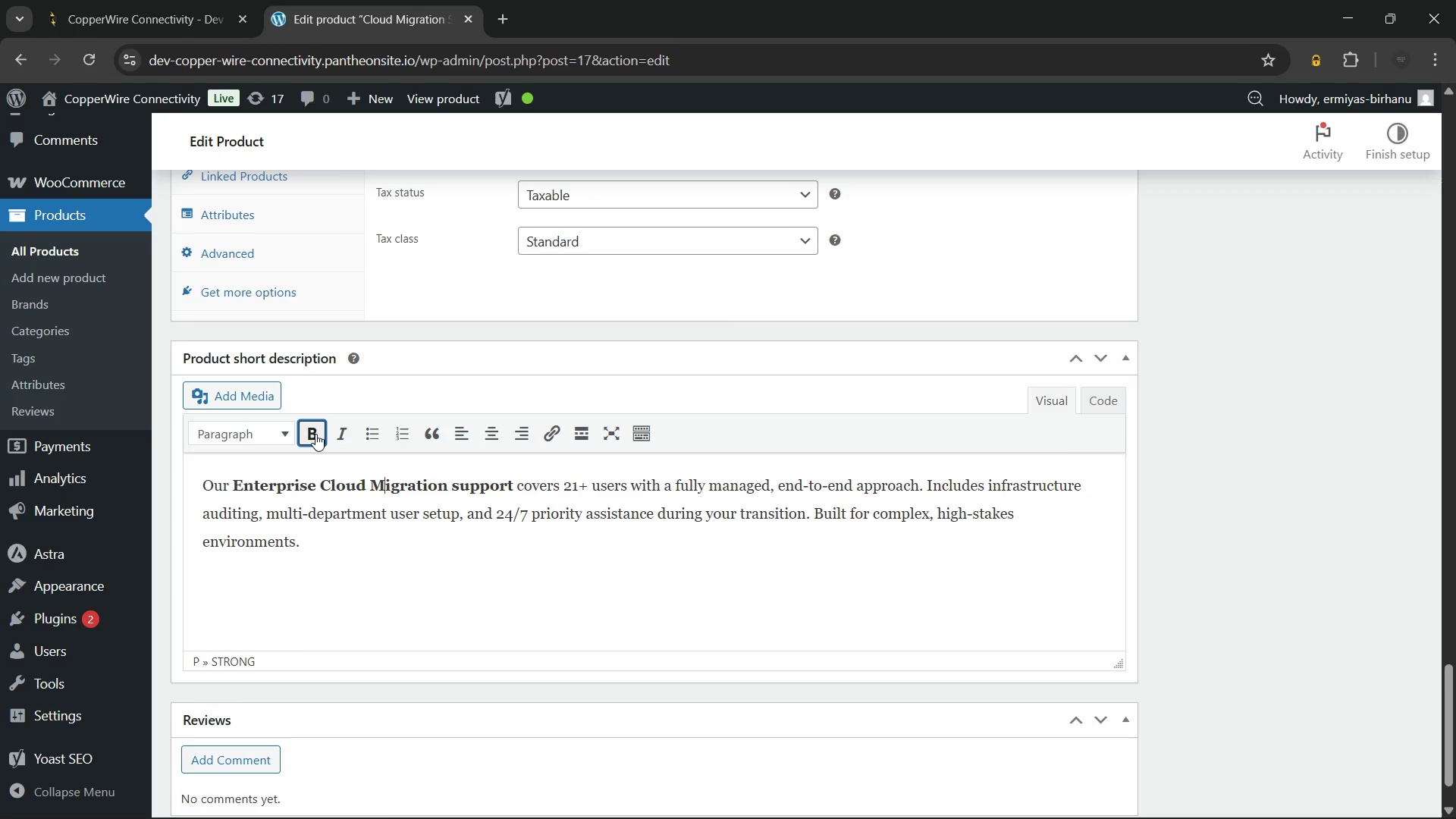 
key(Shift+M)
 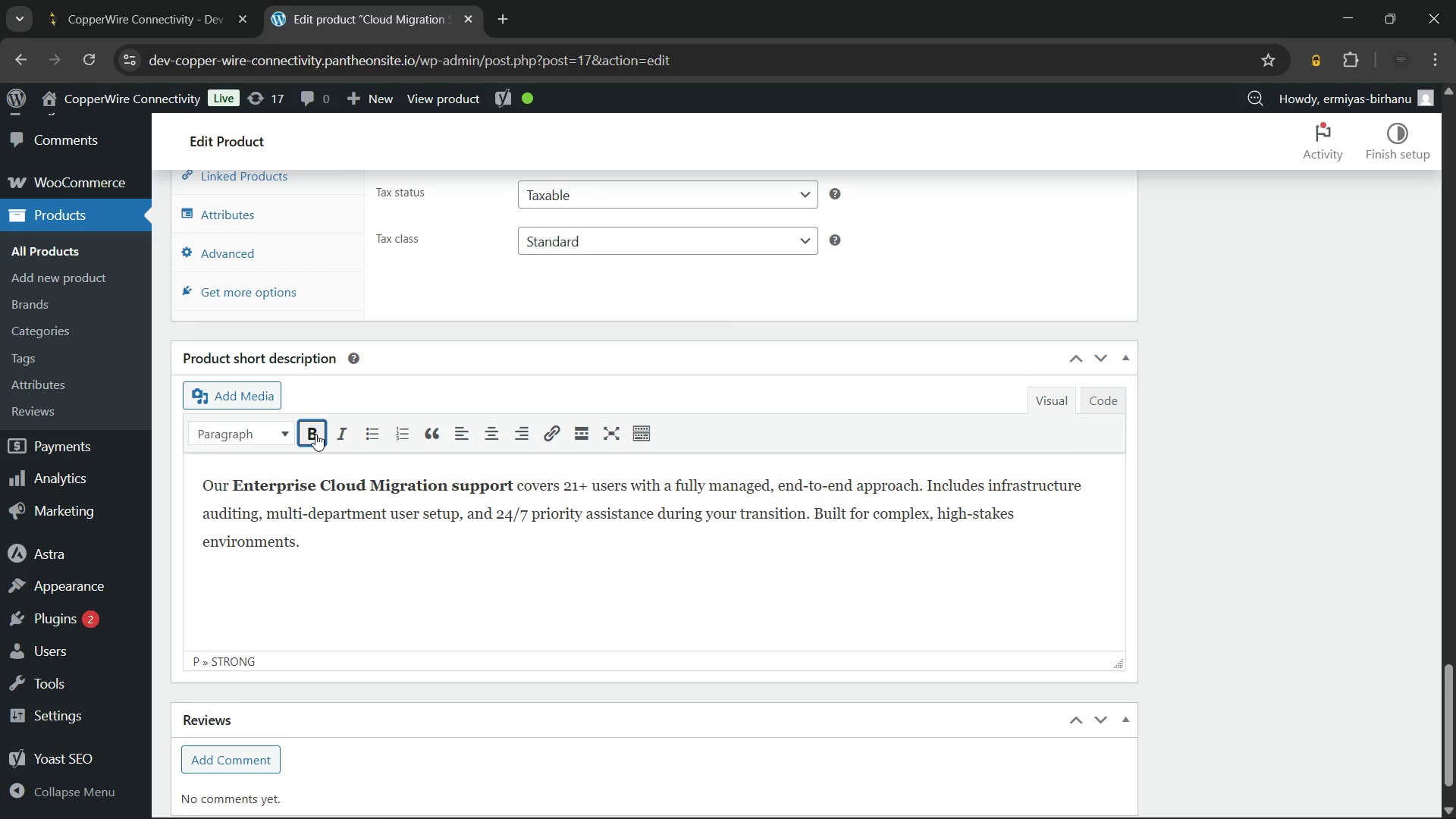 
key(ArrowRight)
 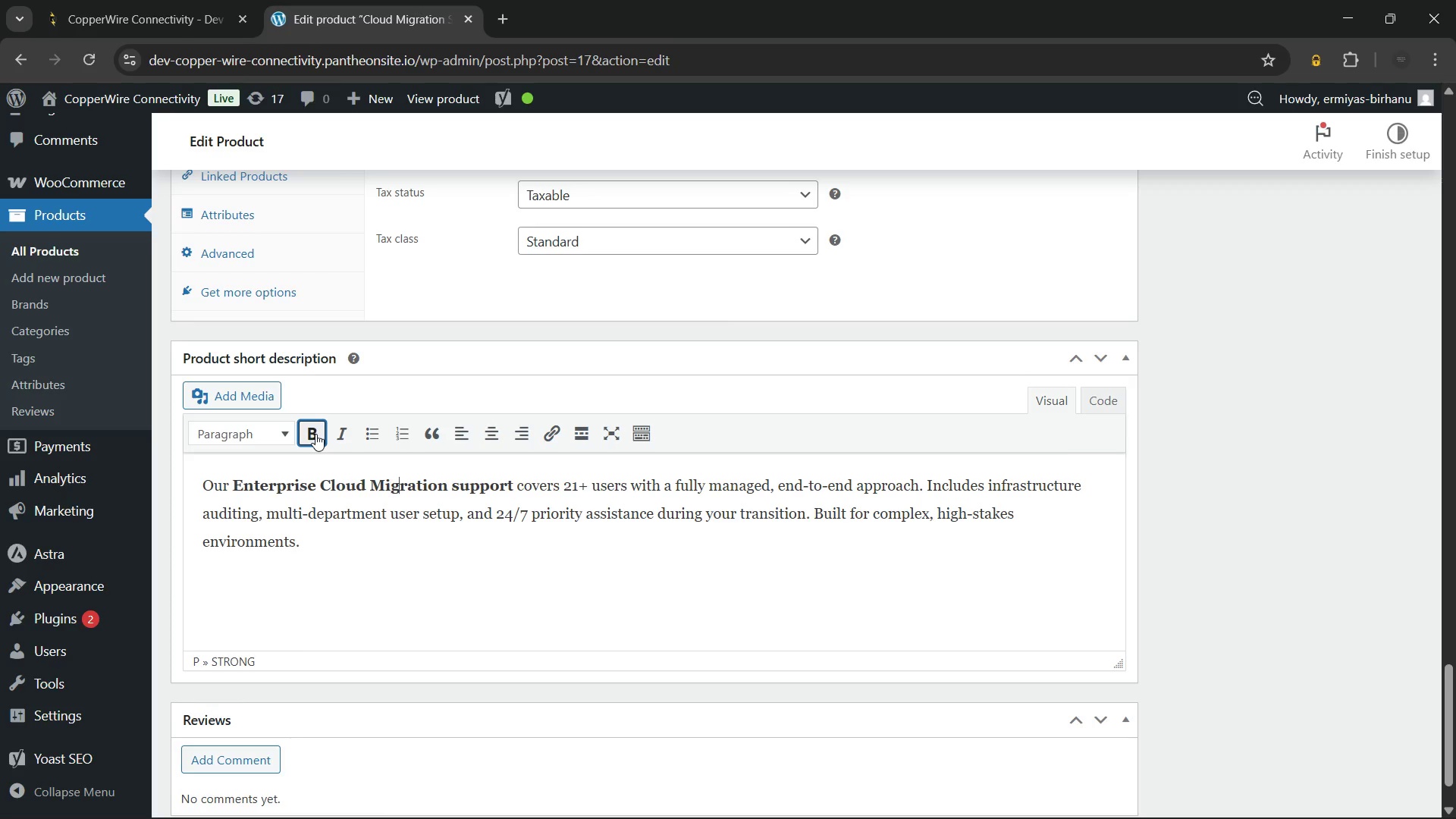 
key(ArrowRight)
 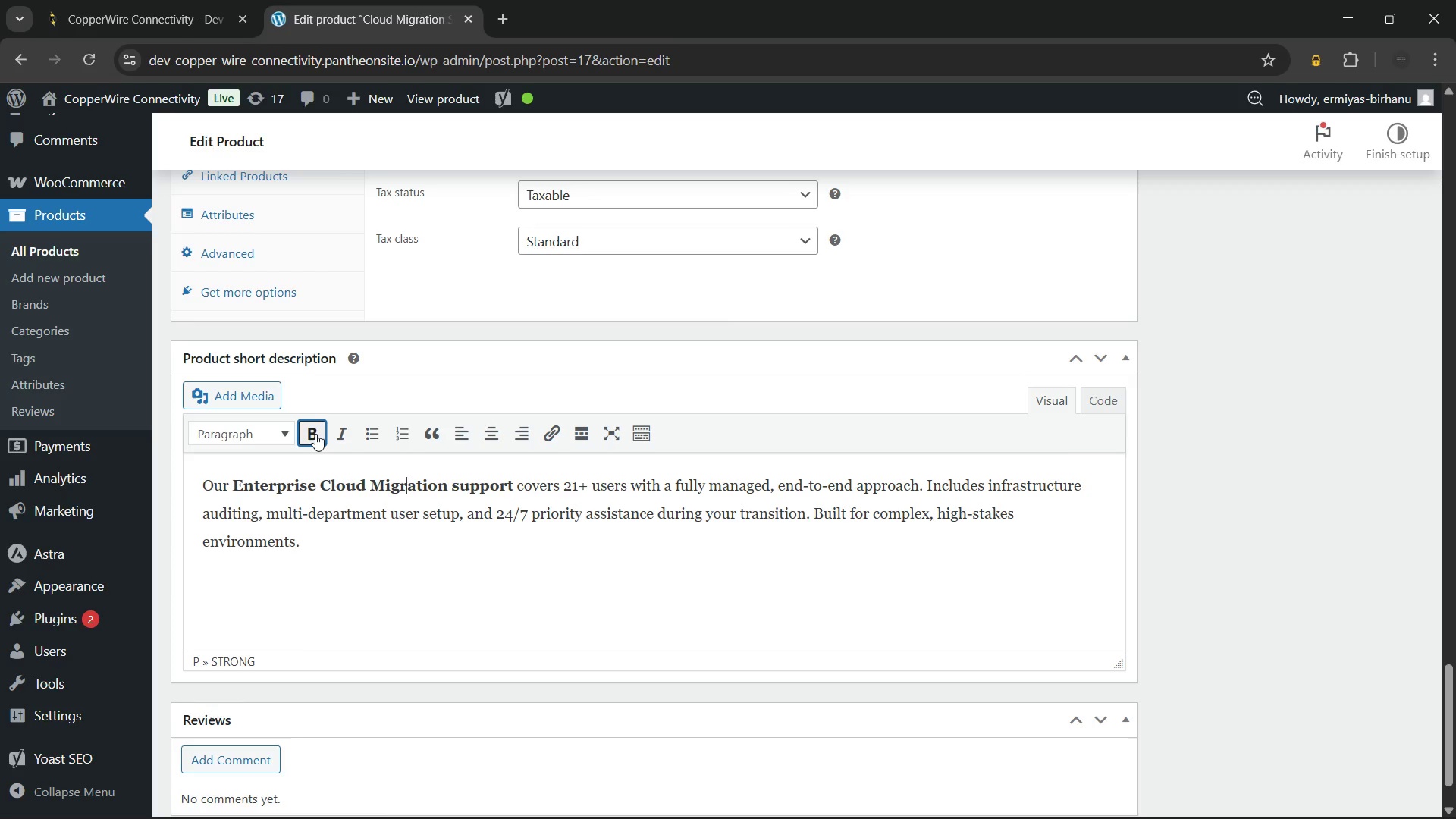 
key(ArrowRight)
 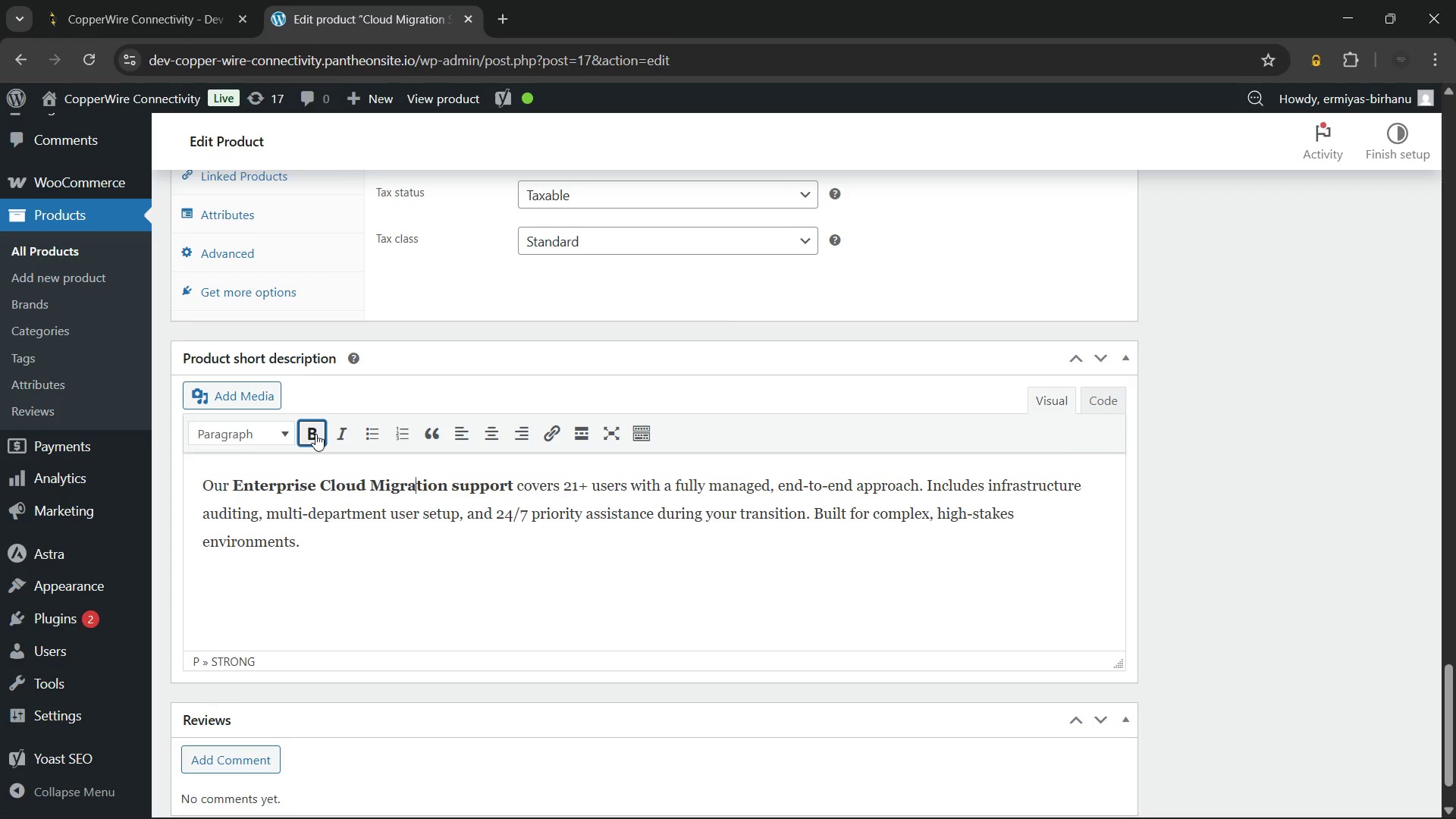 
key(ArrowRight)
 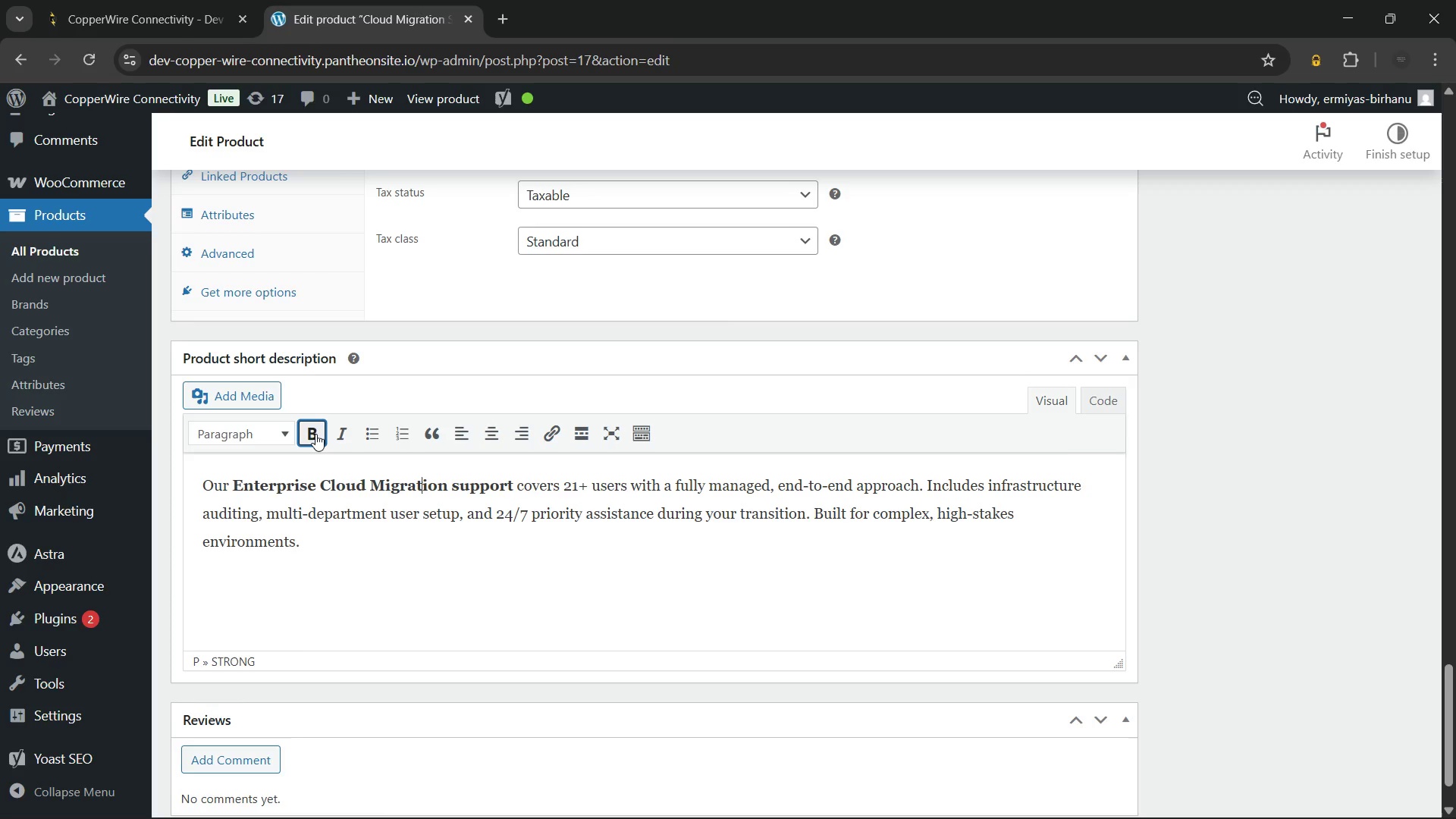 
key(ArrowRight)
 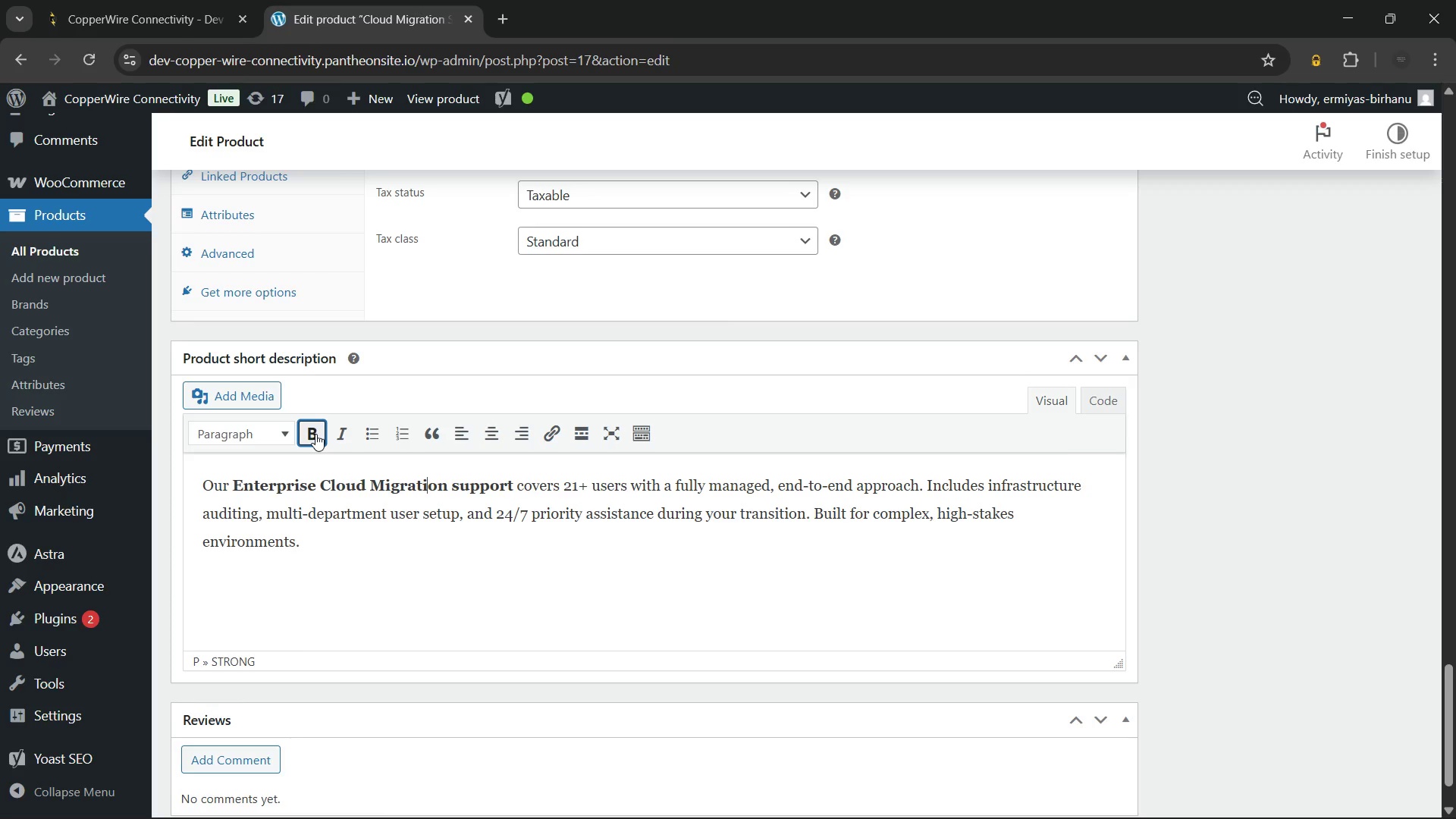 
key(ArrowRight)
 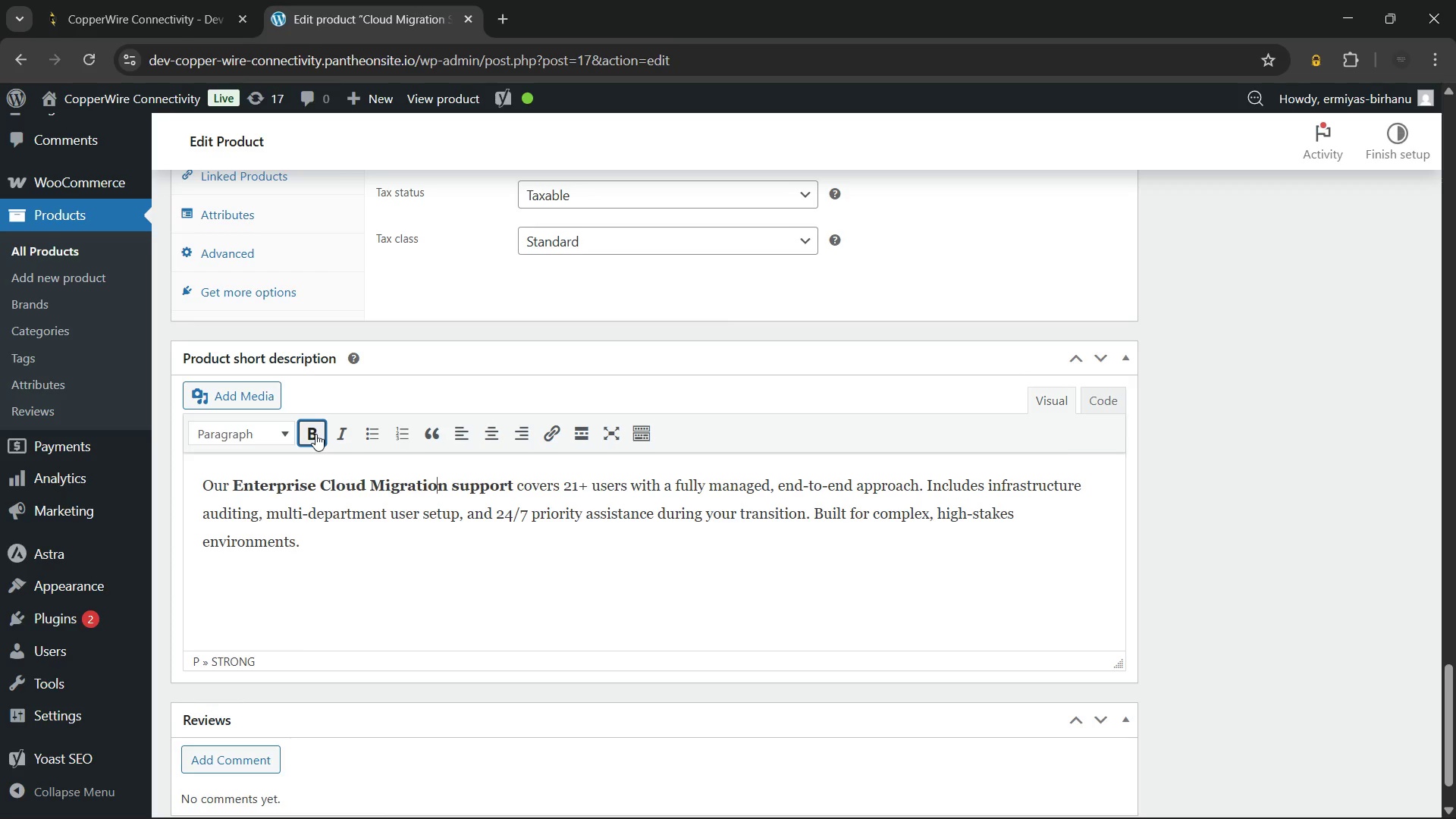 
key(ArrowRight)
 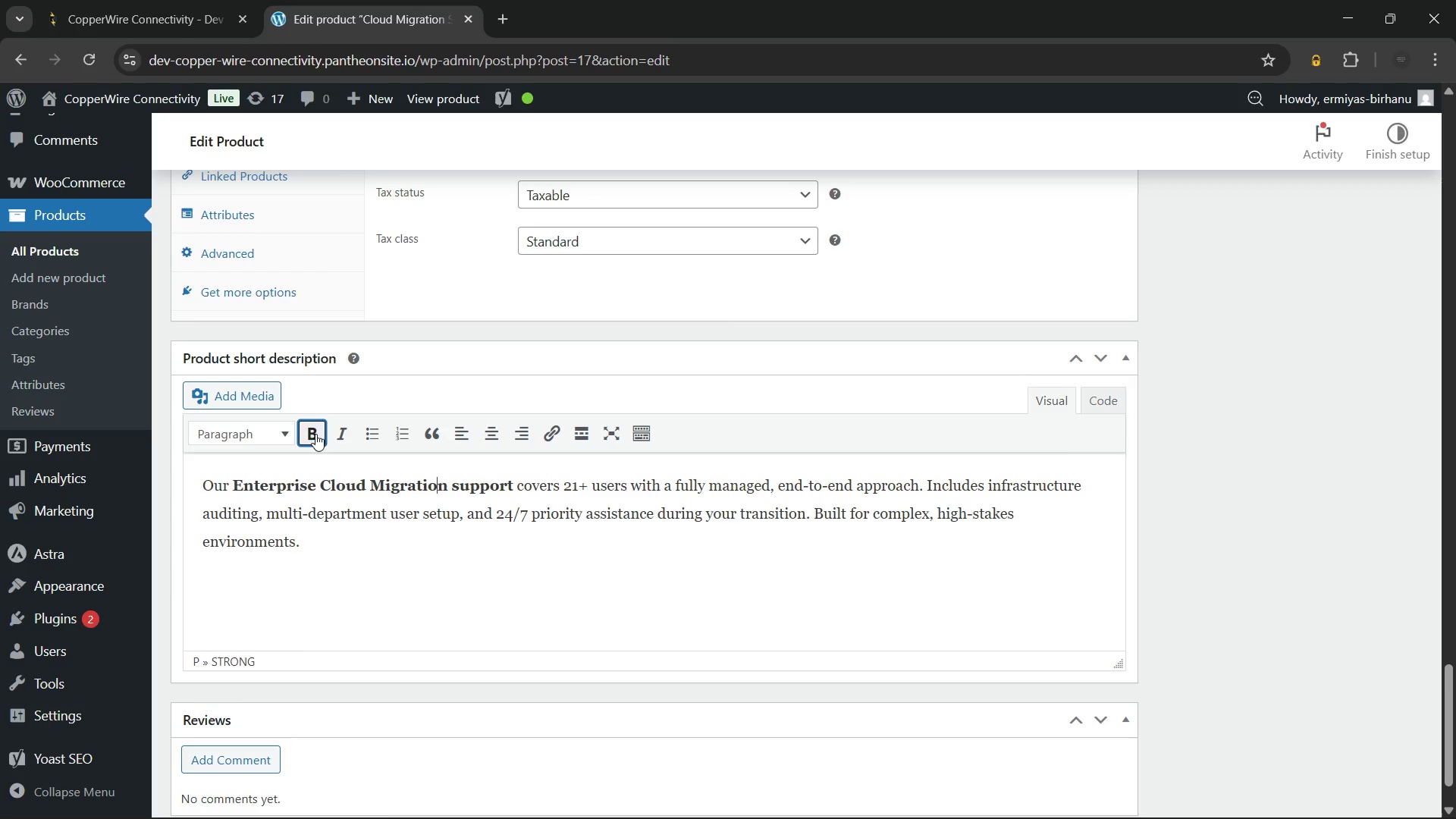 
key(ArrowRight)
 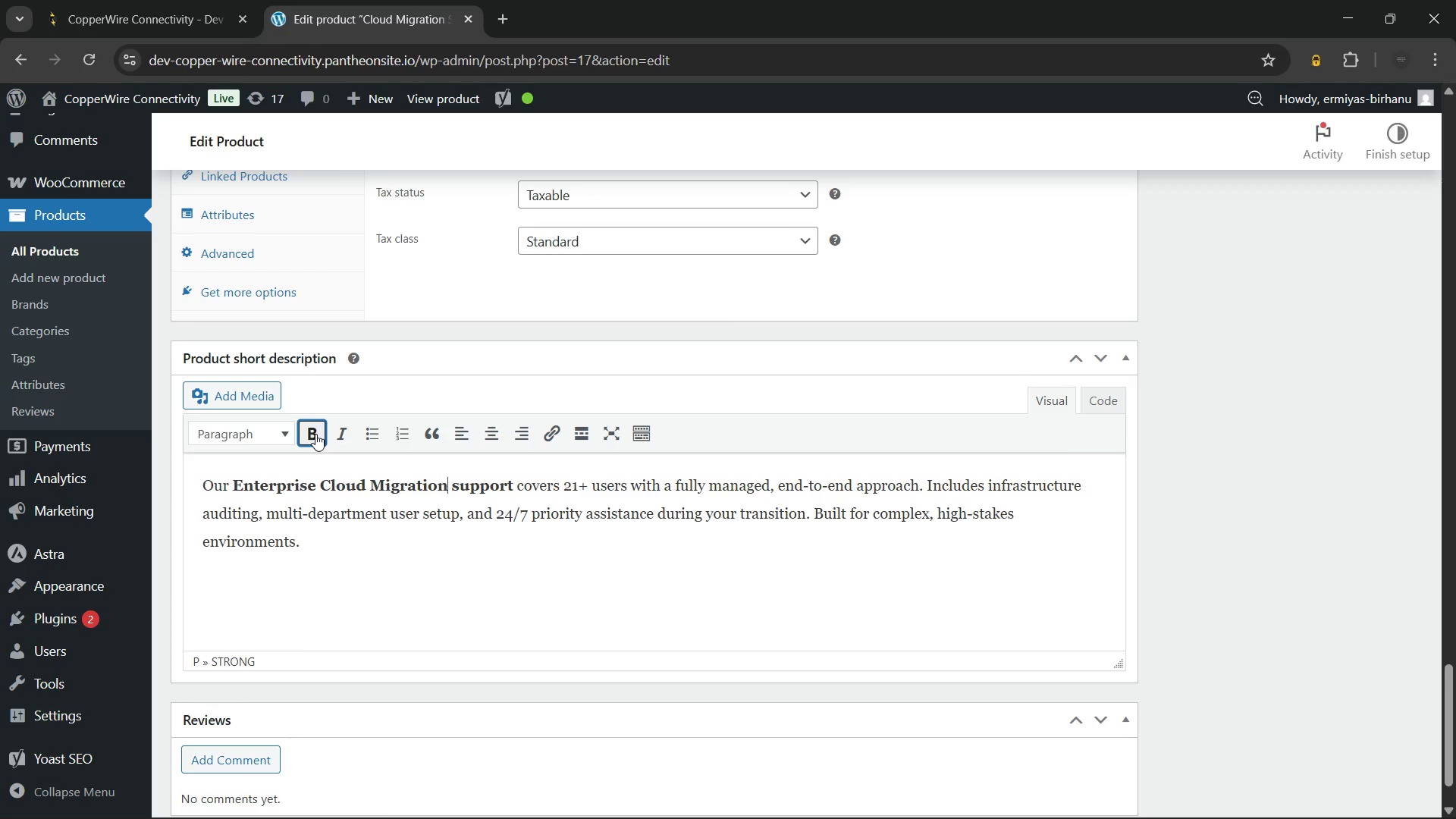 
key(ArrowRight)
 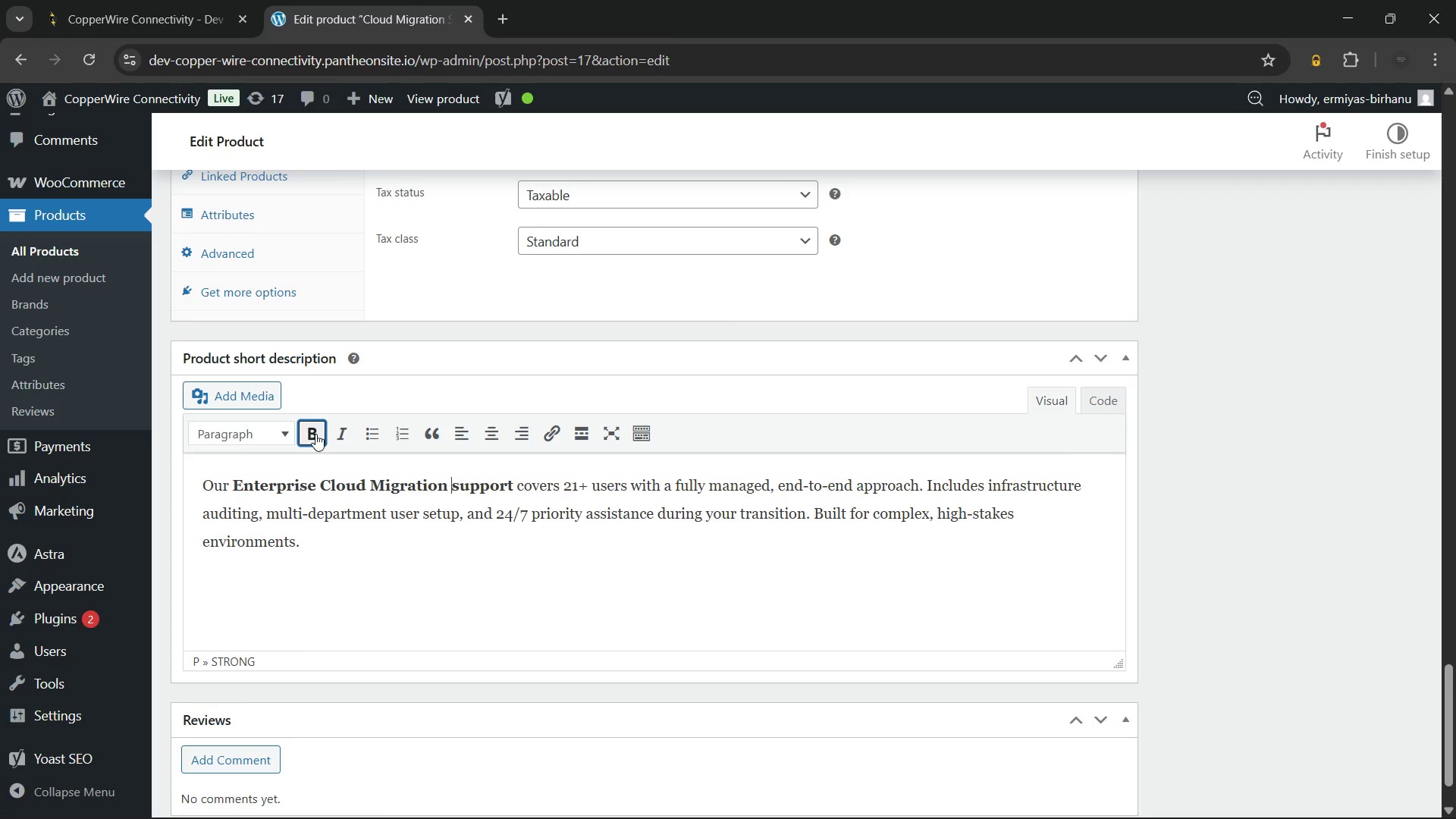 
key(ArrowRight)
 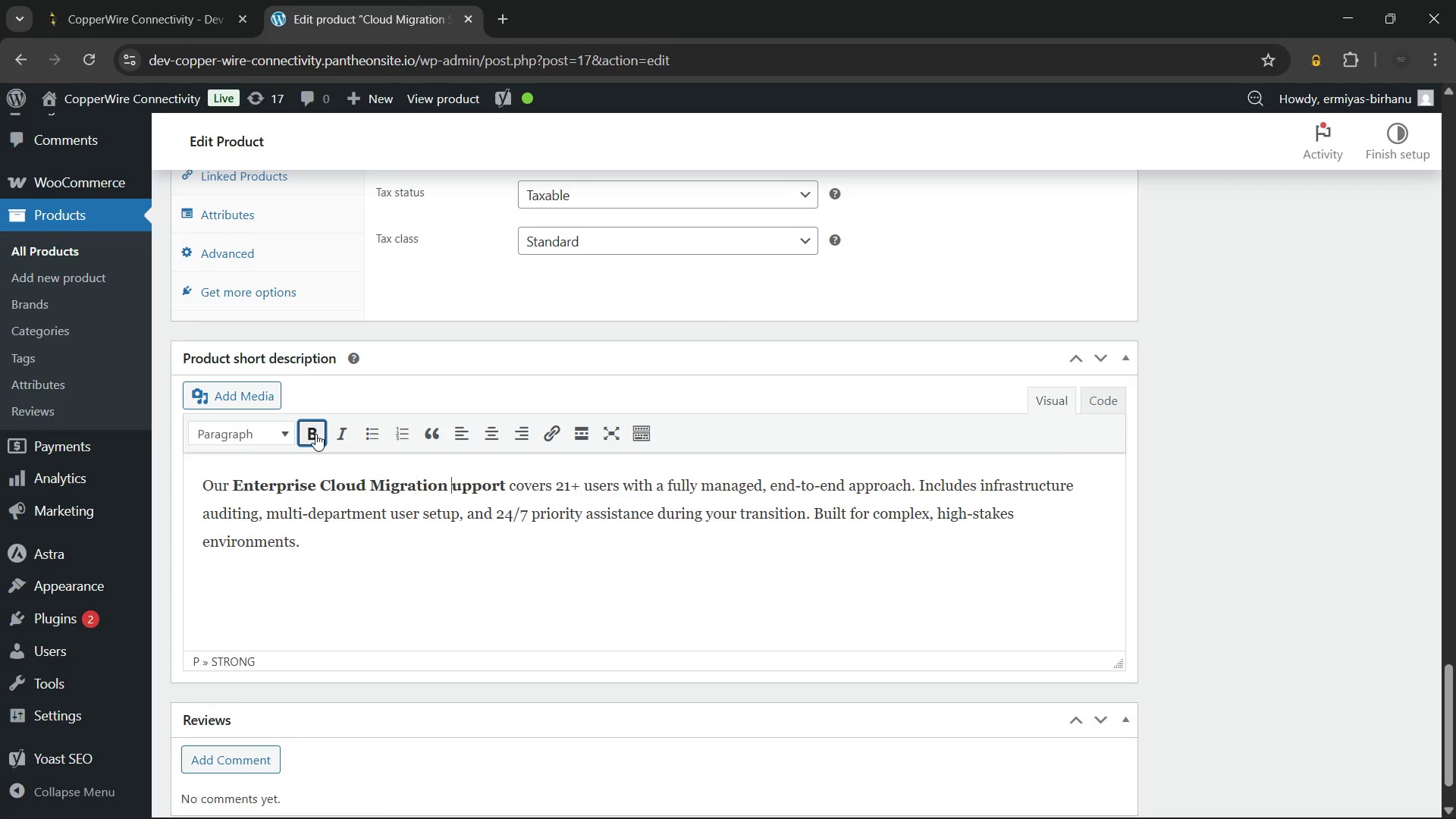 
key(Backspace)
 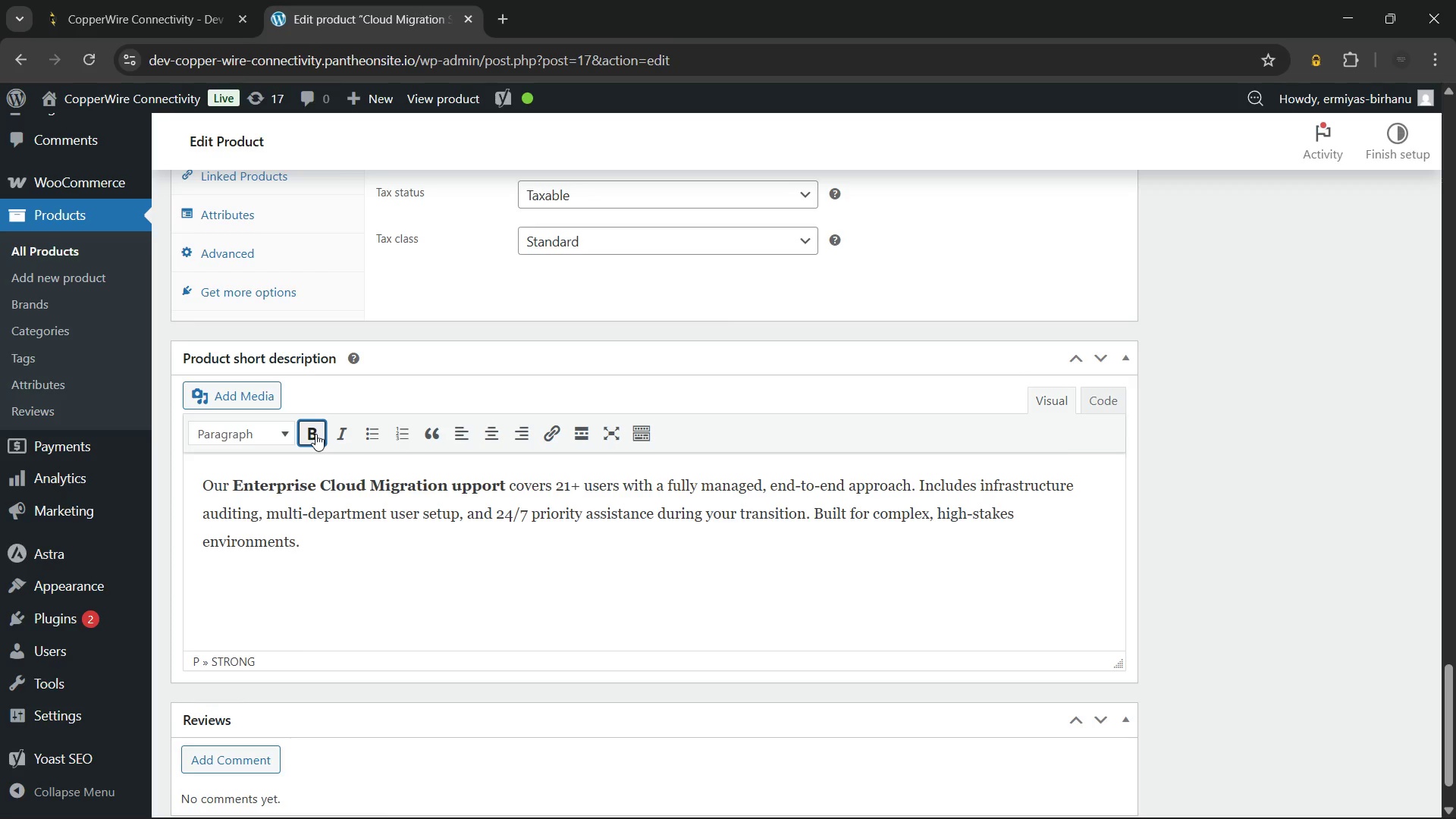 
key(Shift+ShiftRight)
 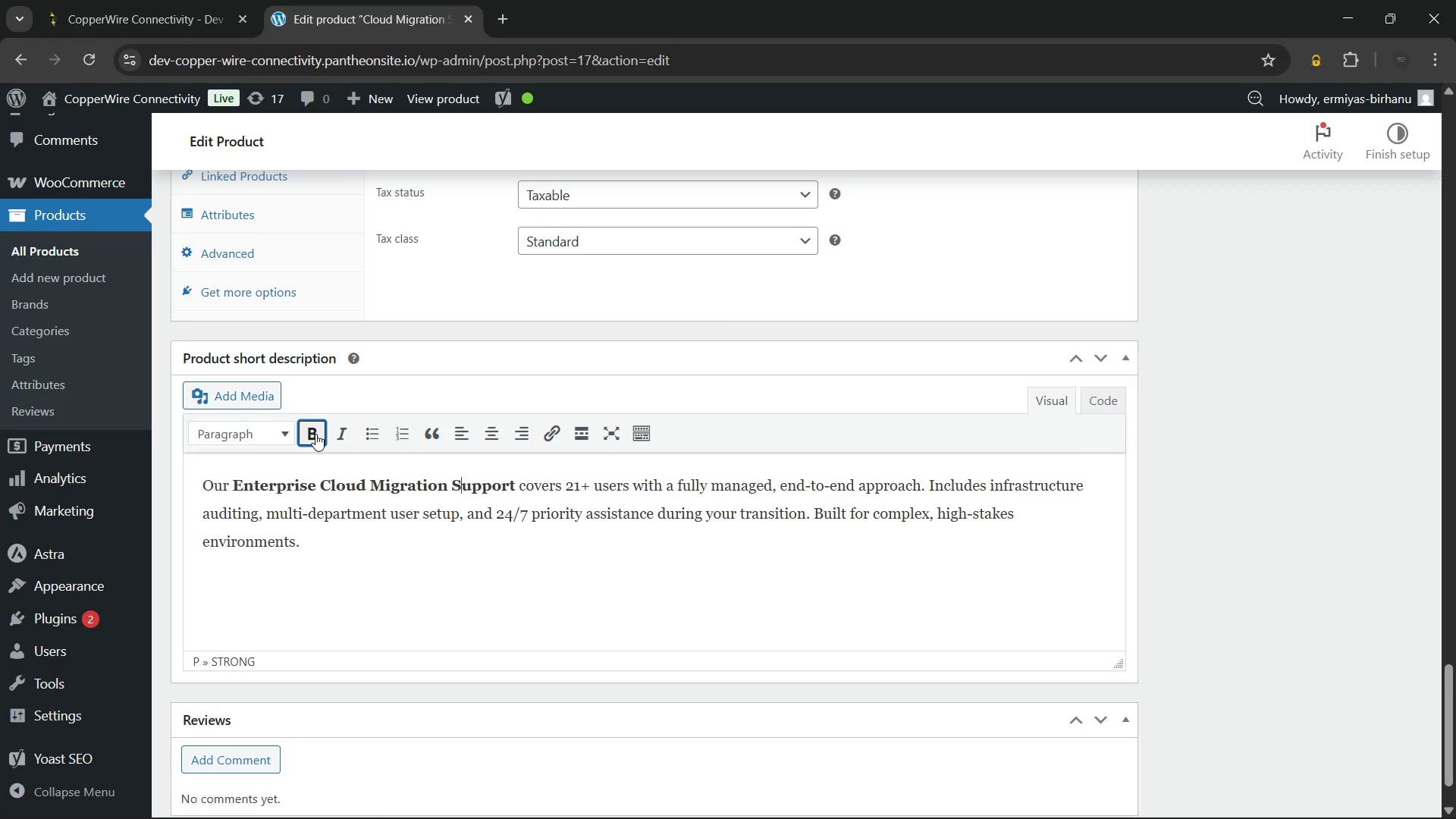 
key(Shift+S)
 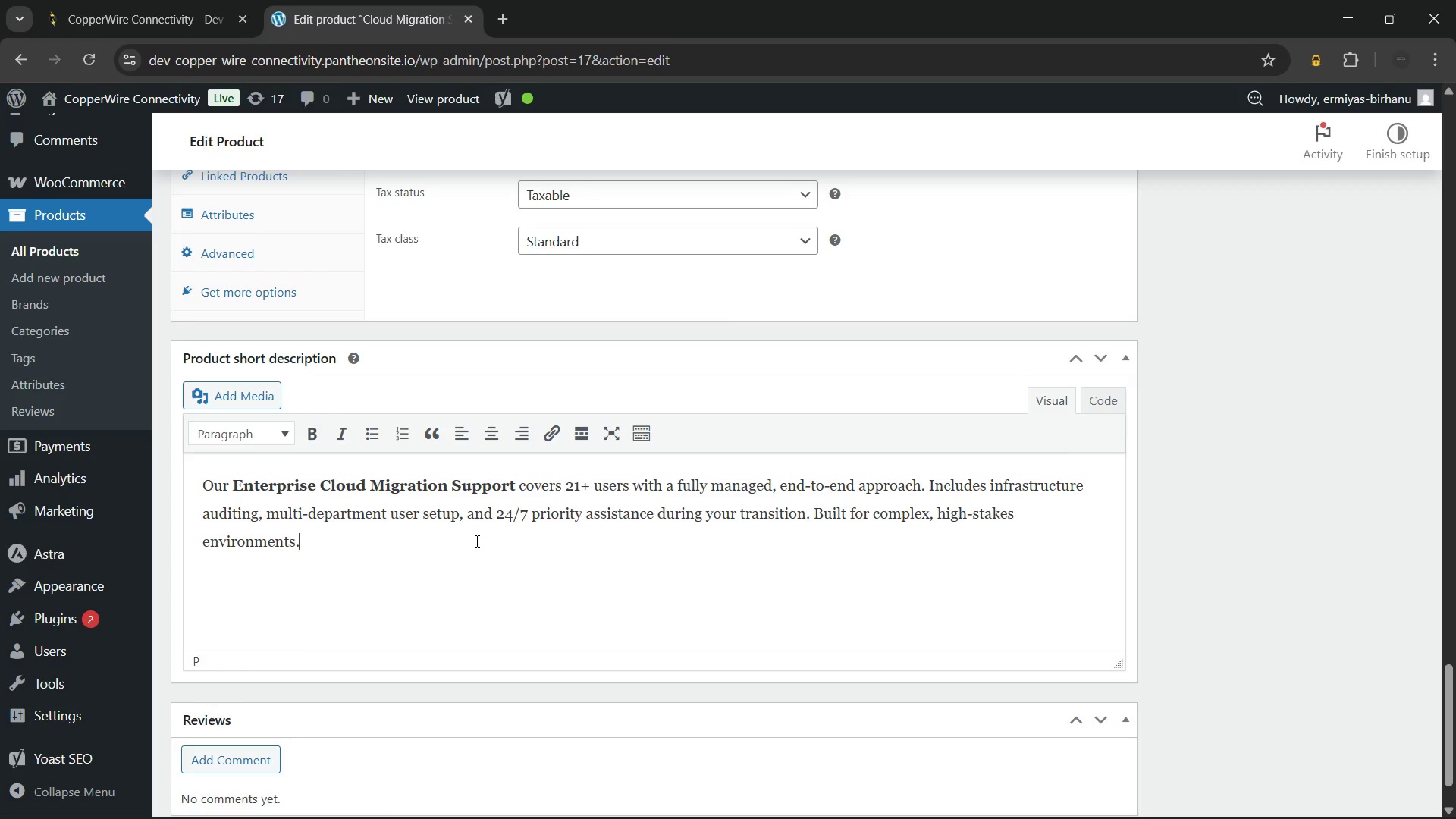 
scroll: coordinate [345, 512], scroll_direction: up, amount: 16.0
 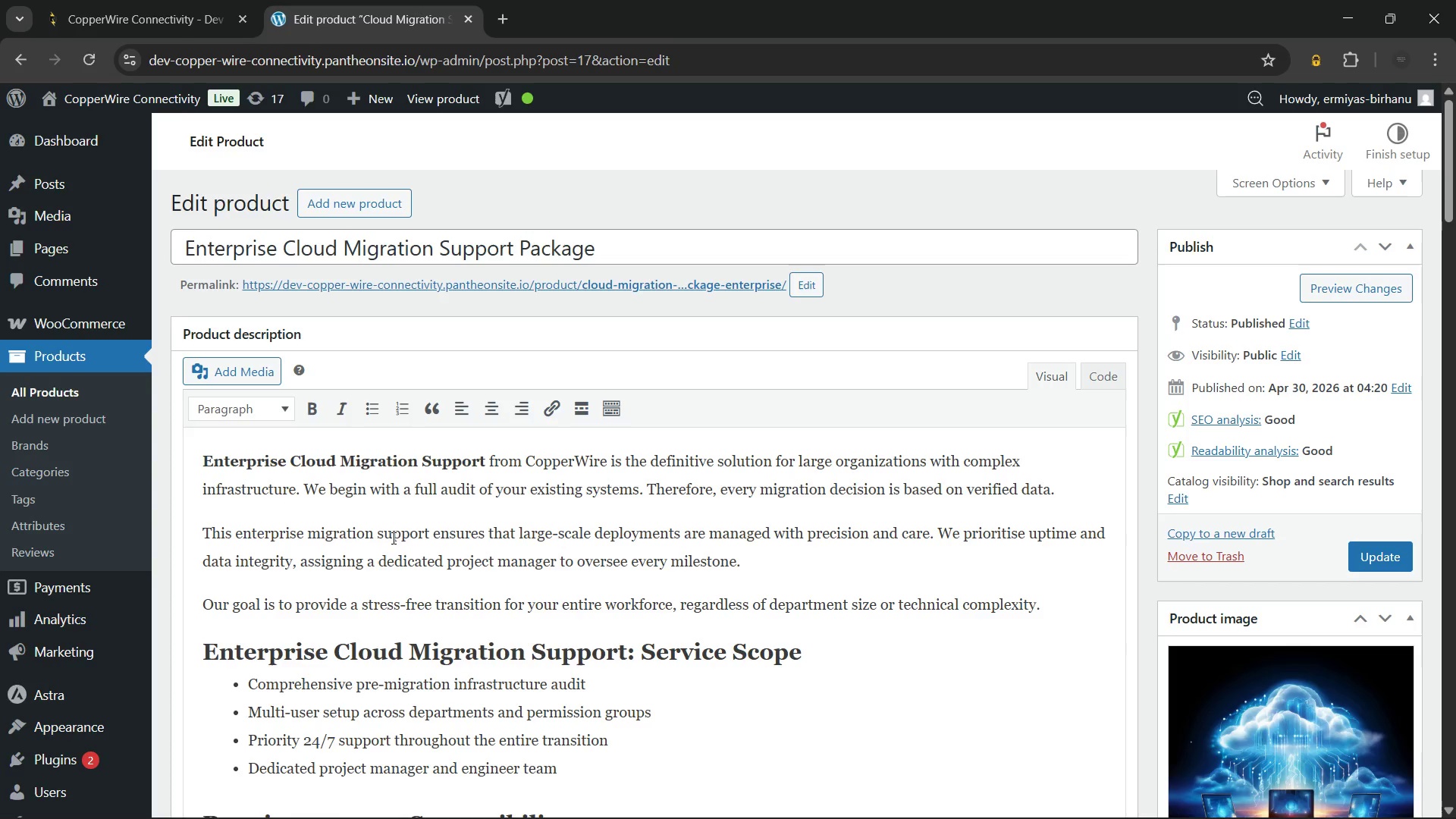 
wait(9.85)
 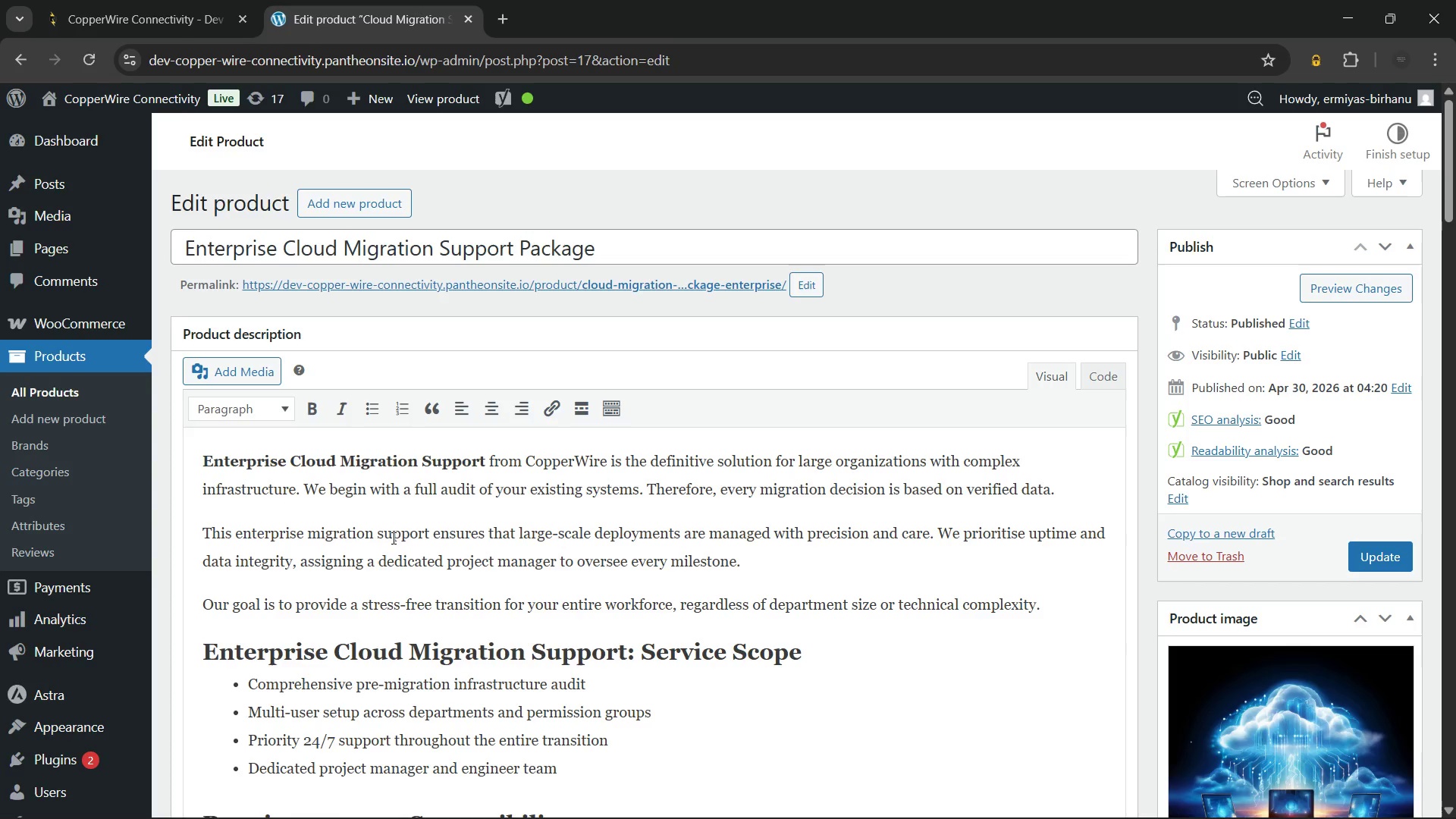 
scroll: coordinate [405, 538], scroll_direction: down, amount: 1.0
 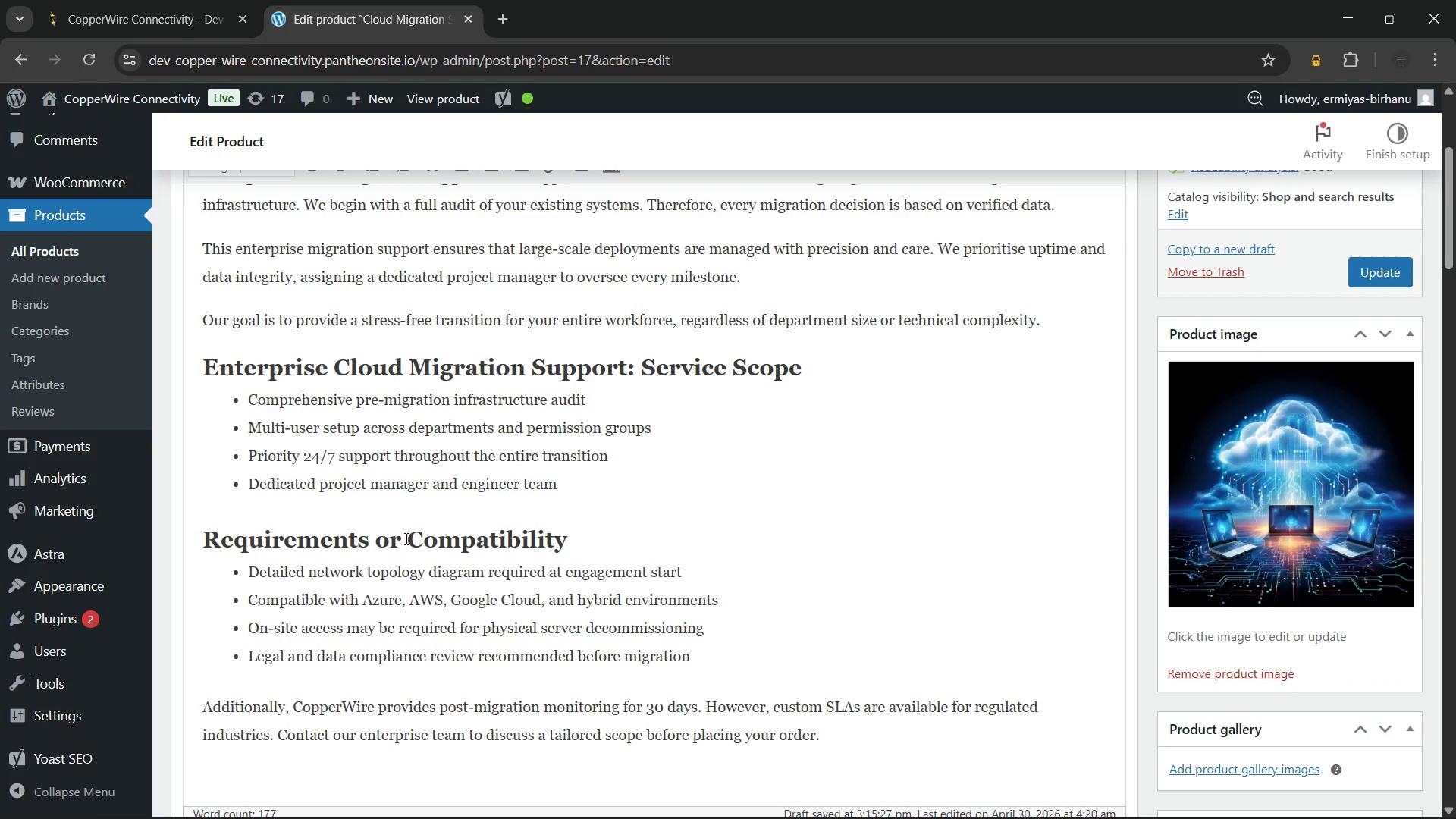 
scroll: coordinate [635, 504], scroll_direction: up, amount: 4.0
 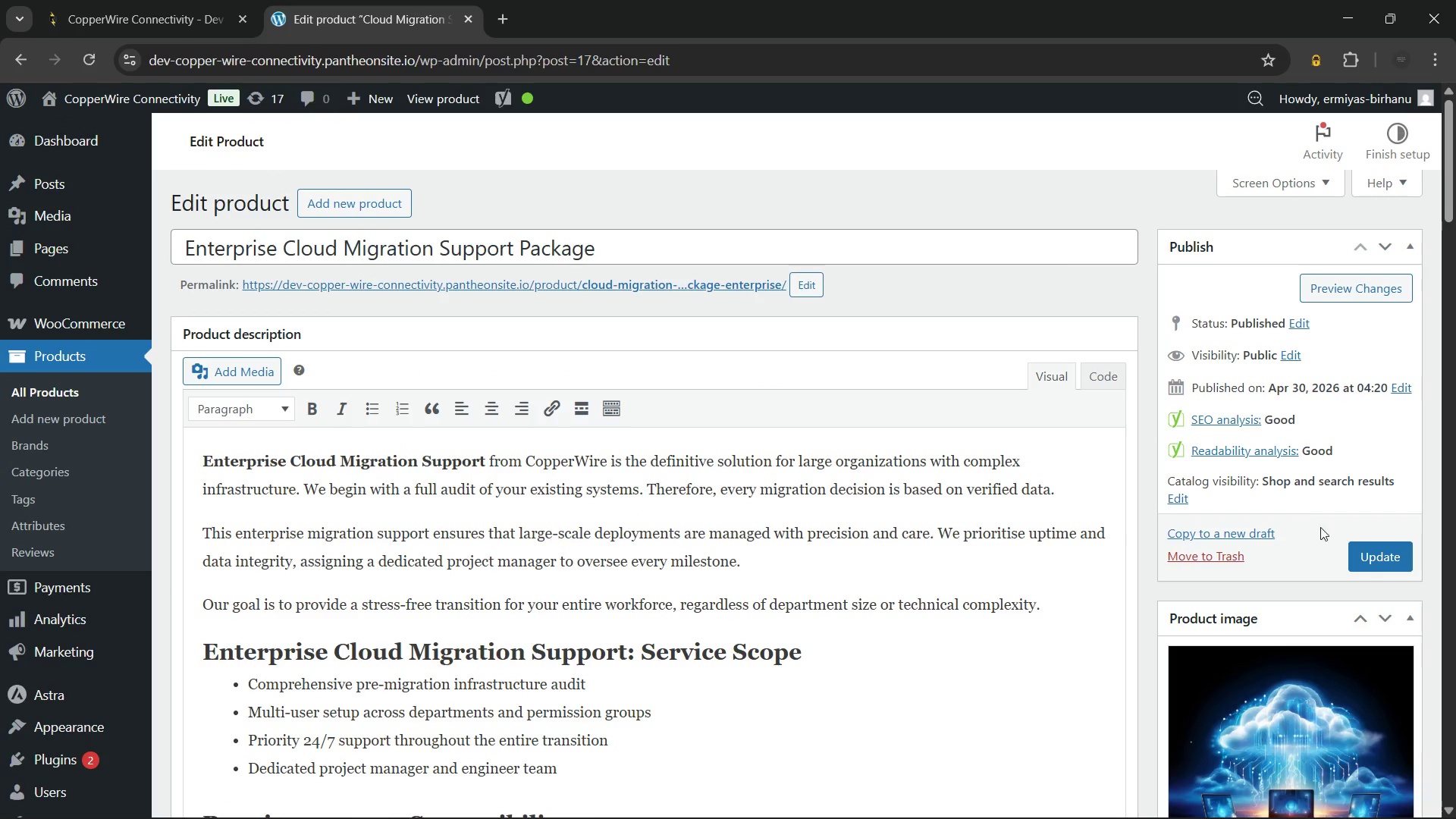 
left_click([1369, 554])
 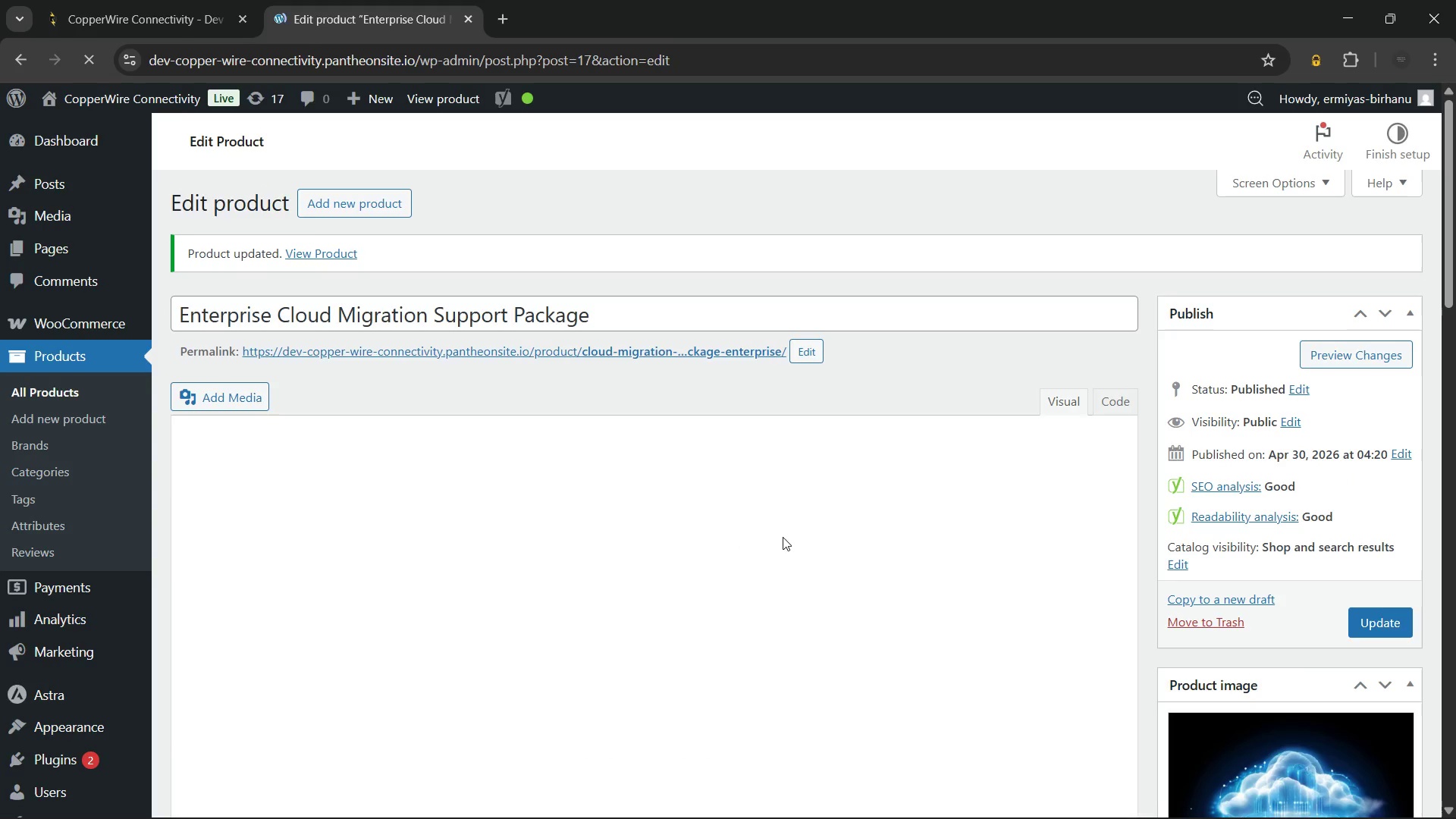 
wait(18.75)
 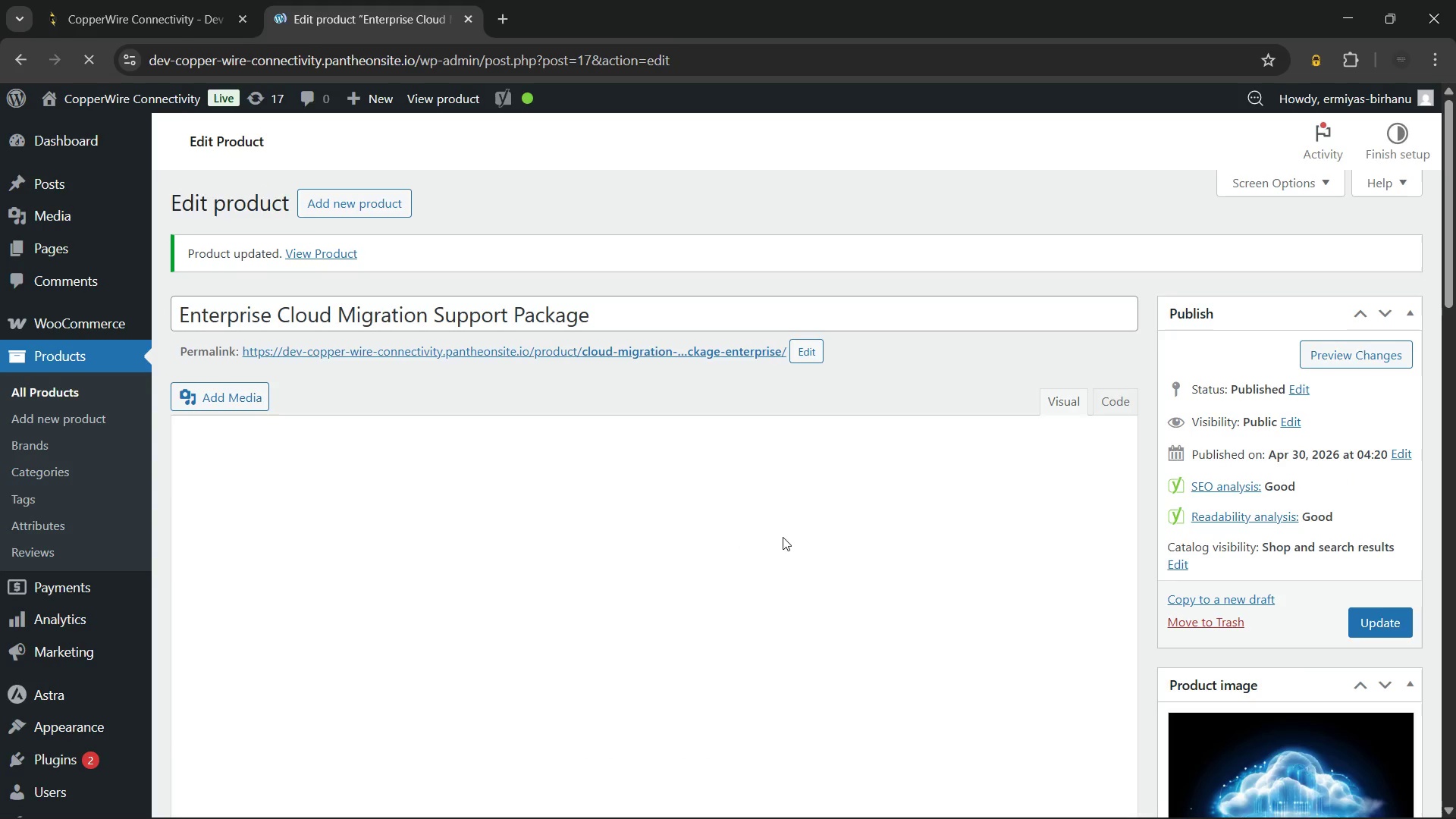 
scroll: coordinate [795, 557], scroll_direction: up, amount: 4.0
 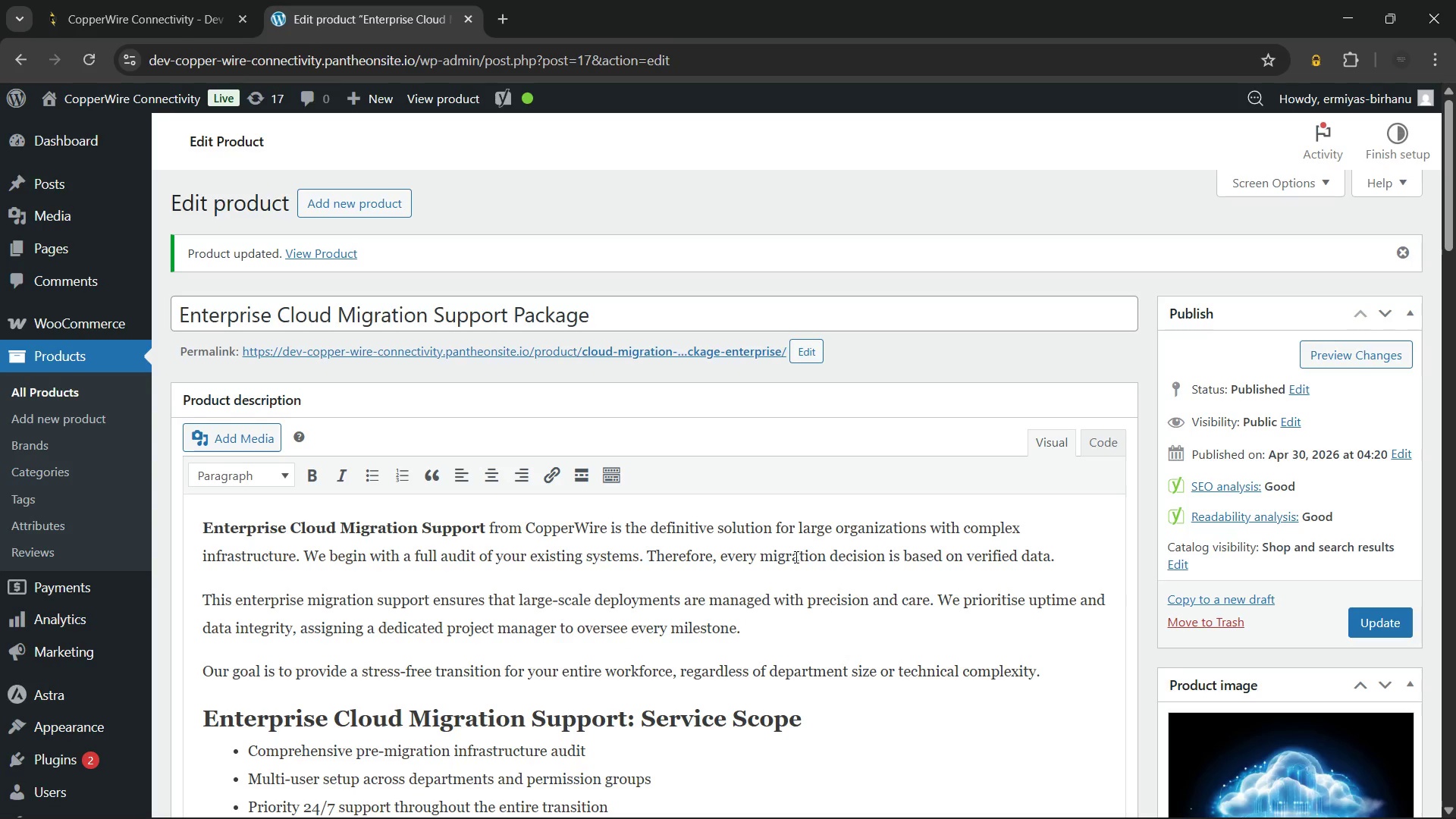 
wait(47.9)
 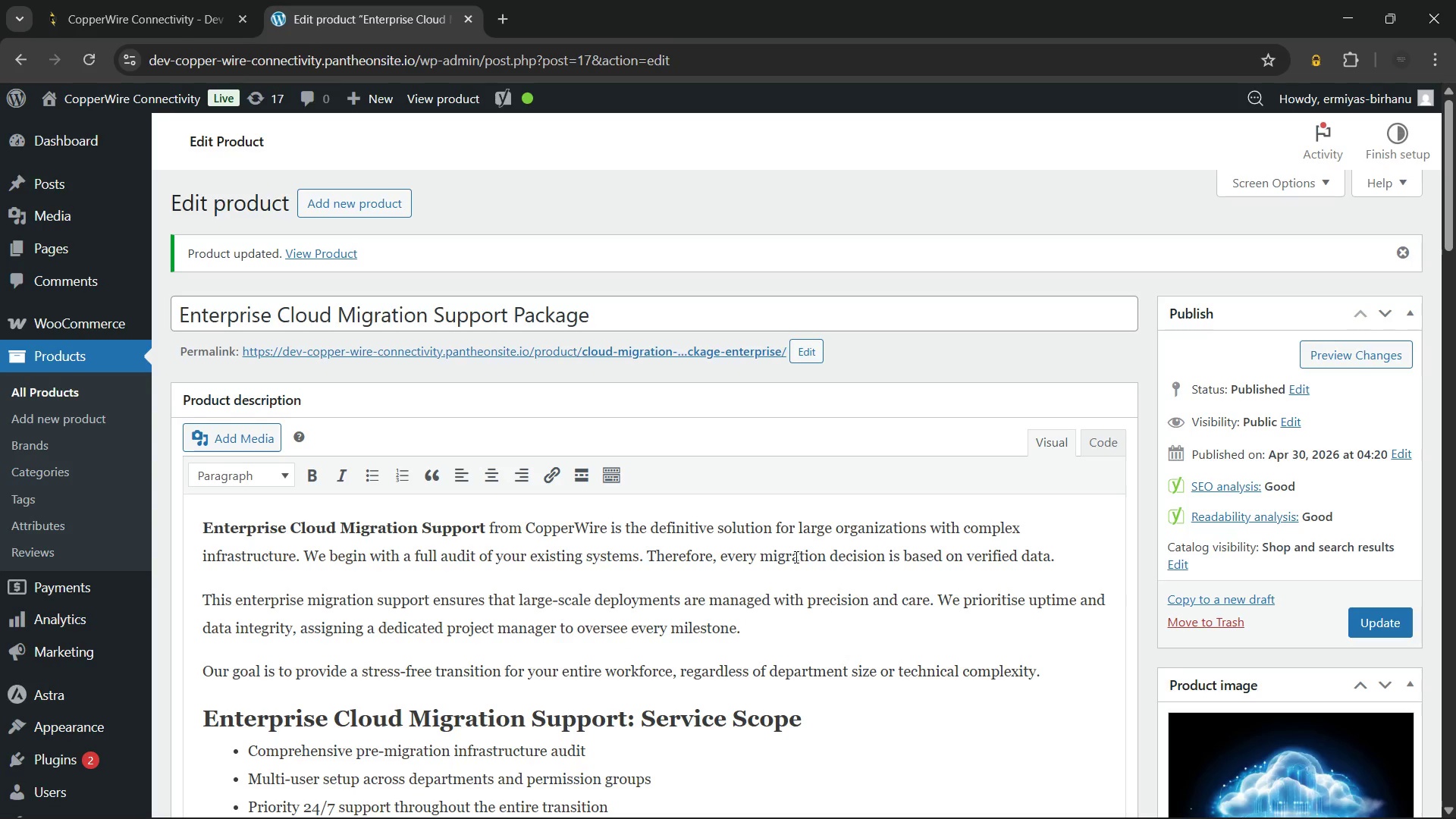 
double_click([78, 392])
 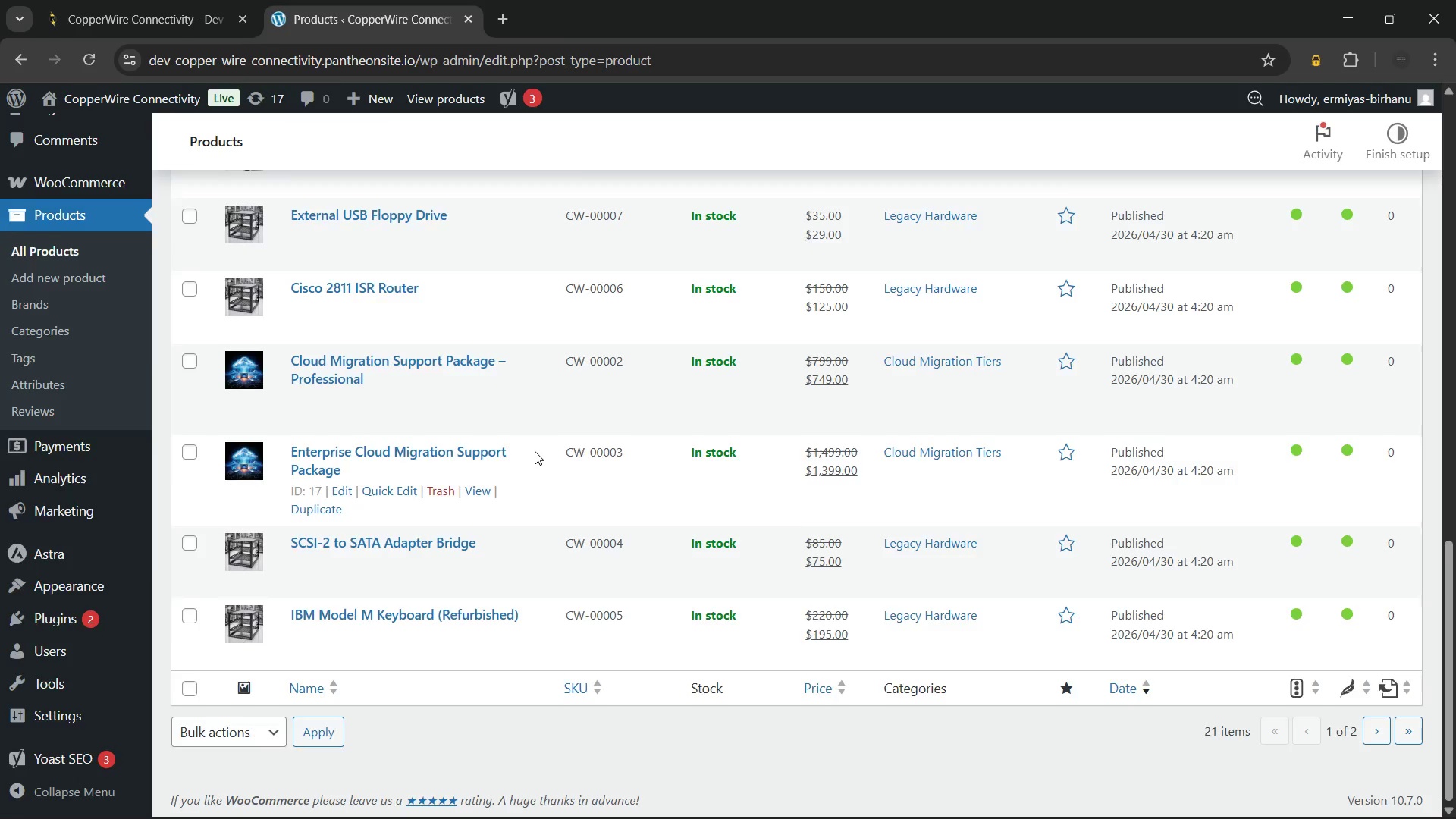 
wait(19.95)
 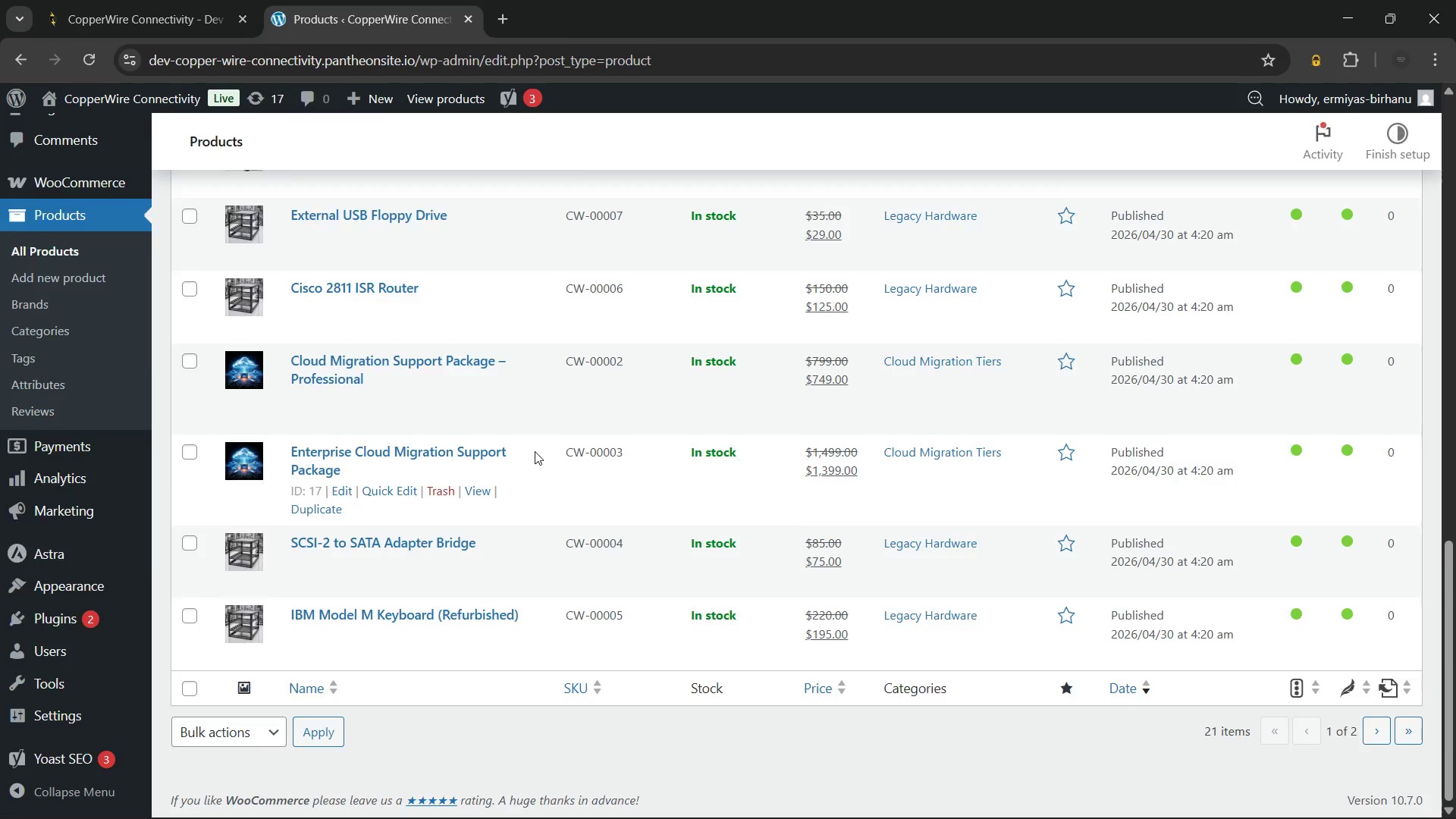 
left_click([737, 221])
 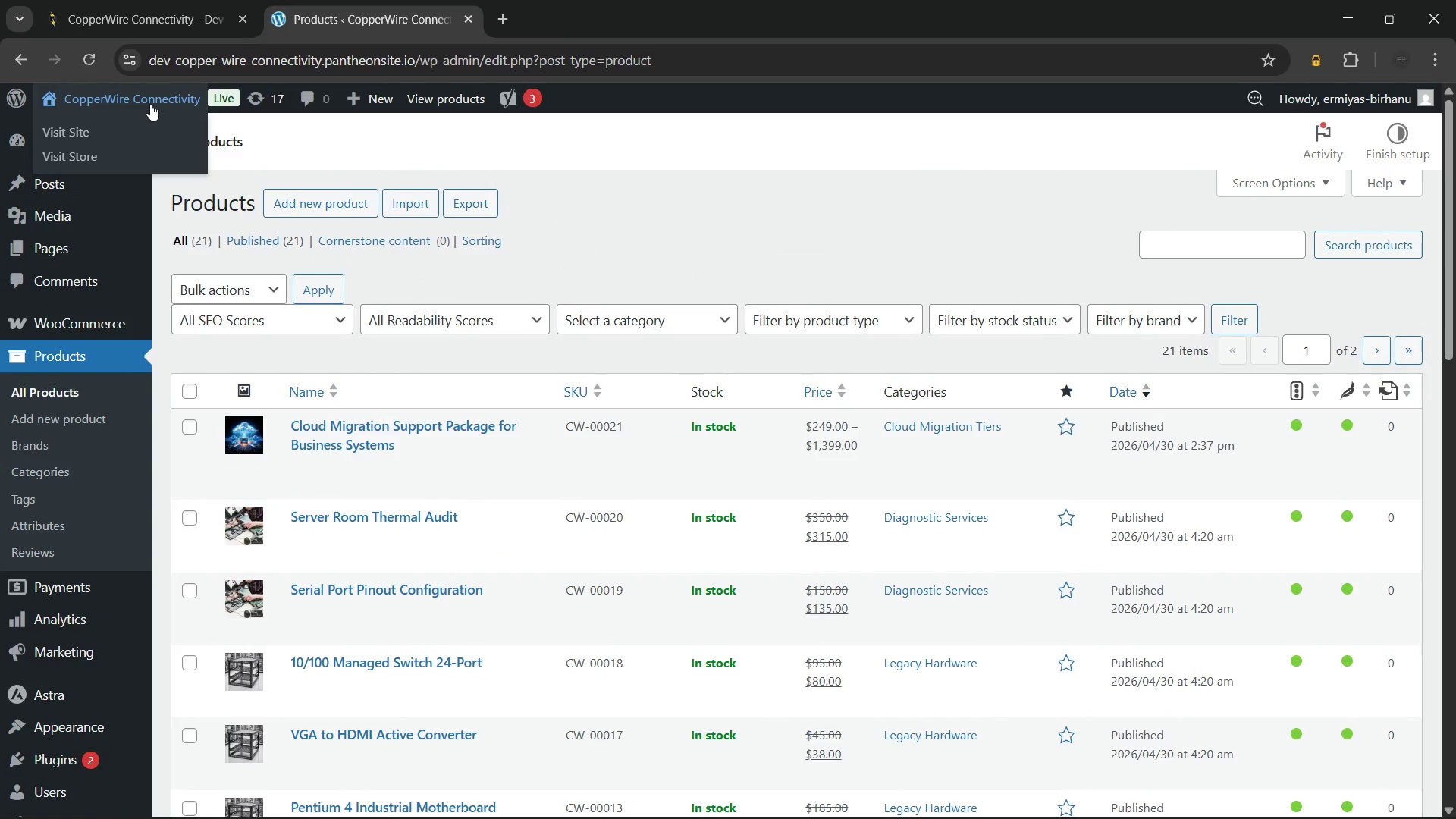 
hold_key(key=ControlLeft, duration=0.92)
left_click([150, 104])
 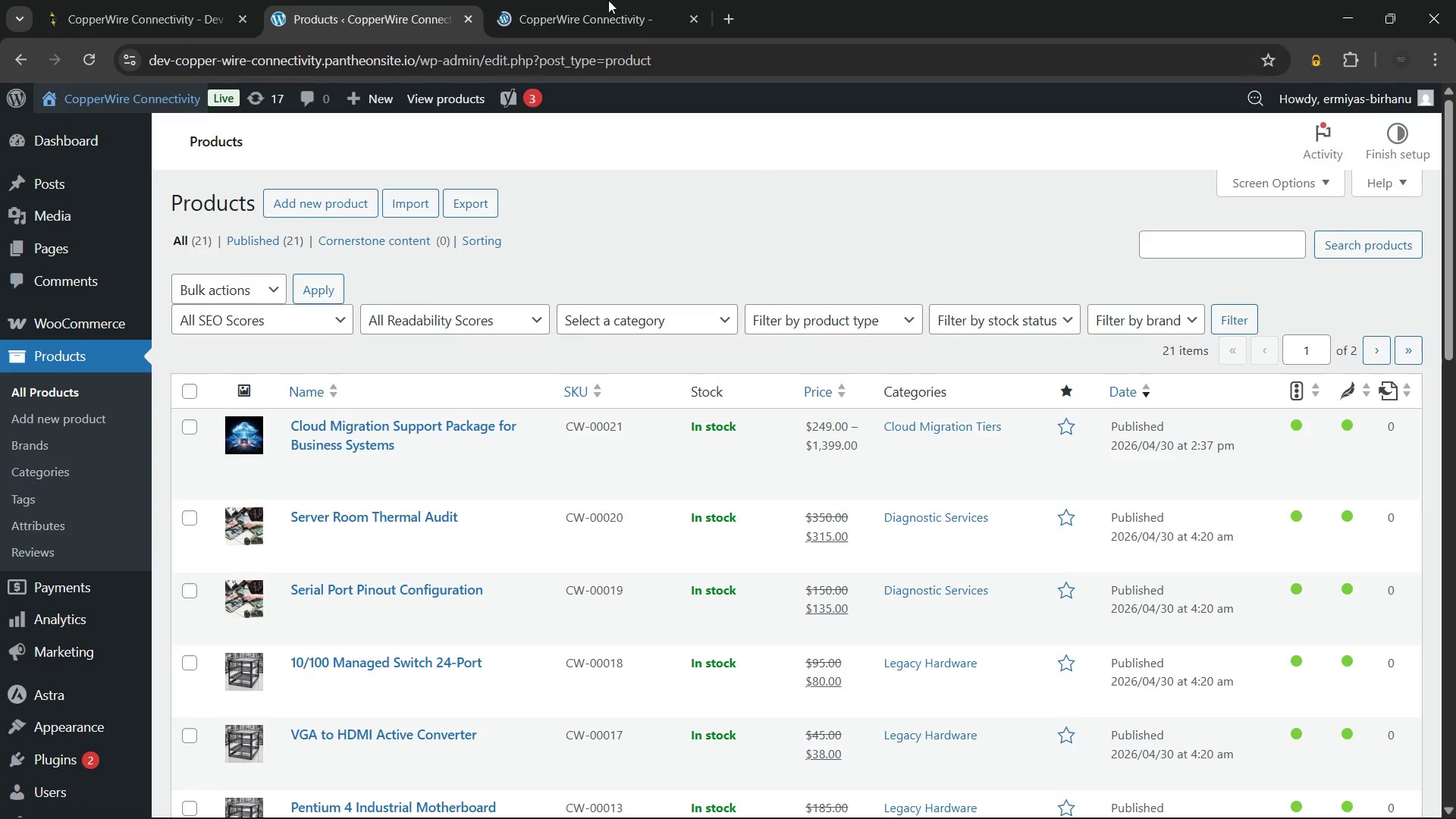 
left_click([585, 0])
 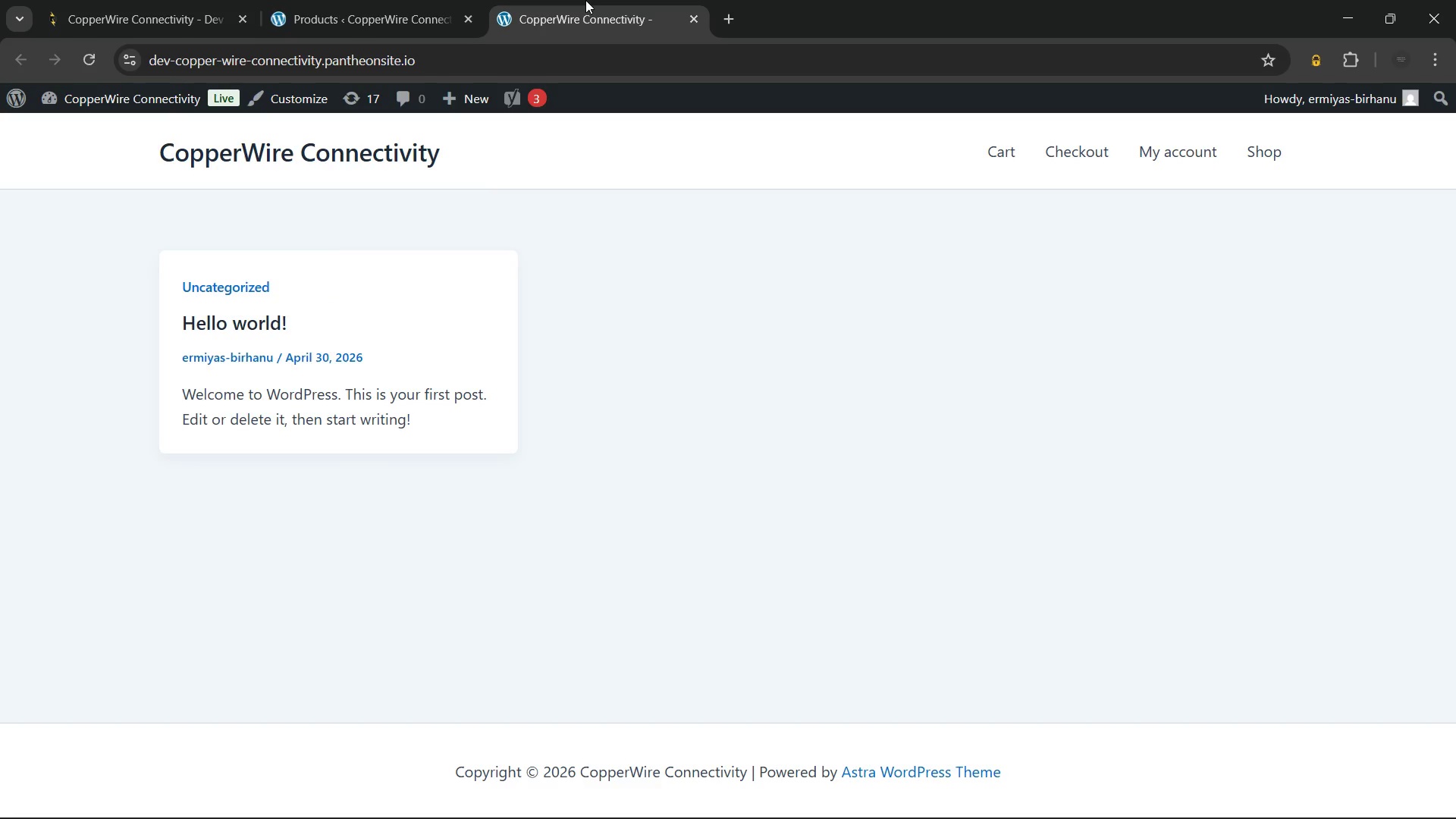 
wait(9.88)
 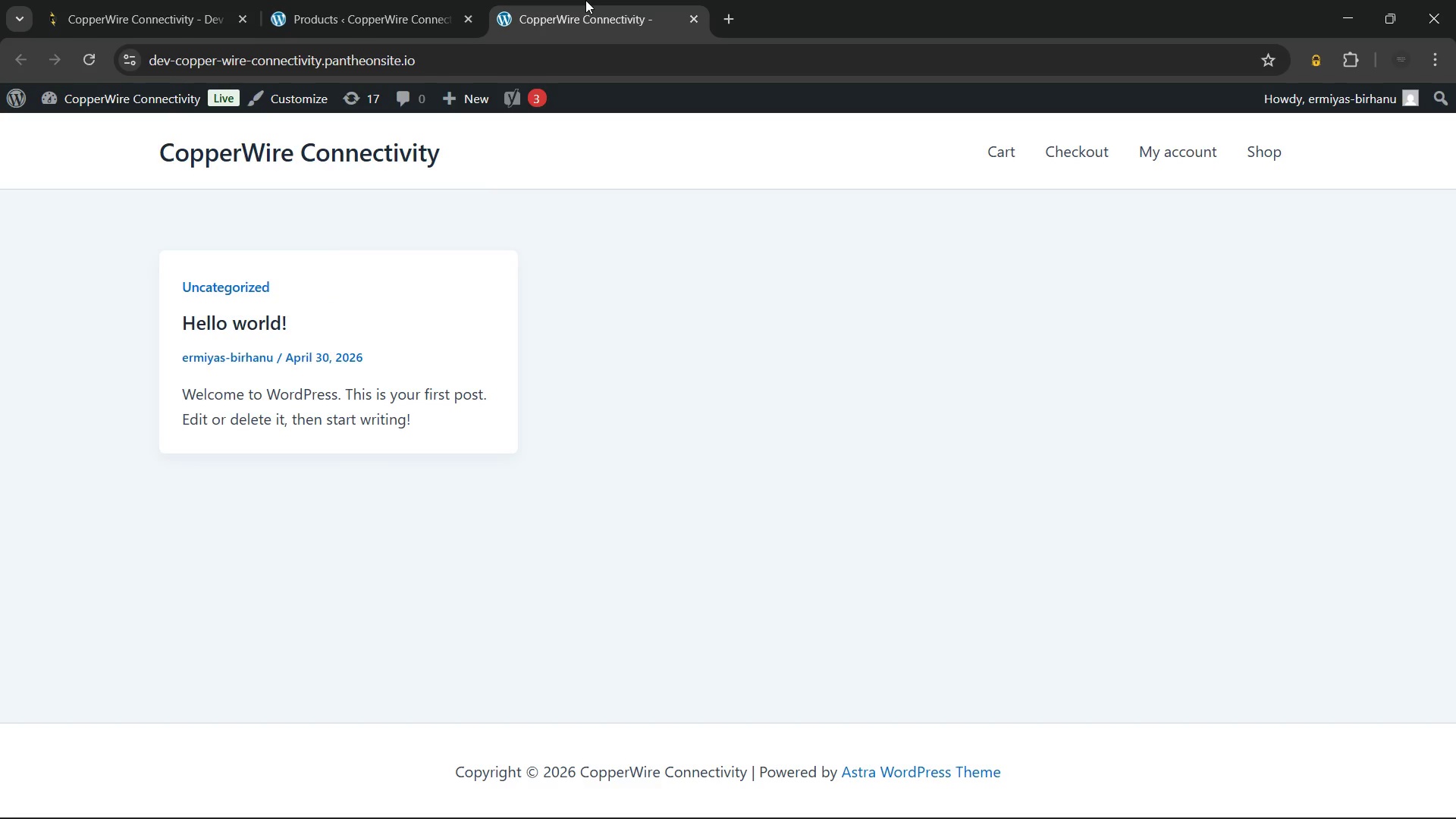 
left_click([1261, 149])
 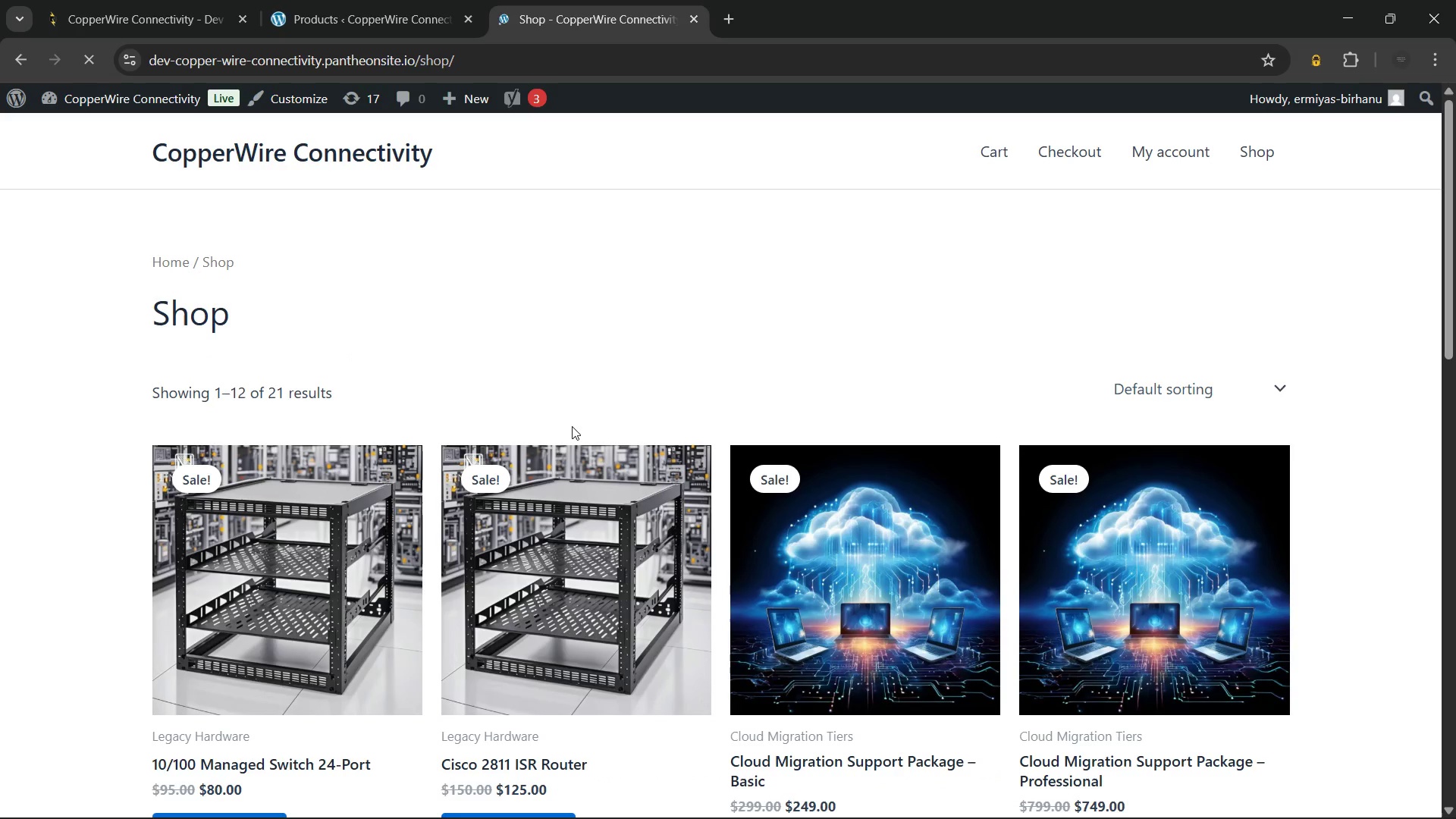 
scroll: coordinate [761, 480], scroll_direction: down, amount: 18.0
 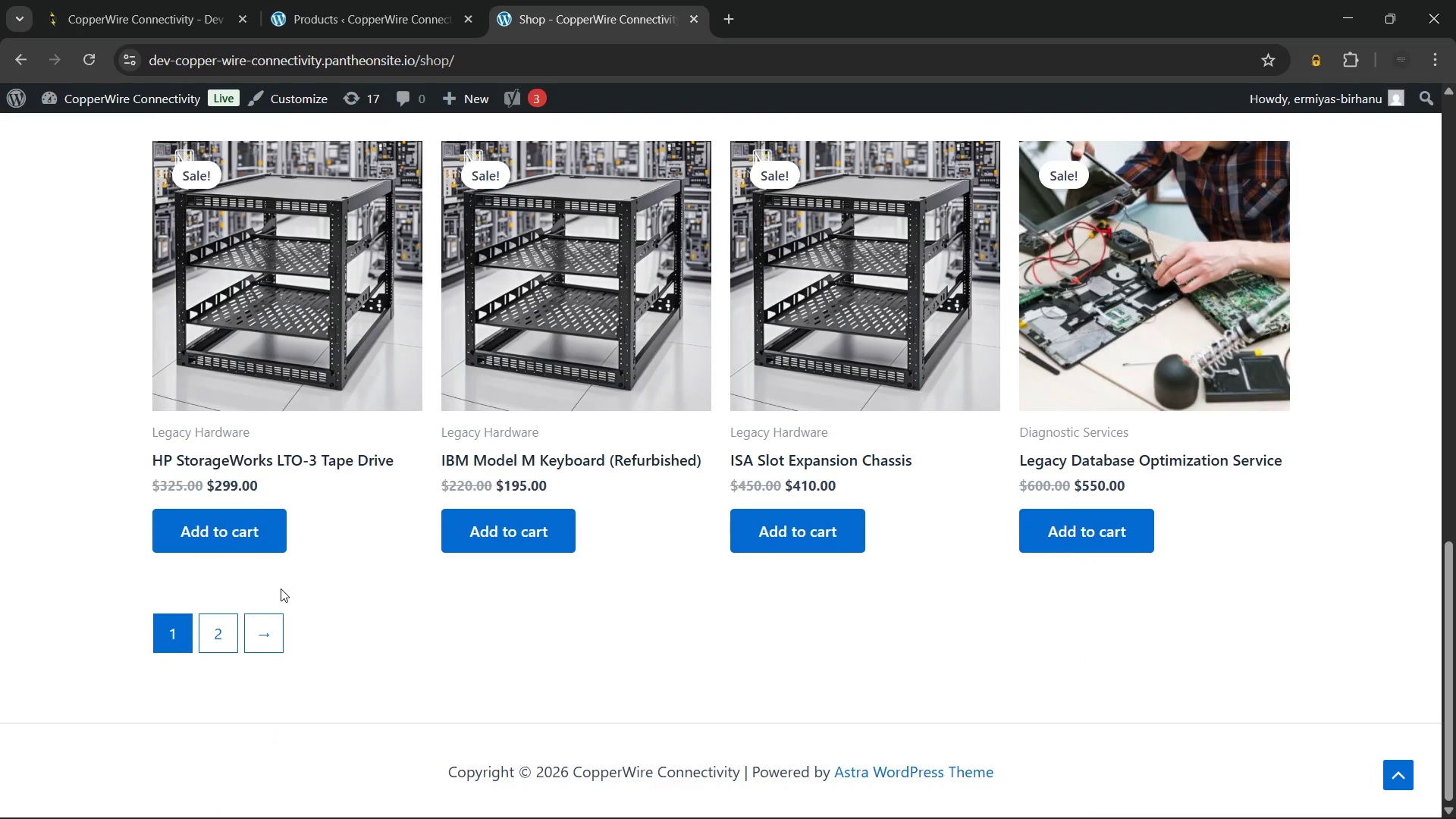 
left_click([208, 639])
 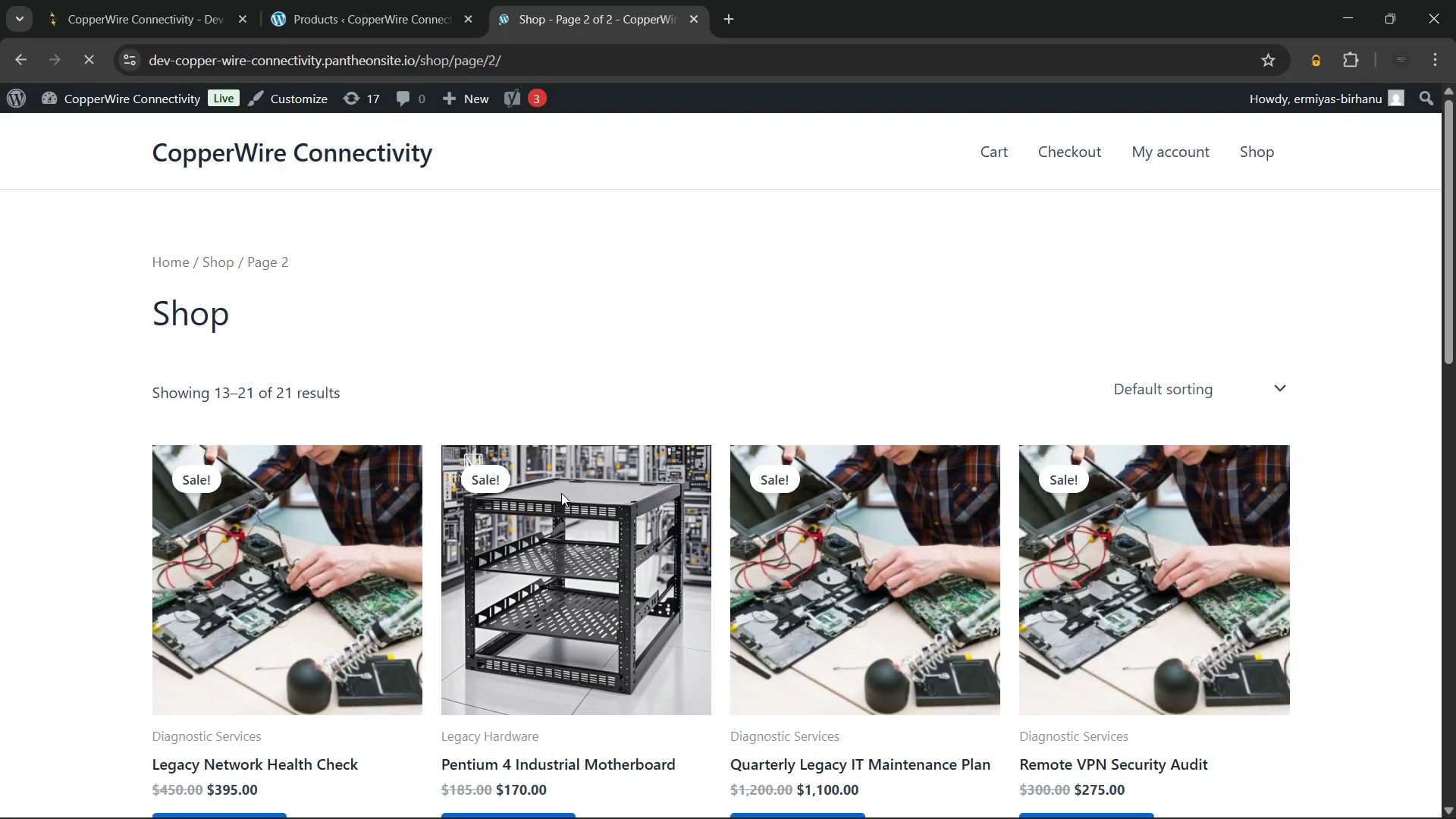 
scroll: coordinate [561, 493], scroll_direction: down, amount: 12.0
 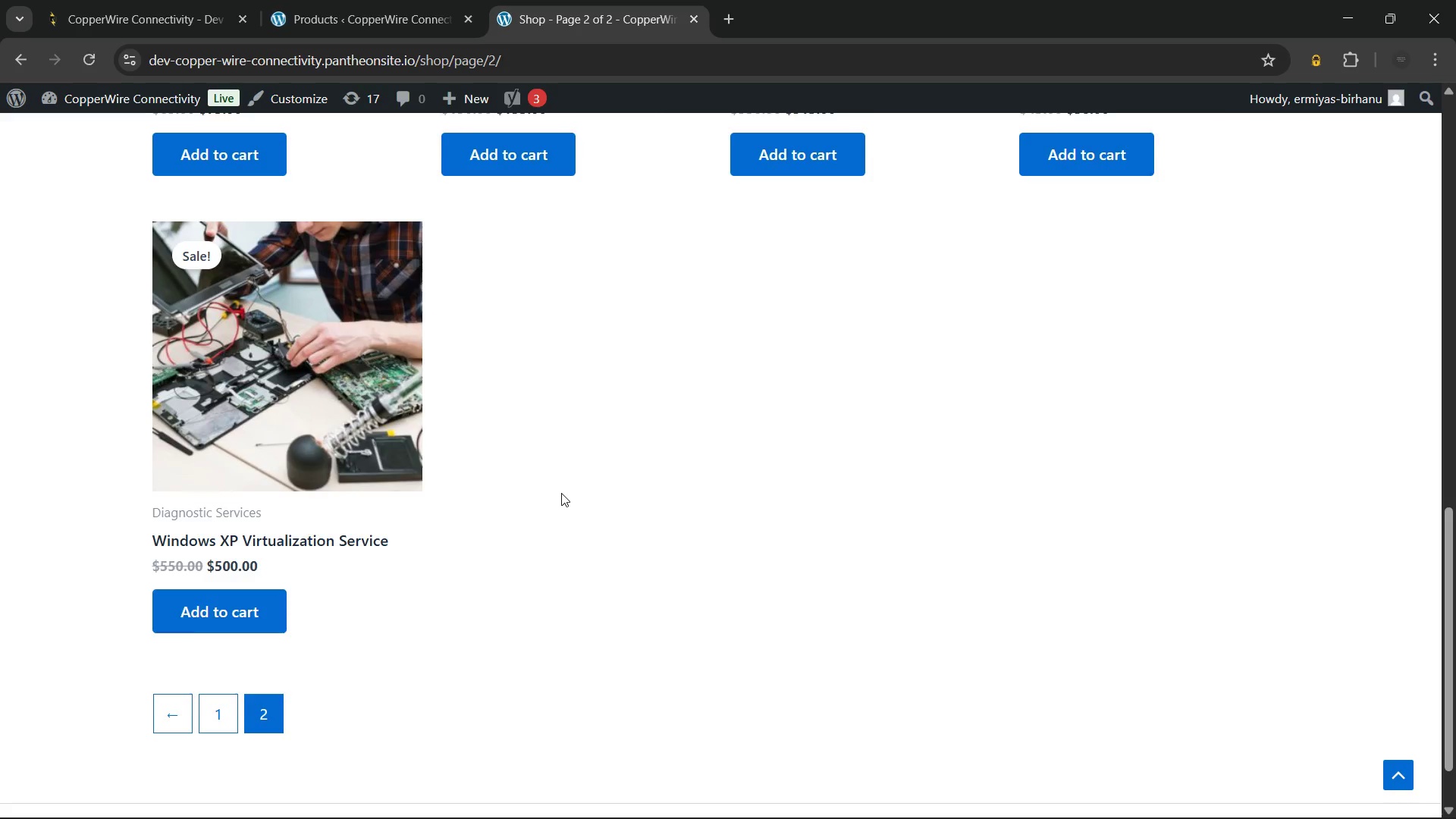 
scroll: coordinate [561, 493], scroll_direction: up, amount: 14.0
 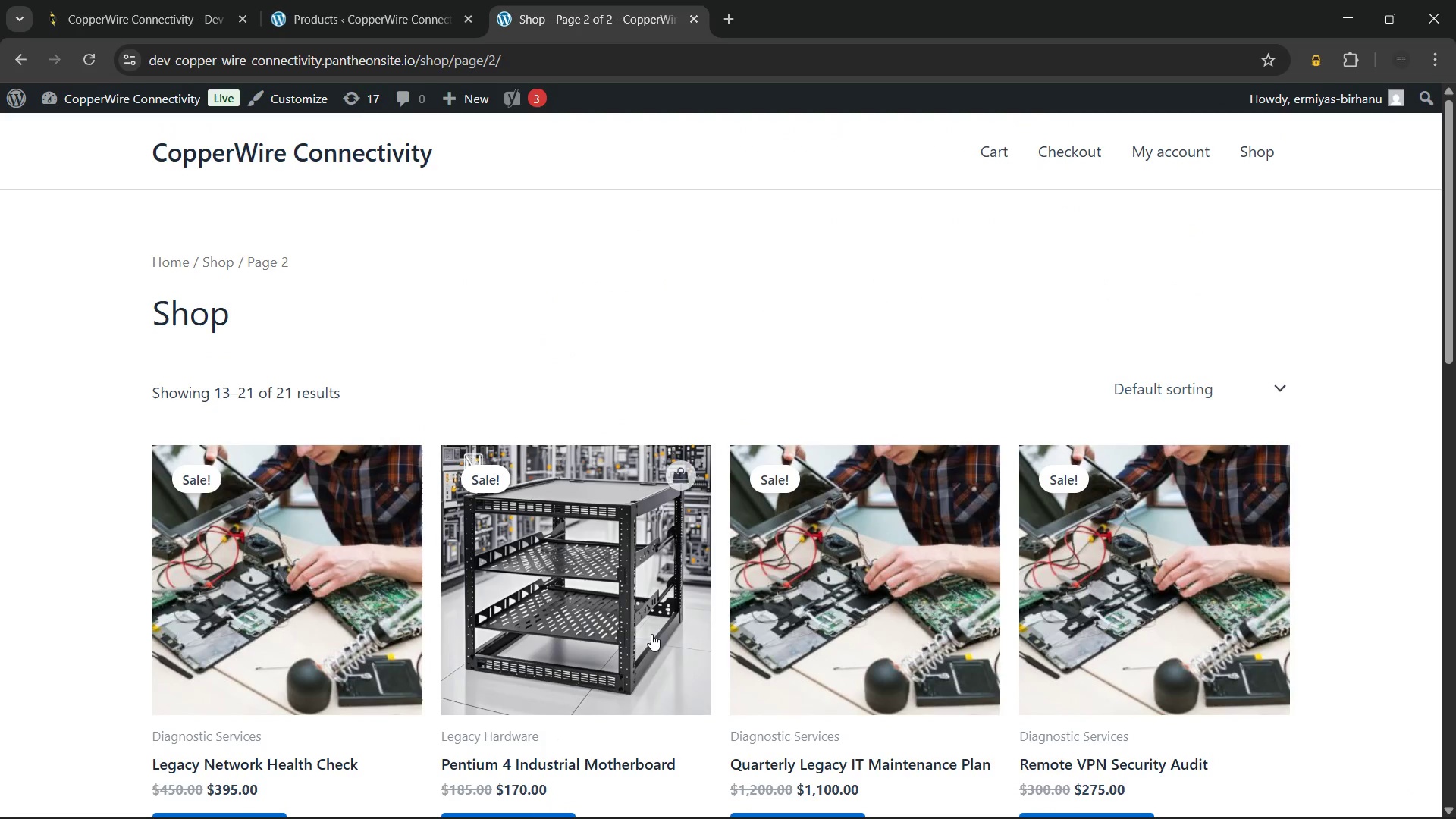 
left_click([855, 576])
 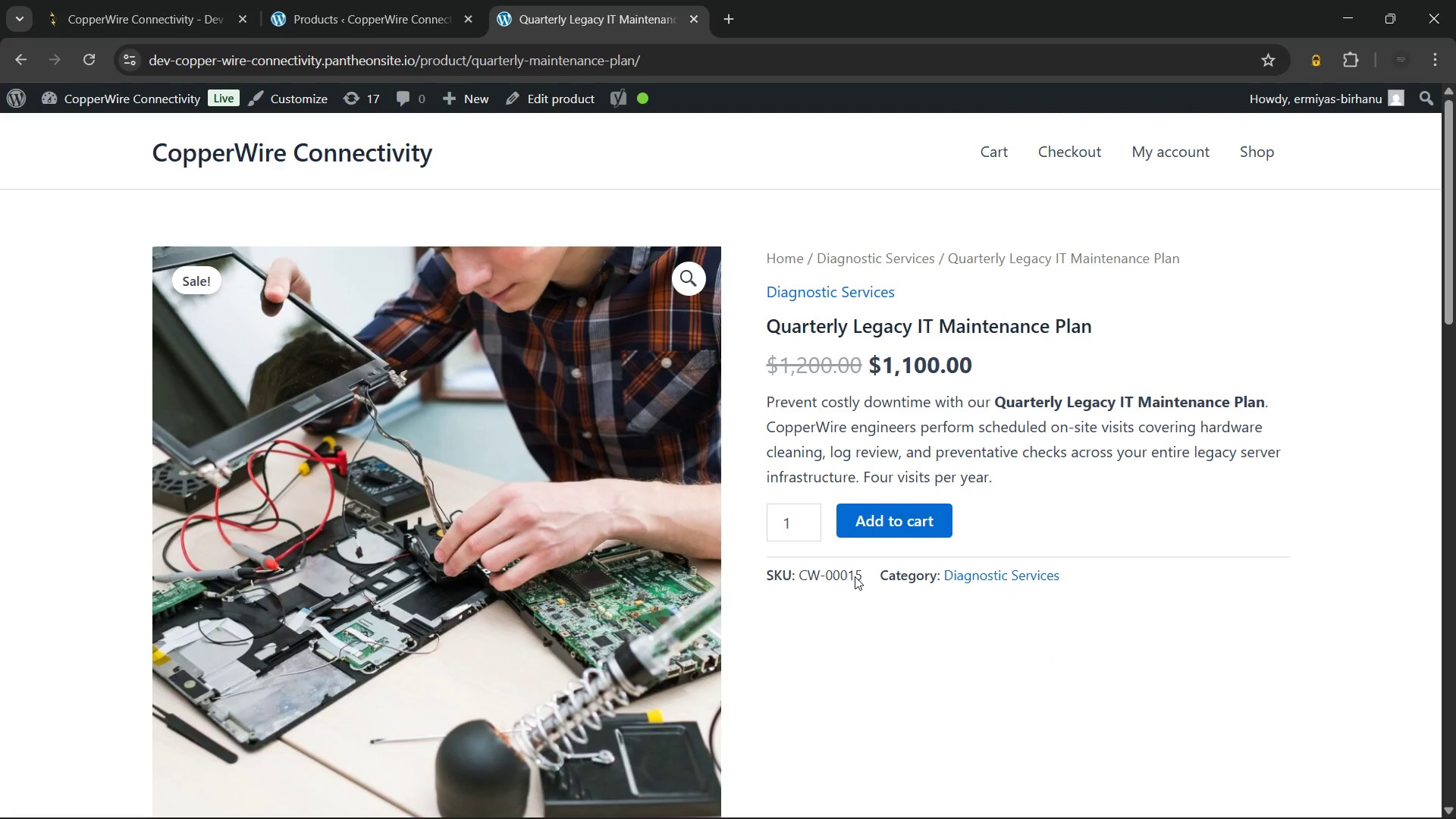 
wait(10.52)
 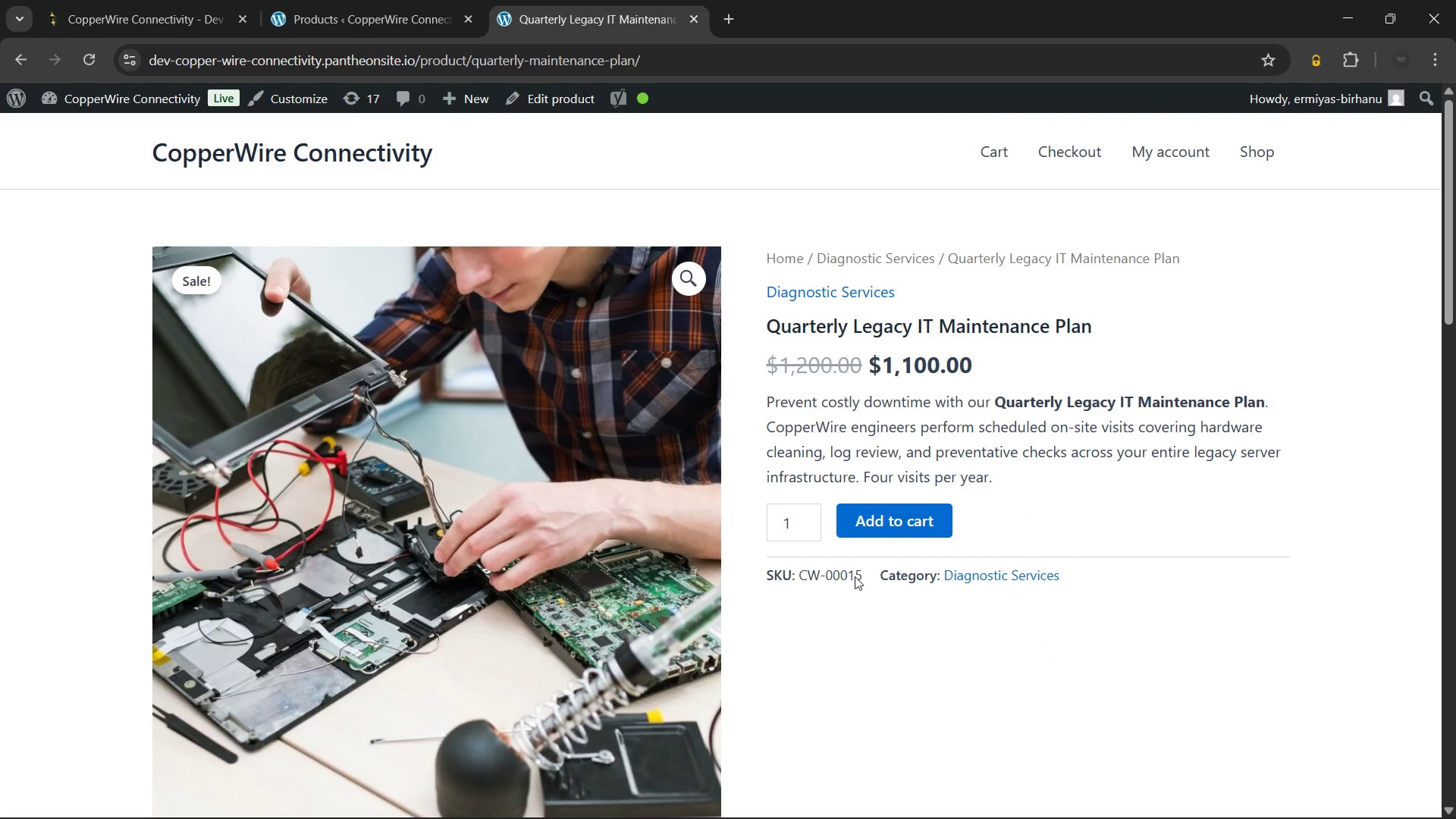 
left_click([346, 0])
 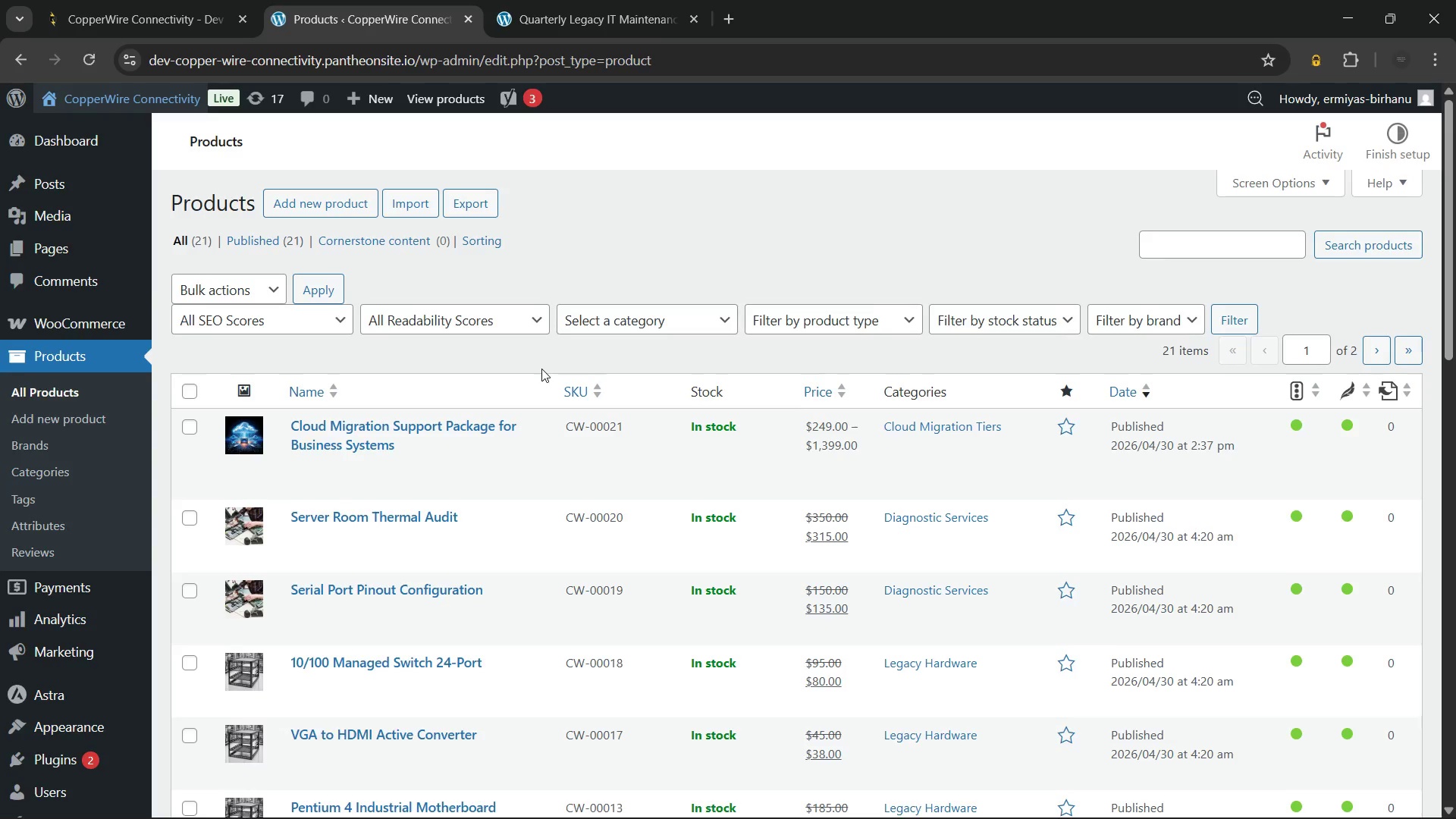 
scroll: coordinate [541, 369], scroll_direction: down, amount: 12.0
 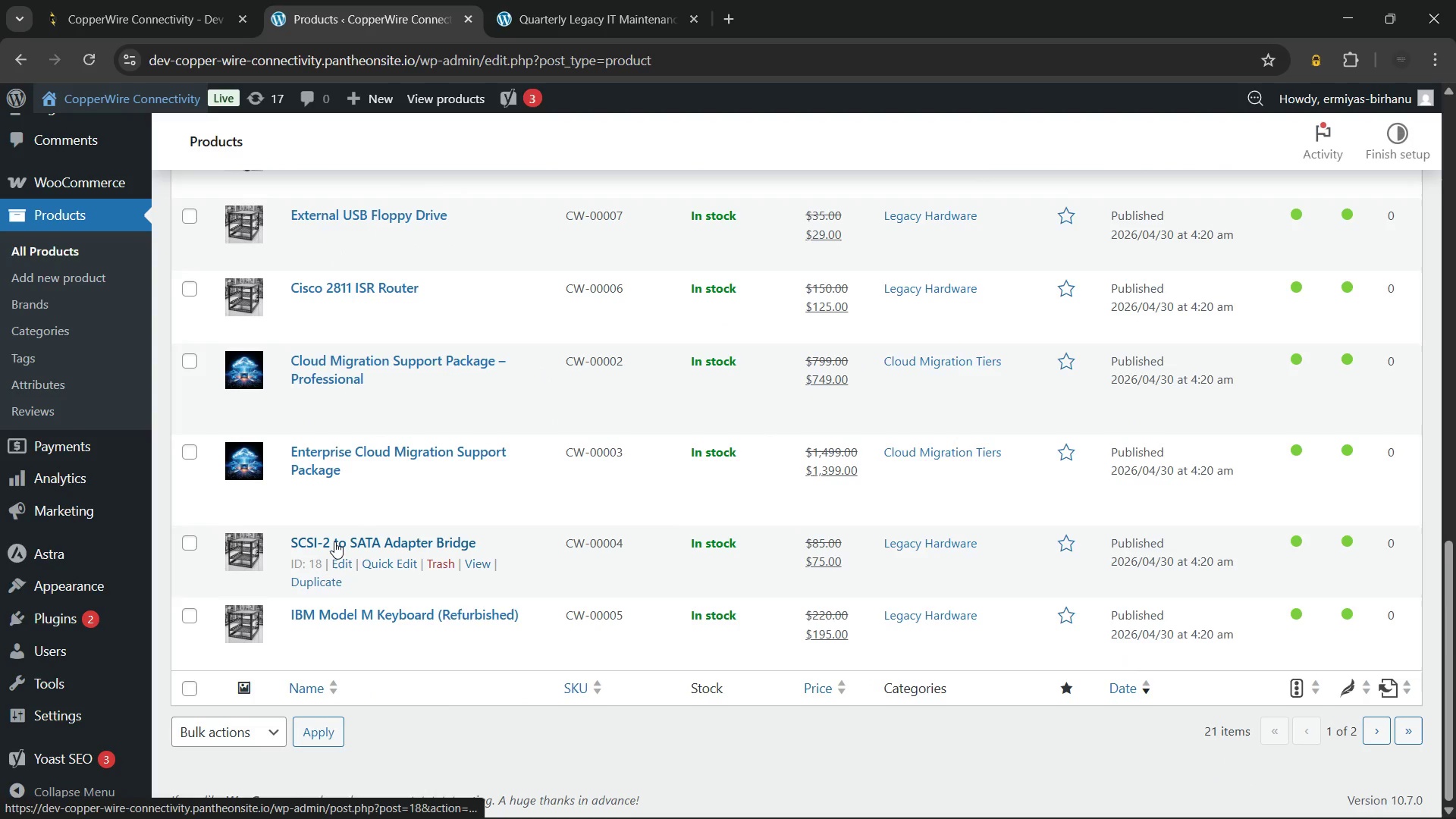 
hold_key(key=ControlLeft, duration=0.5)
left_click([334, 541])
 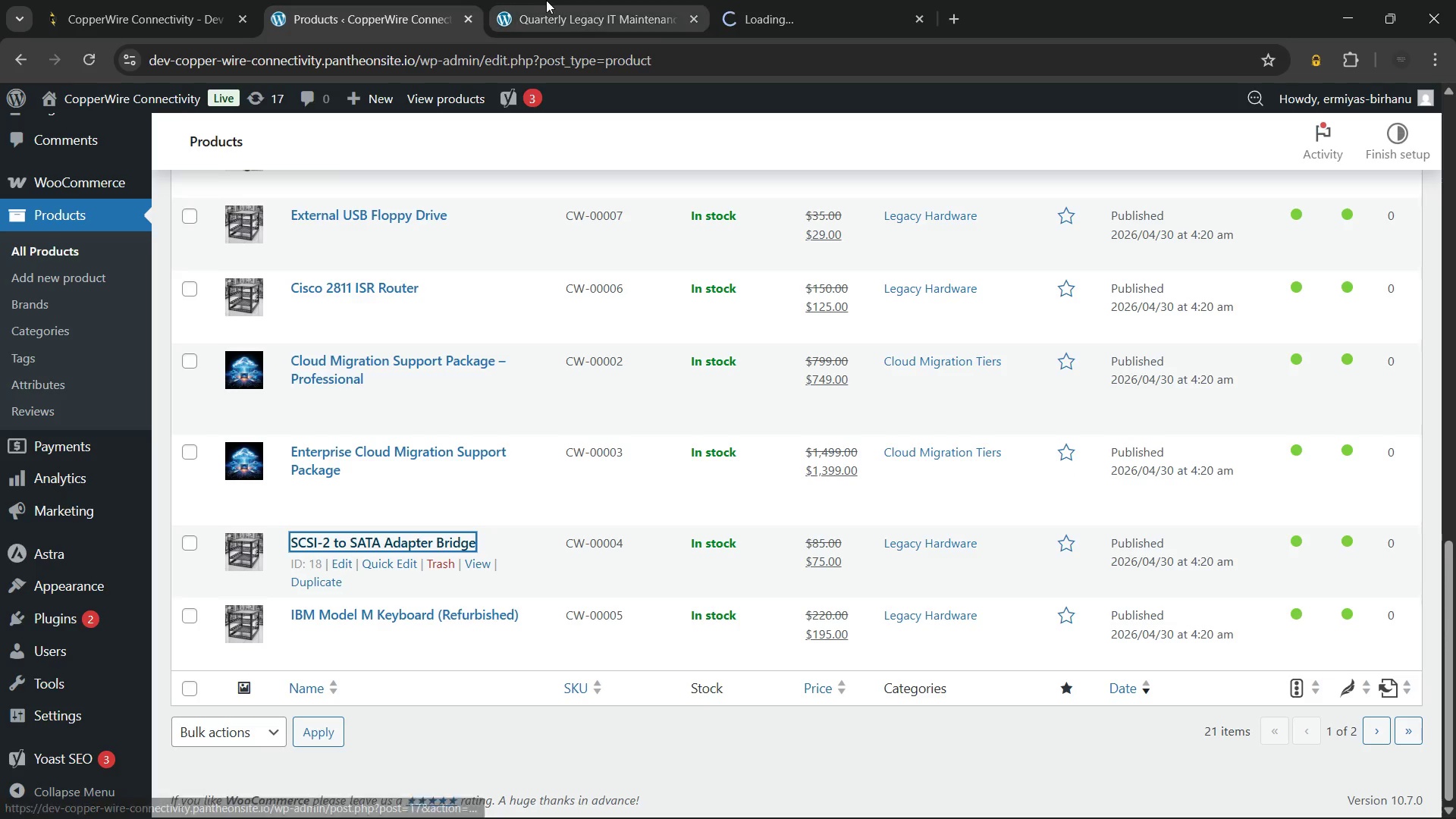 
left_click([548, 0])
 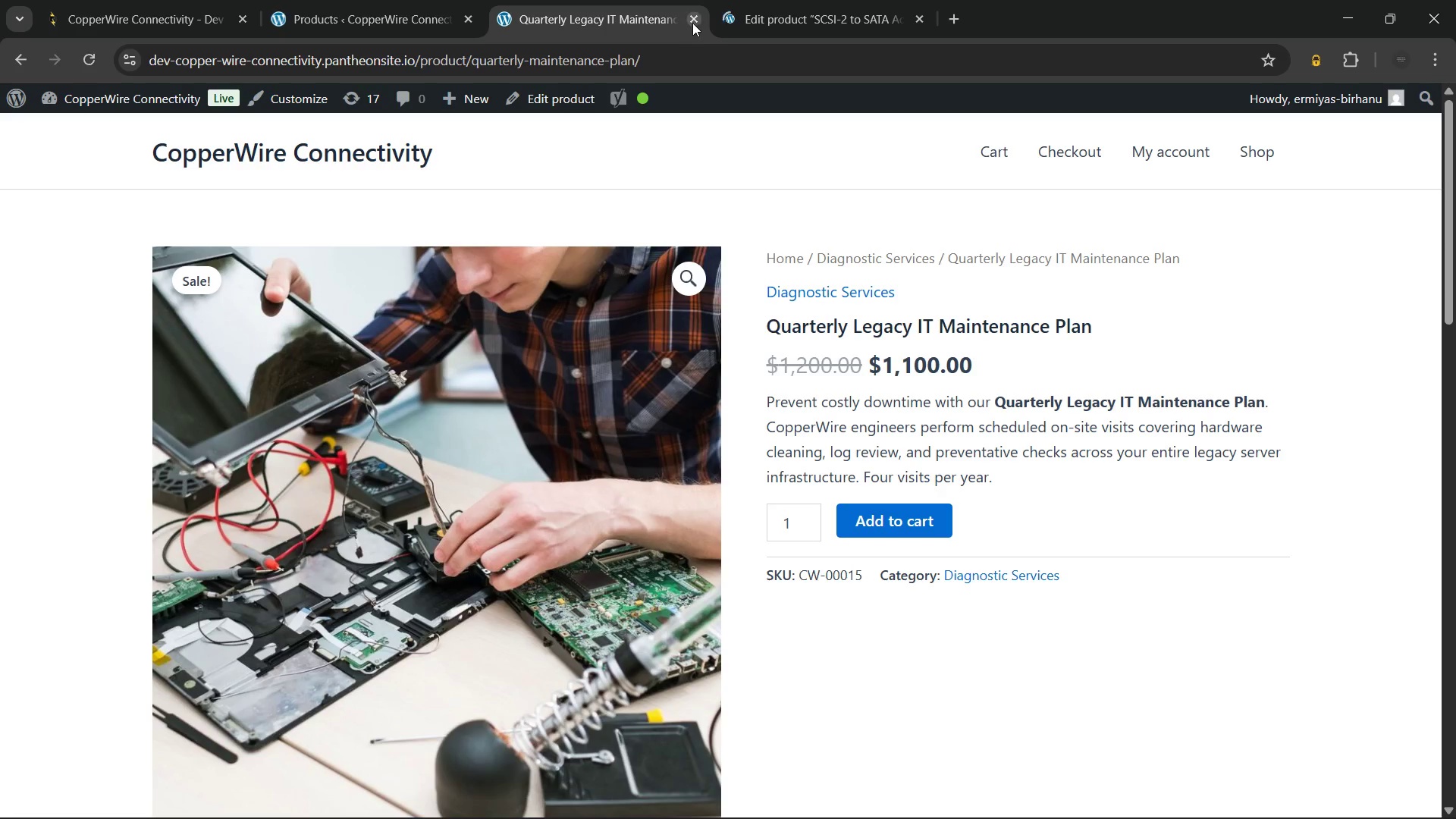 
left_click([693, 14])
 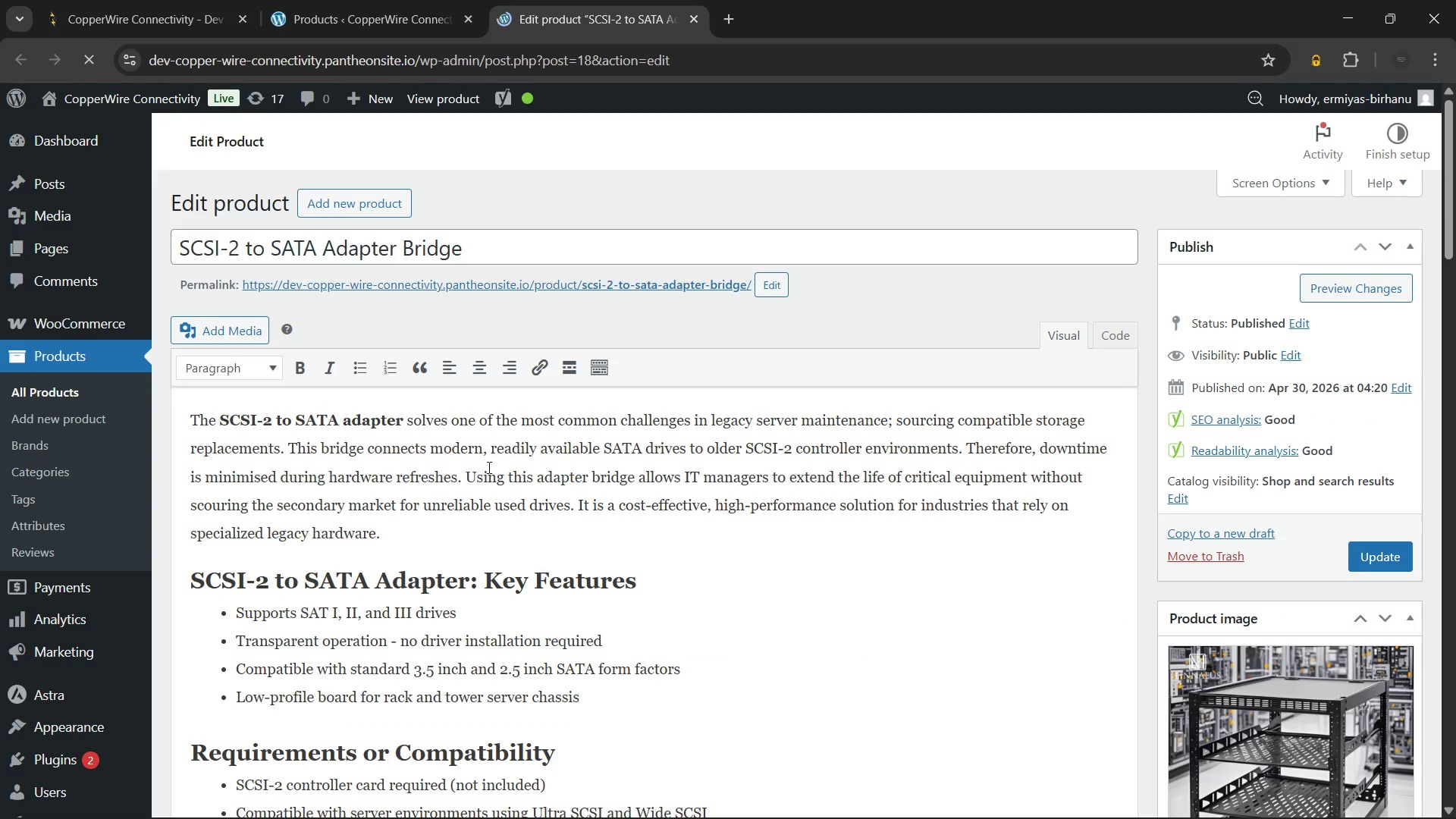 
wait(14.26)
 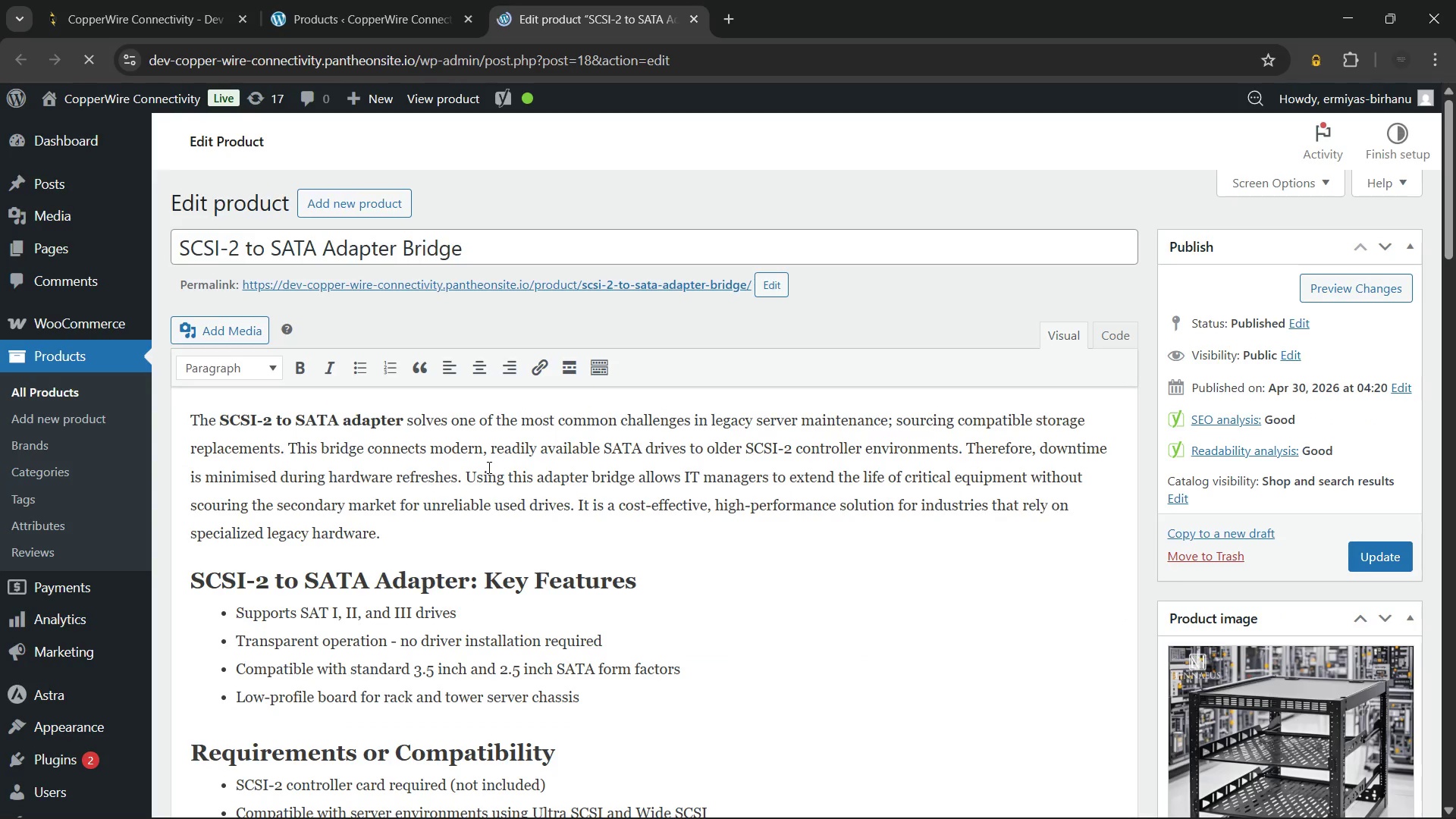 
left_click([552, 521])
 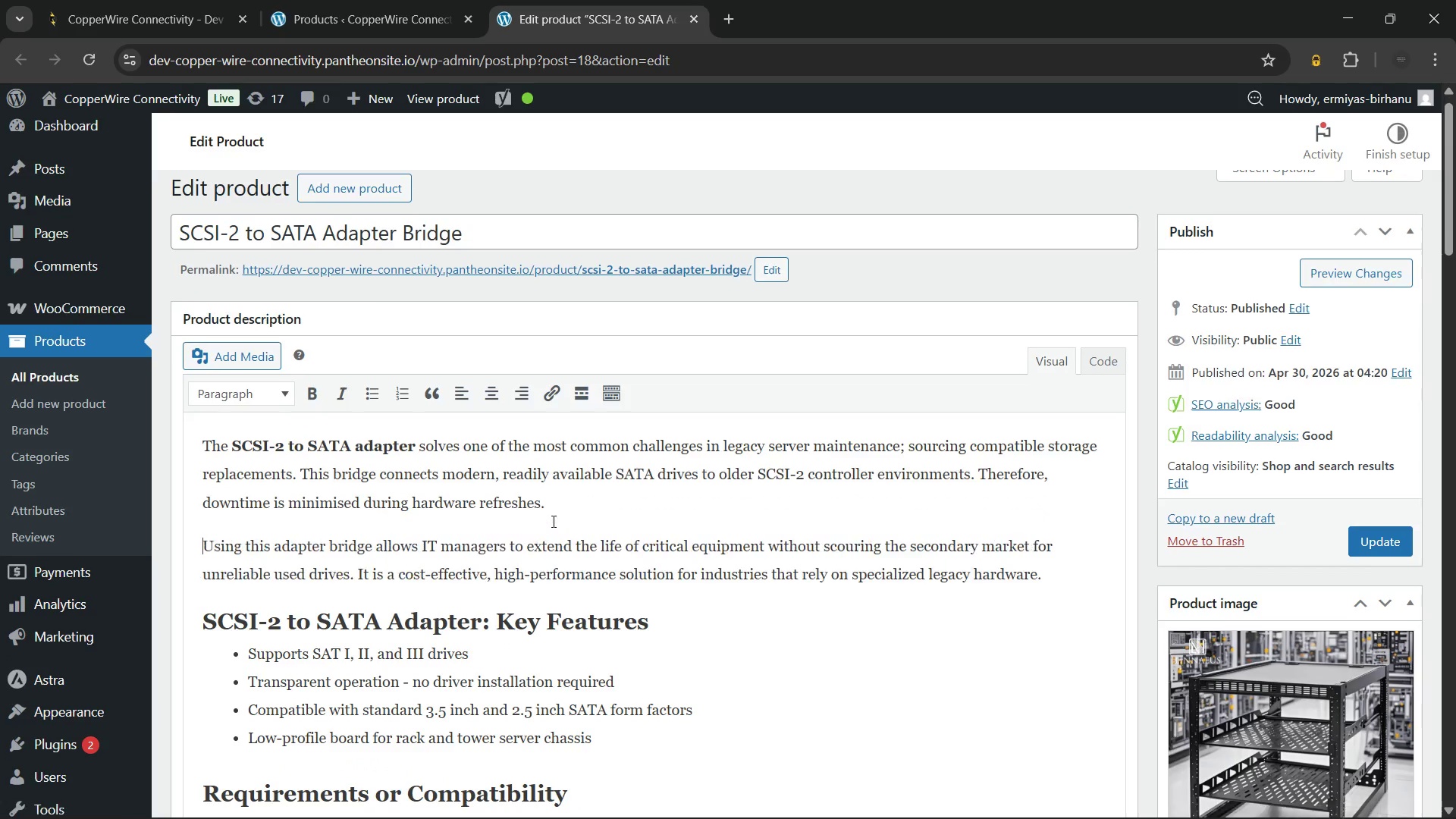 
key(Enter)
 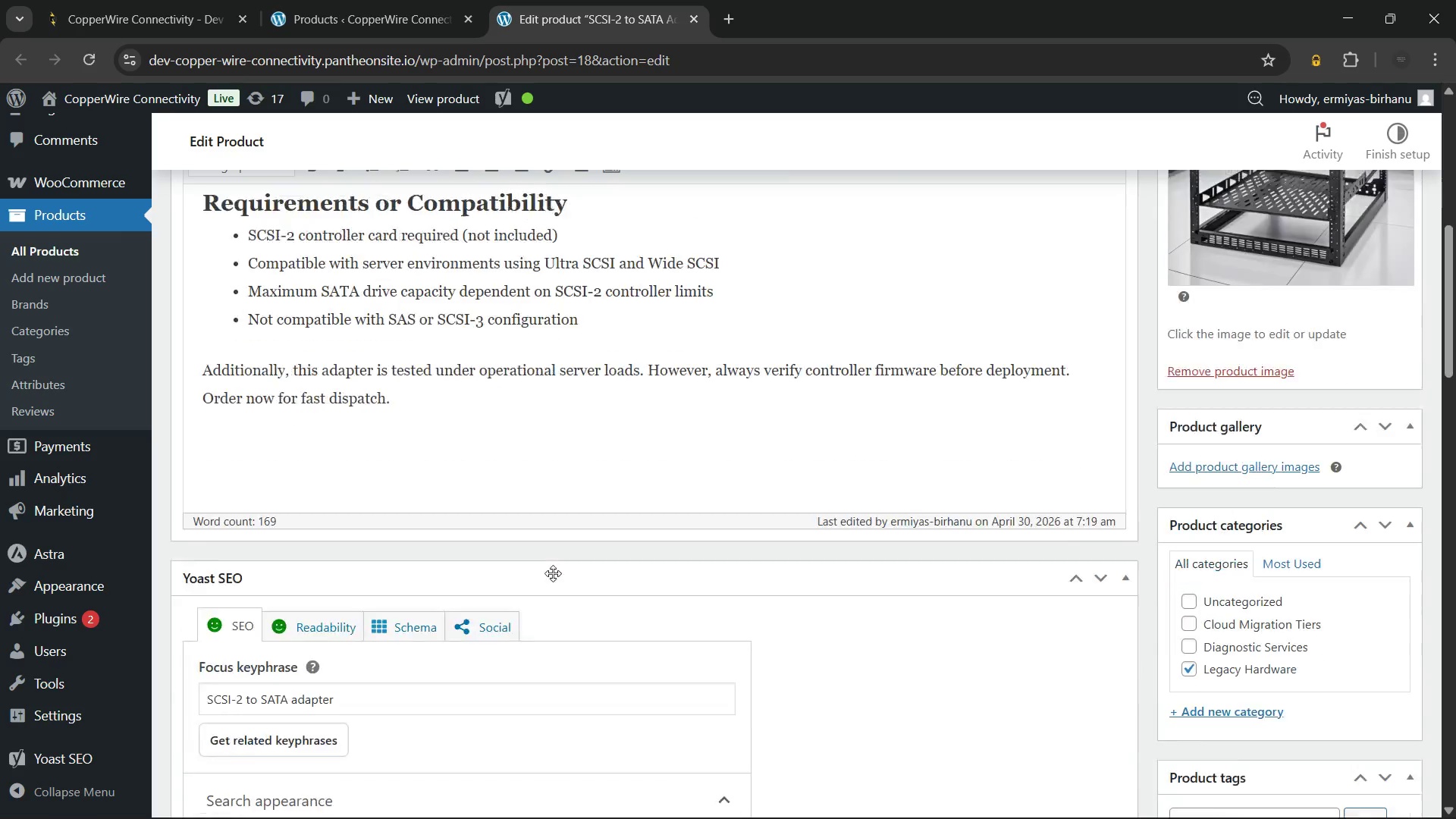 
wait(10.09)
 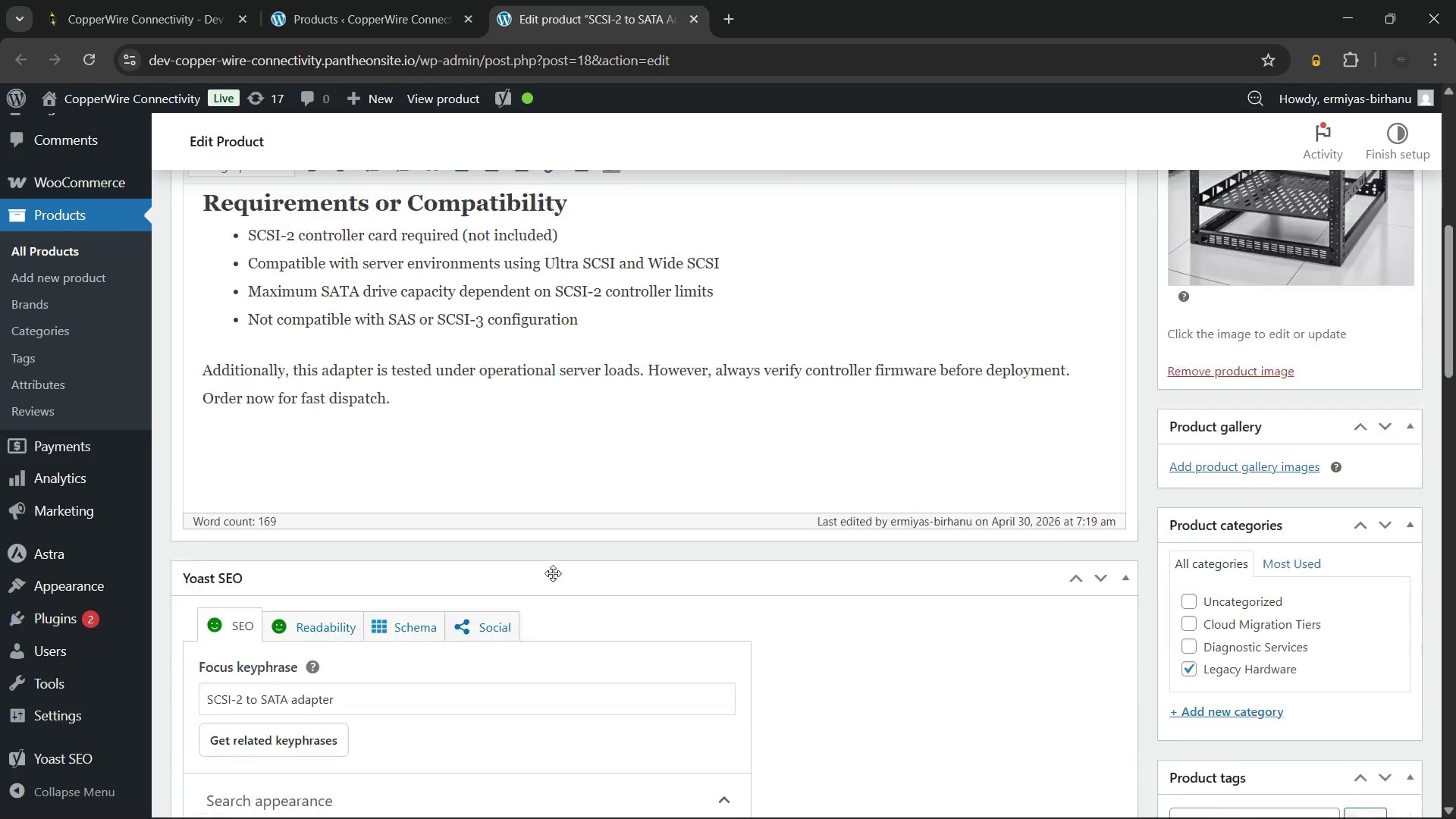 
left_click([1370, 551])
 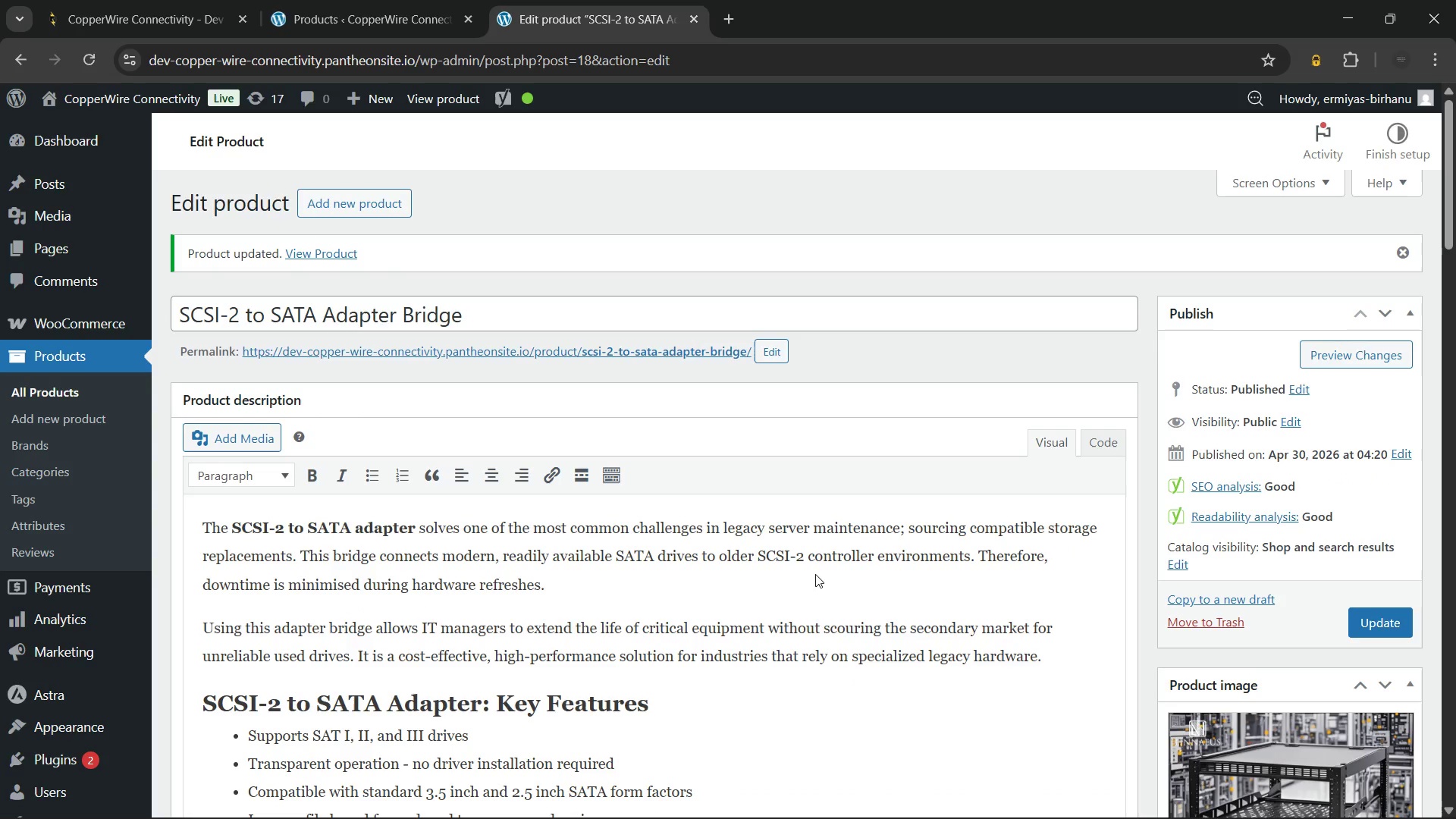 
wait(40.26)
 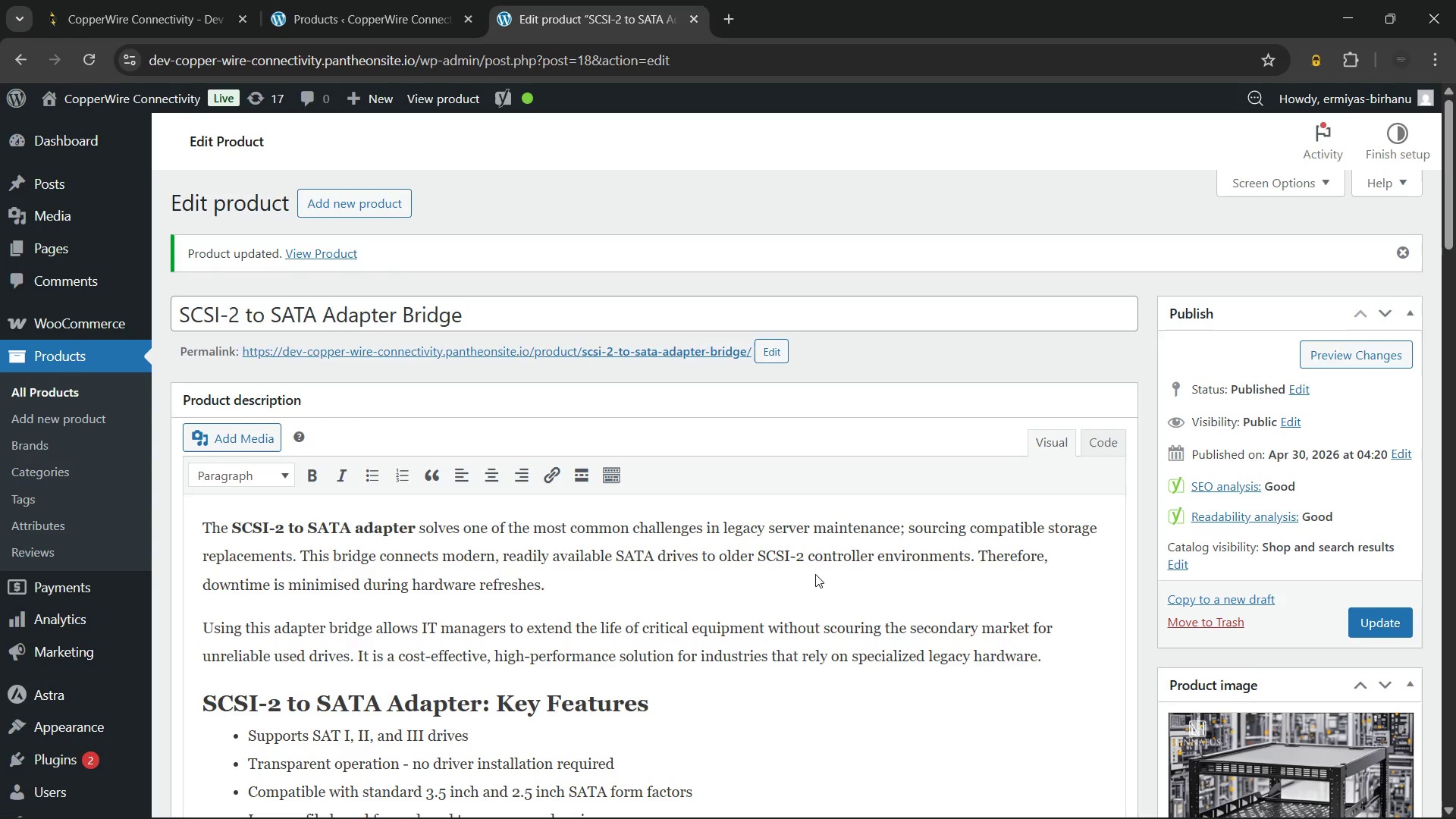 
left_click([80, 394])
 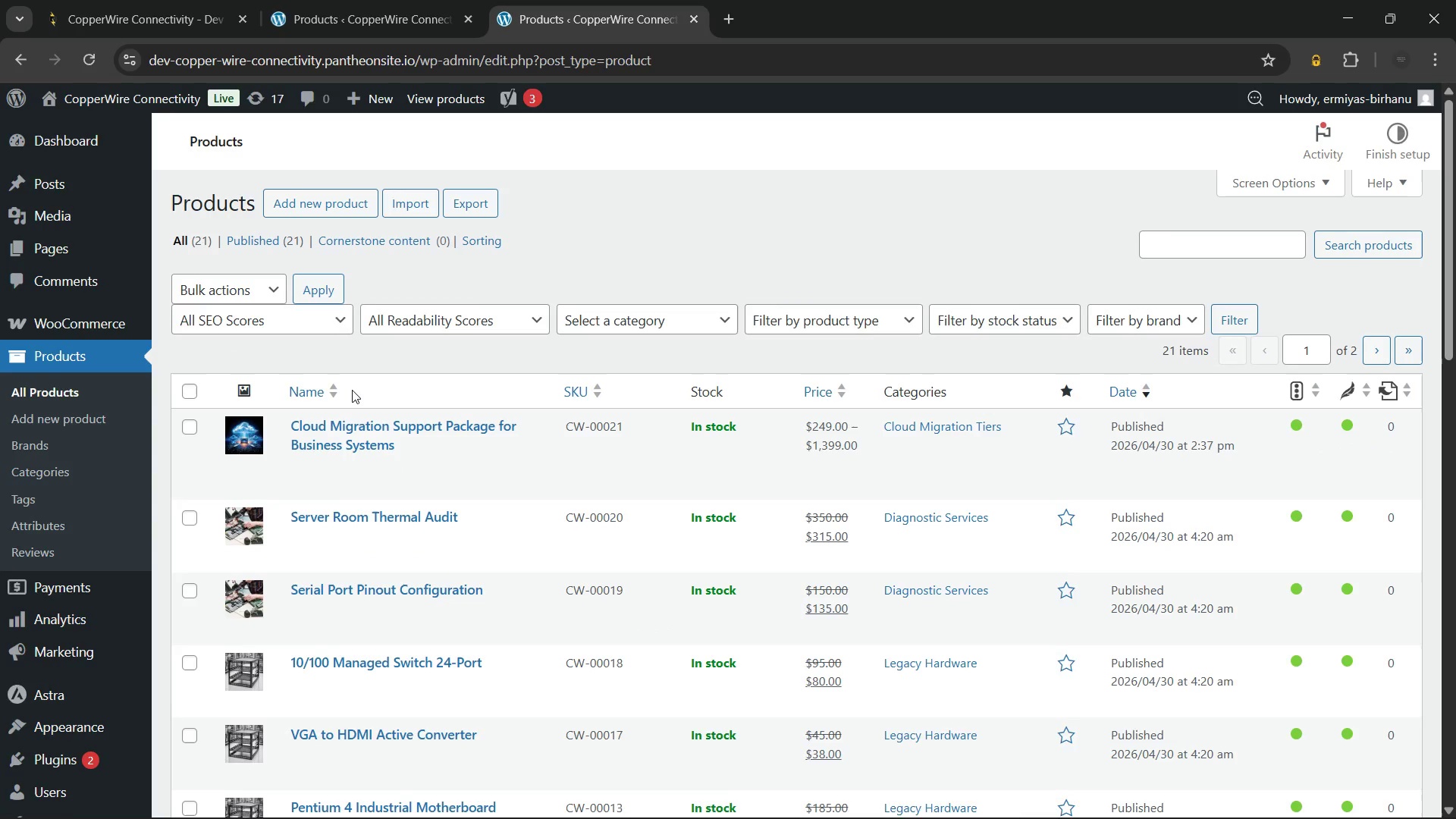 
wait(70.45)
 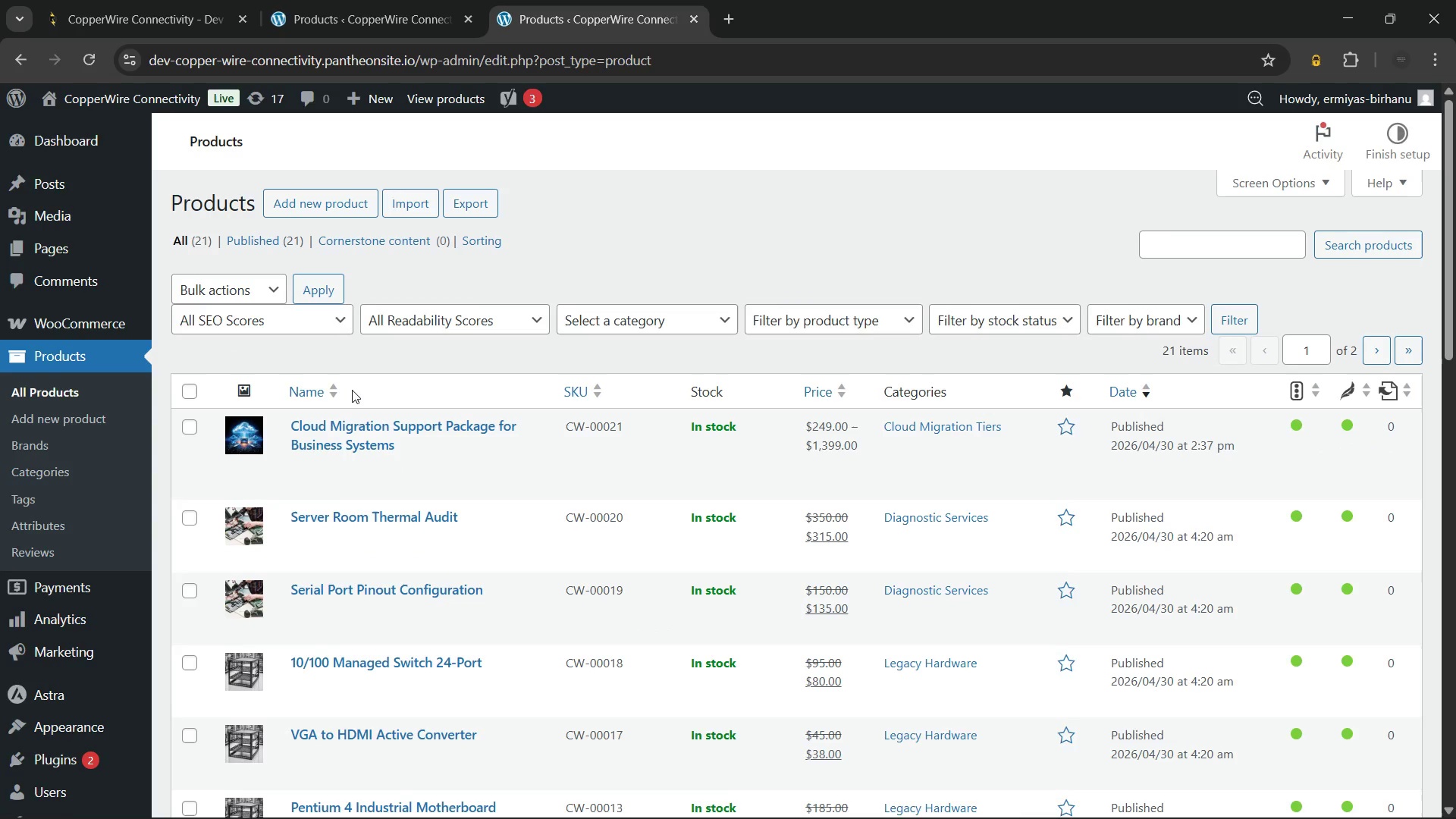 
left_click([553, 0])
 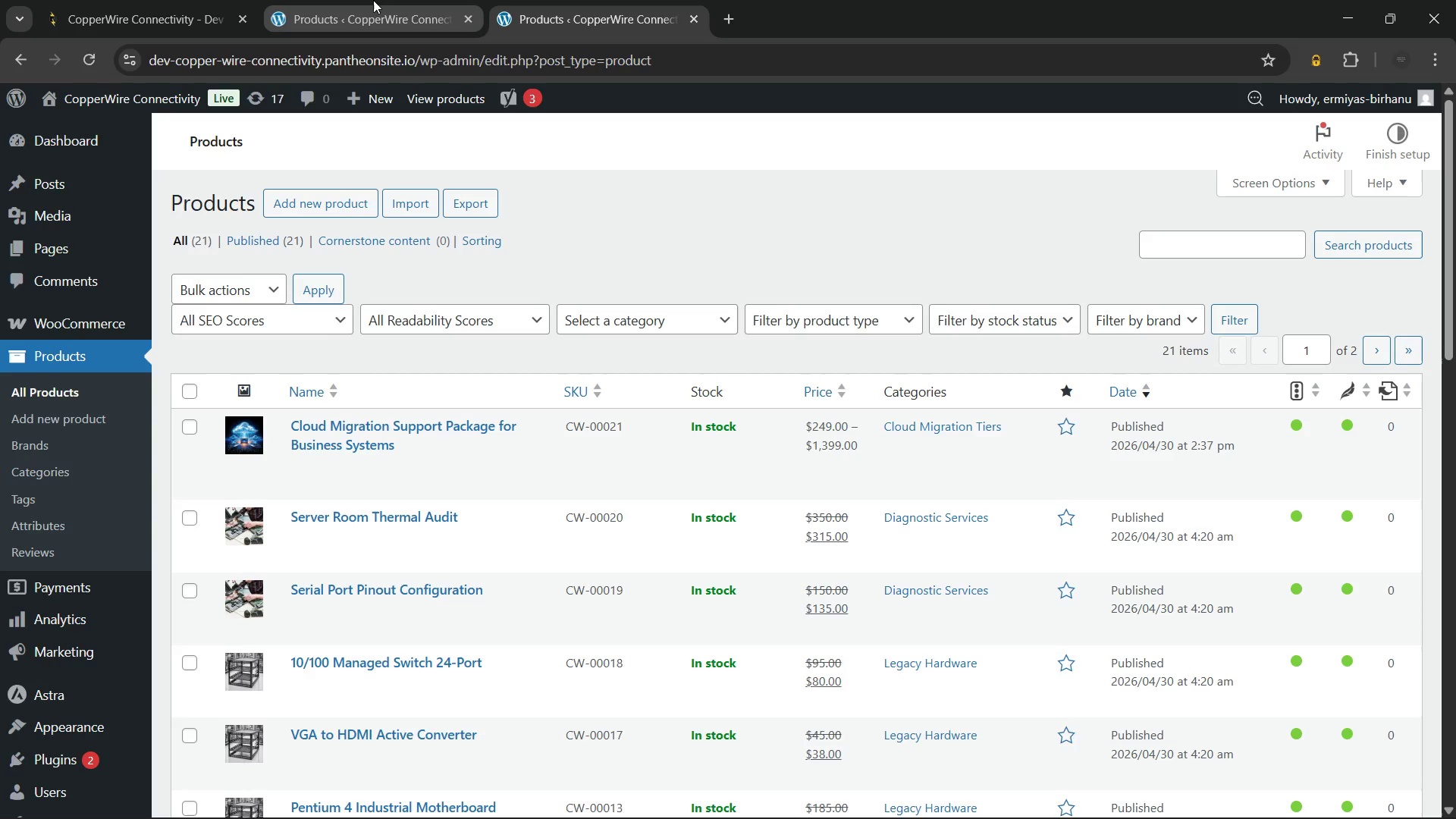 
left_click([373, 0])
 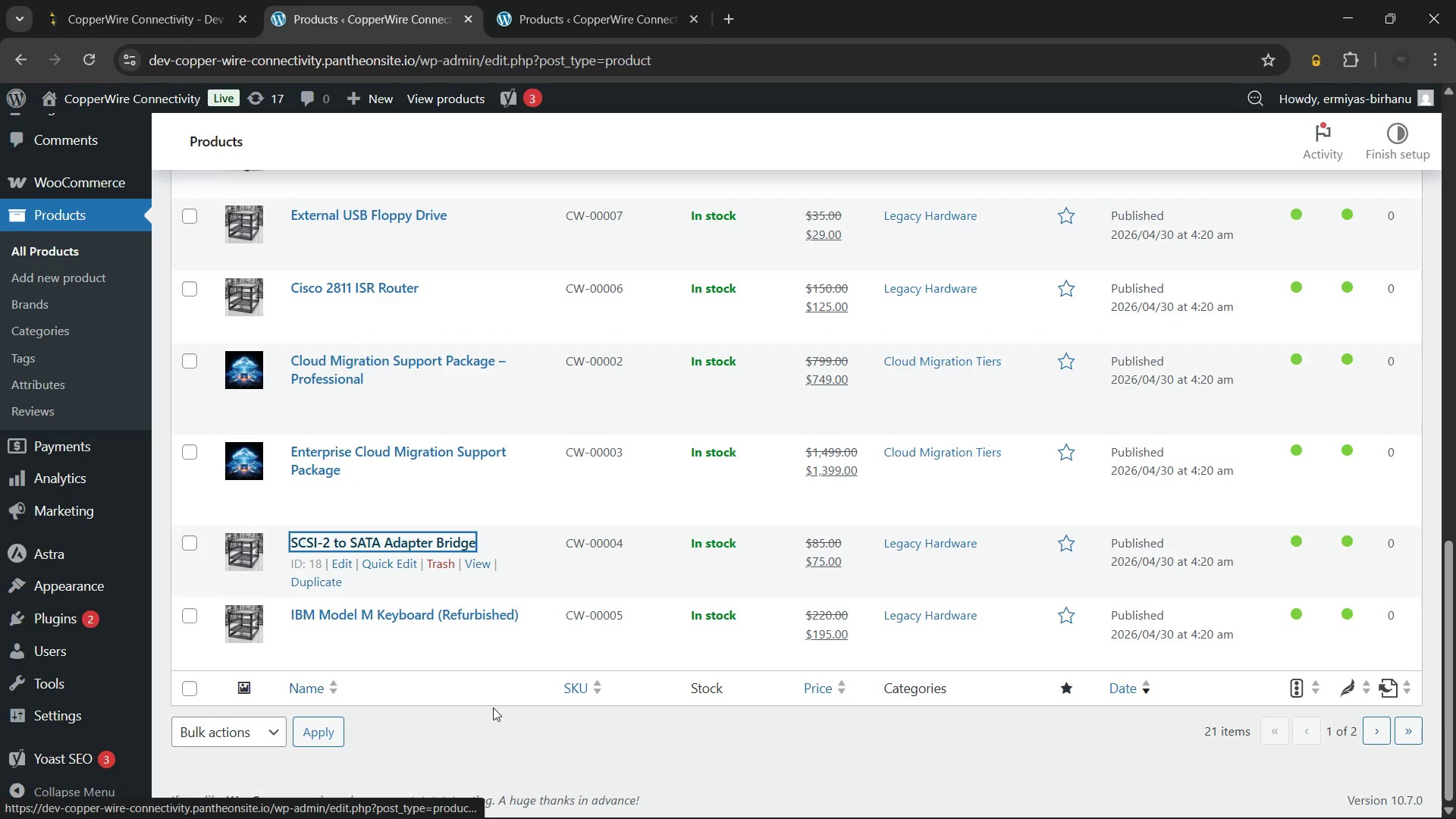 
left_click([494, 724])
 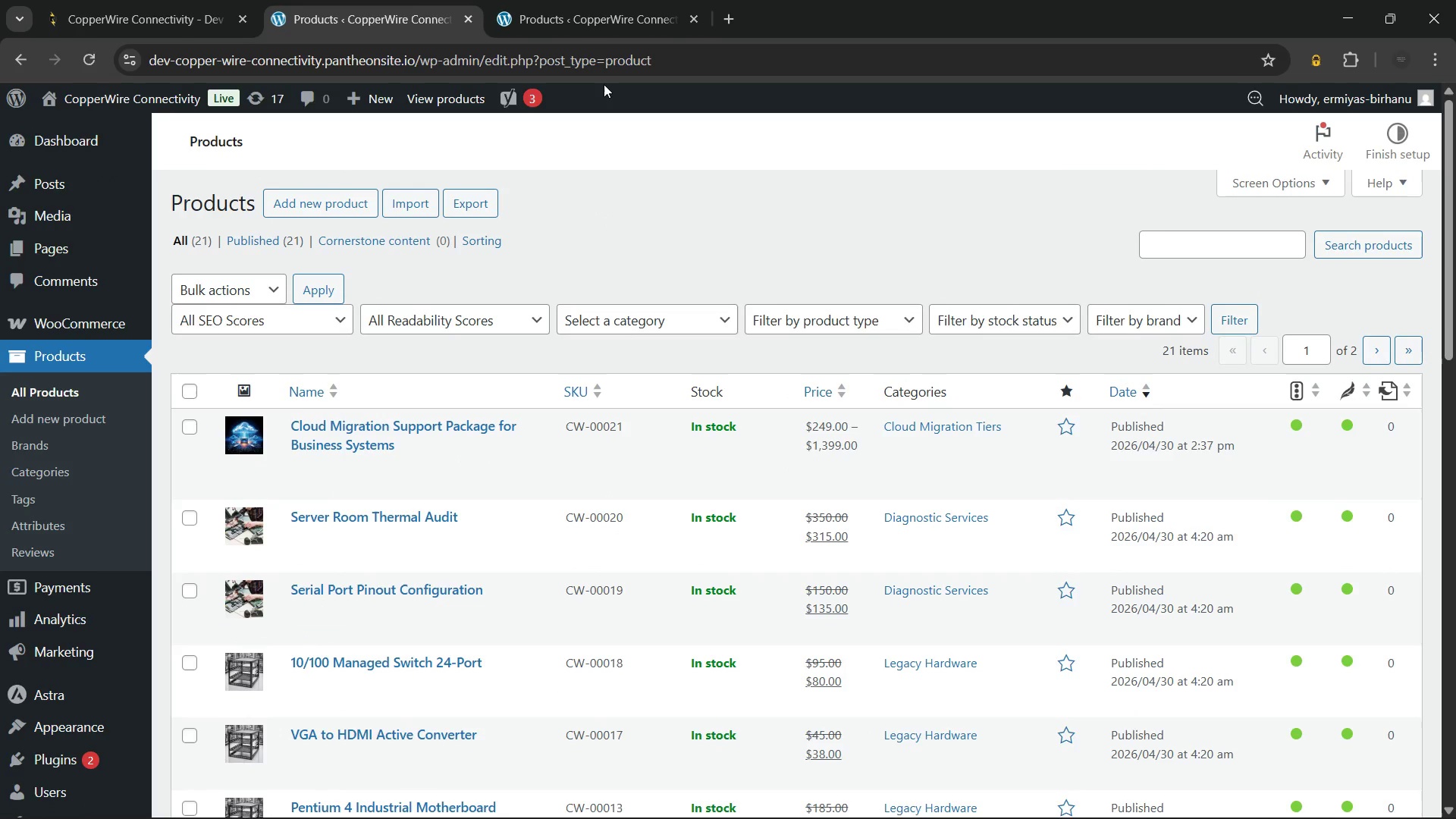 
left_click([596, 0])
 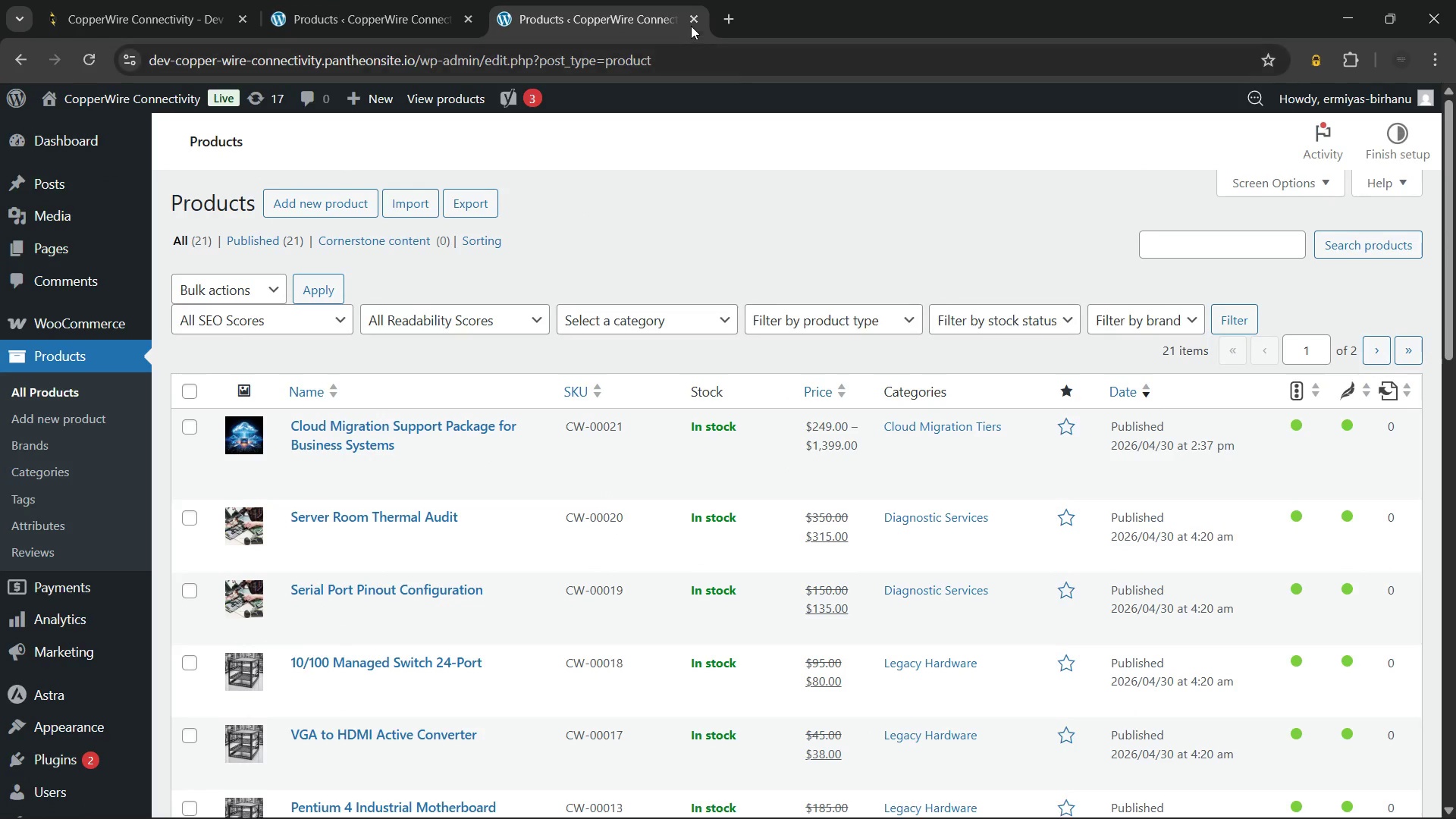 
left_click([690, 20])
 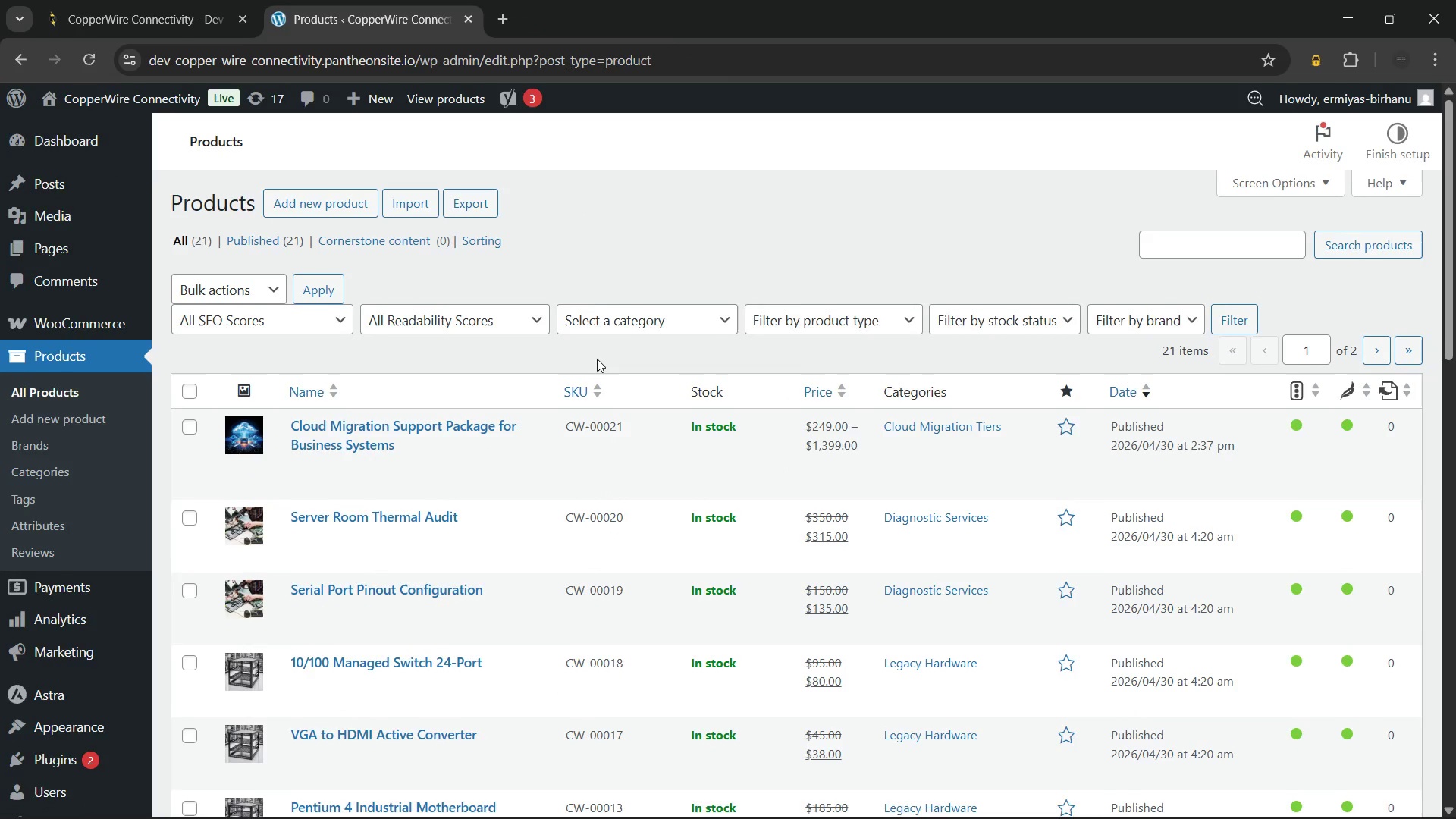 
scroll: coordinate [597, 359], scroll_direction: down, amount: 16.0
 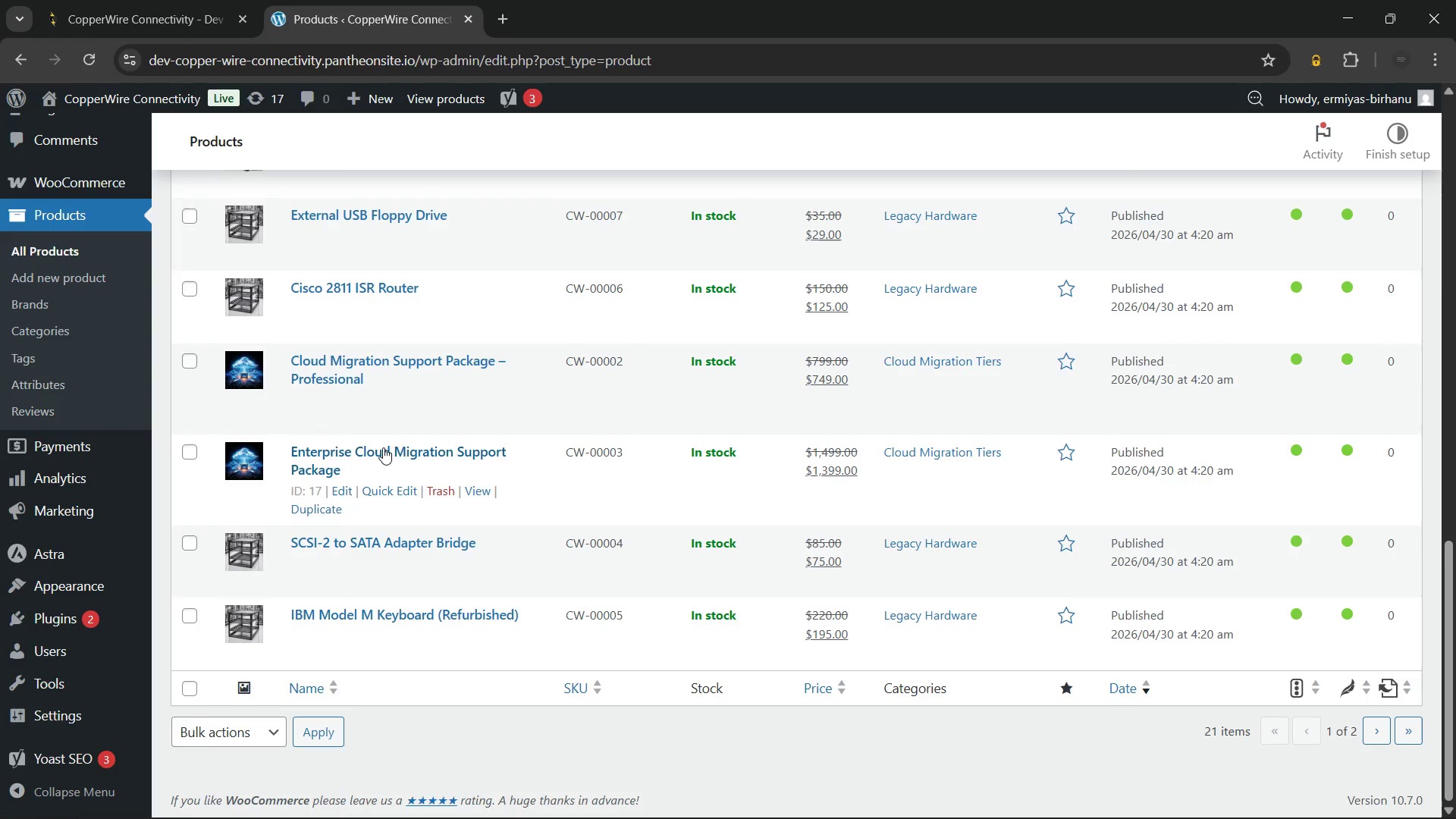 
left_click([348, 360])
 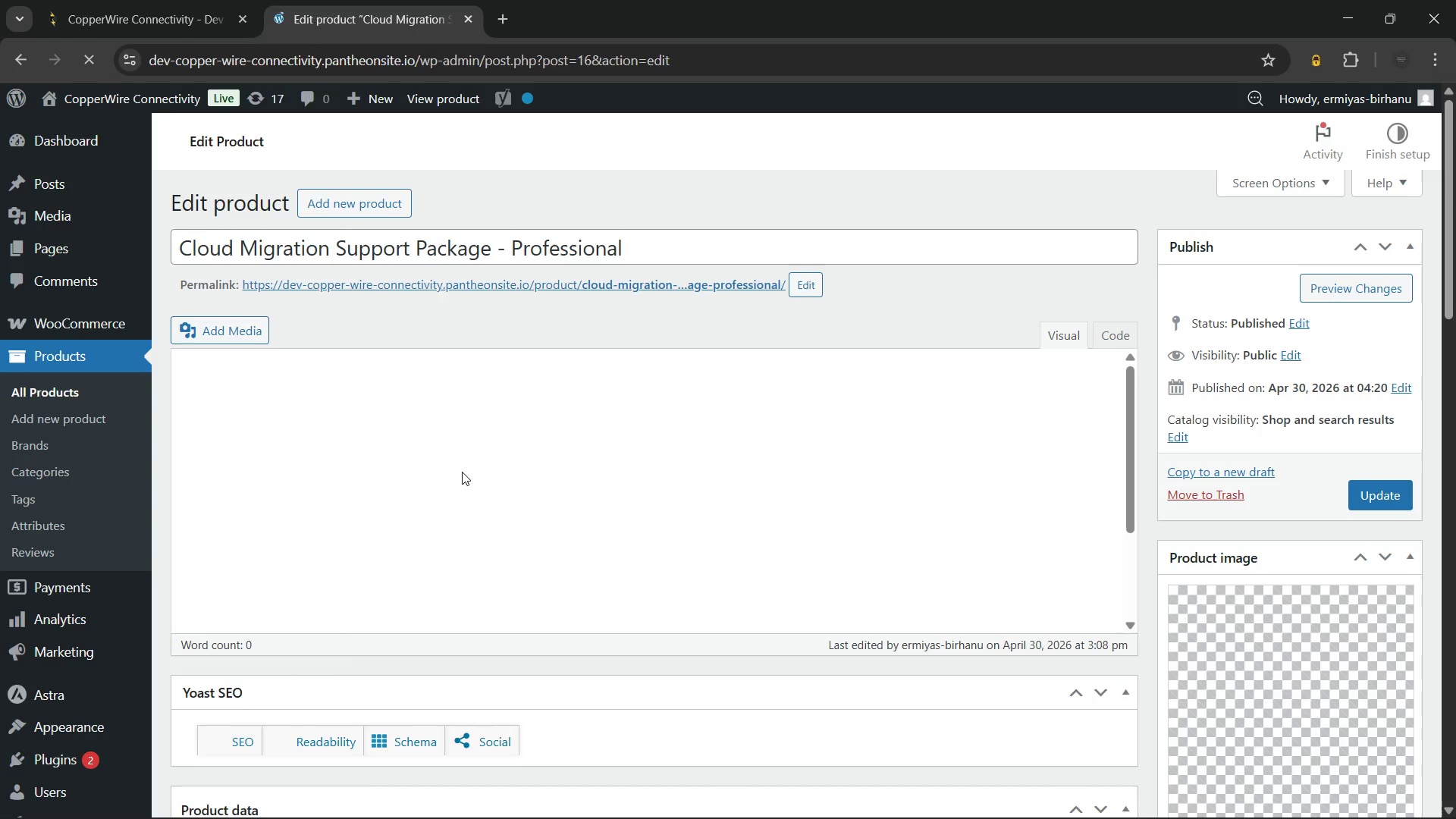 
wait(14.3)
 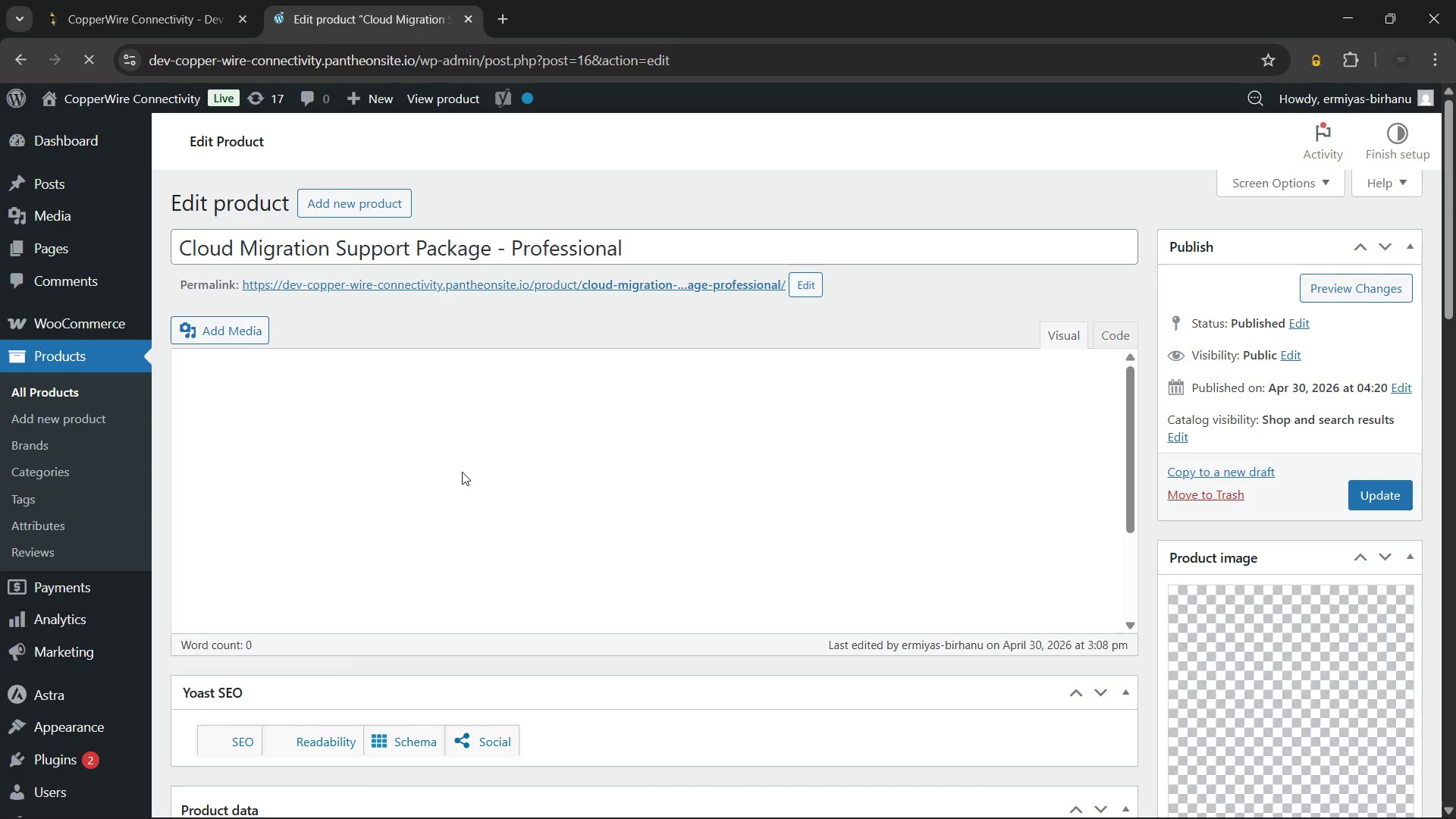 
left_click([821, 632])
 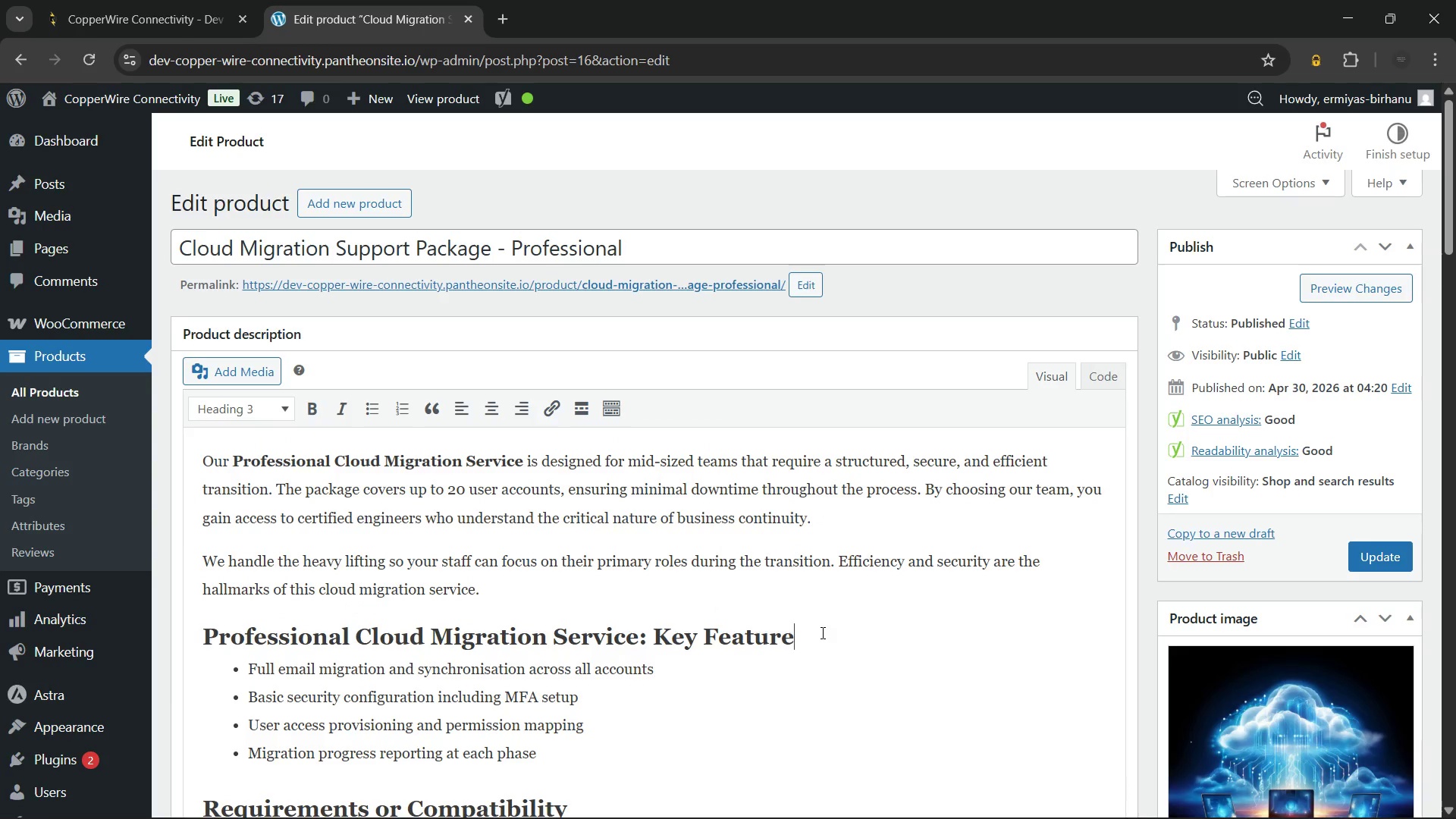 
hold_key(key=Backspace, duration=0.7)
 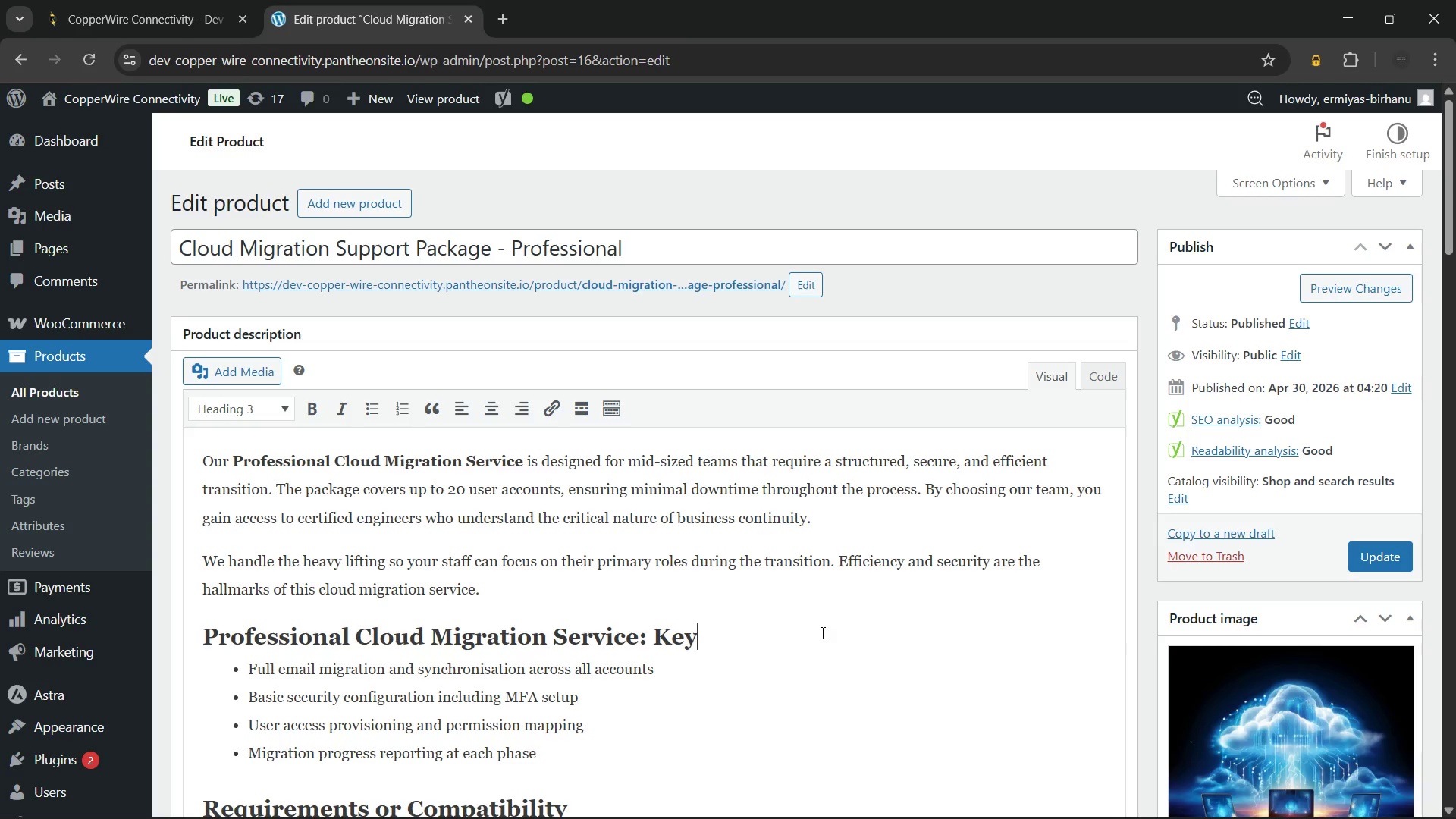 
key(Backspace)
key(Backspace)
key(Backspace)
key(Backspace)
type(Service Scope)
 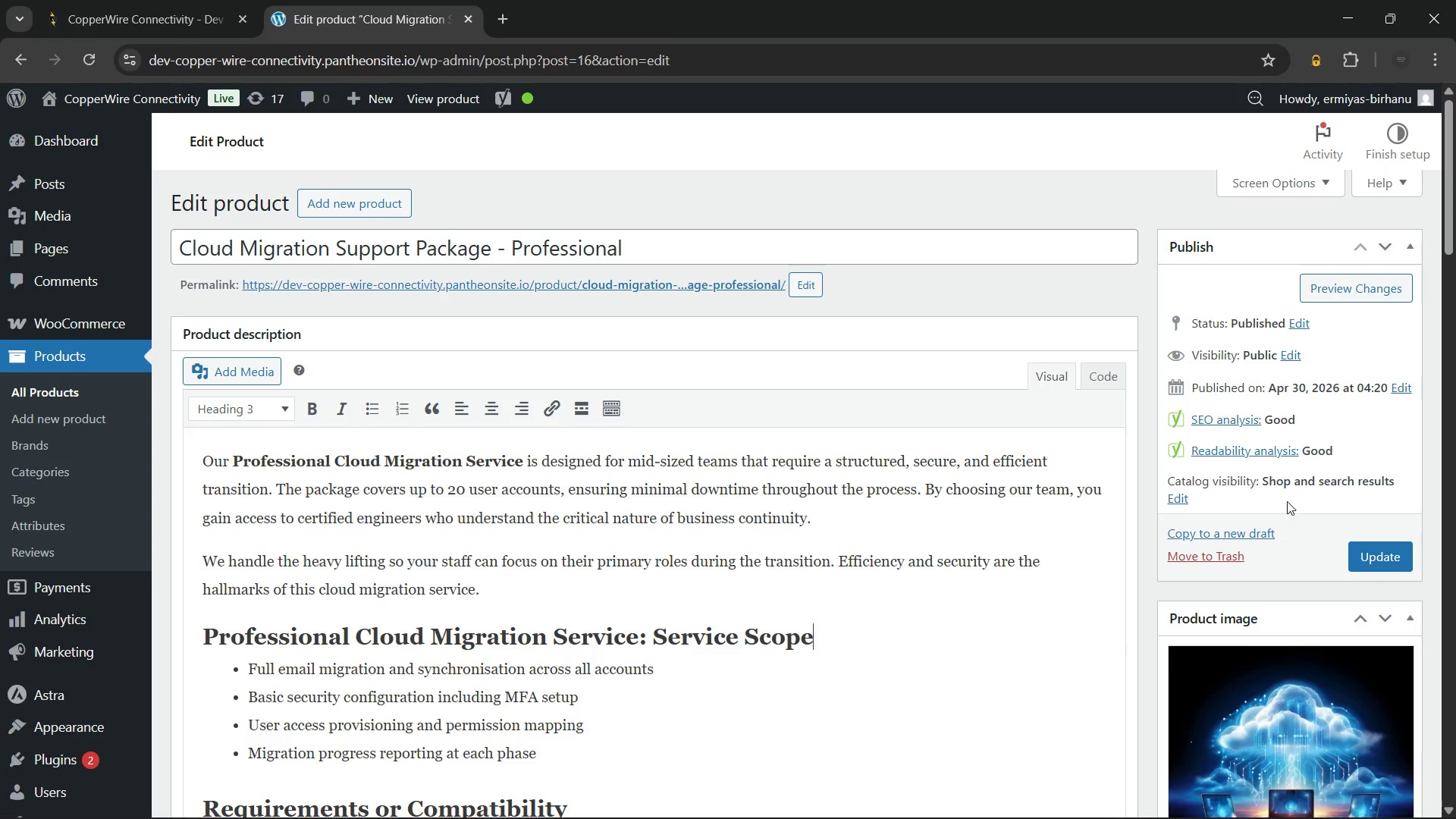 
left_click([1378, 560])
 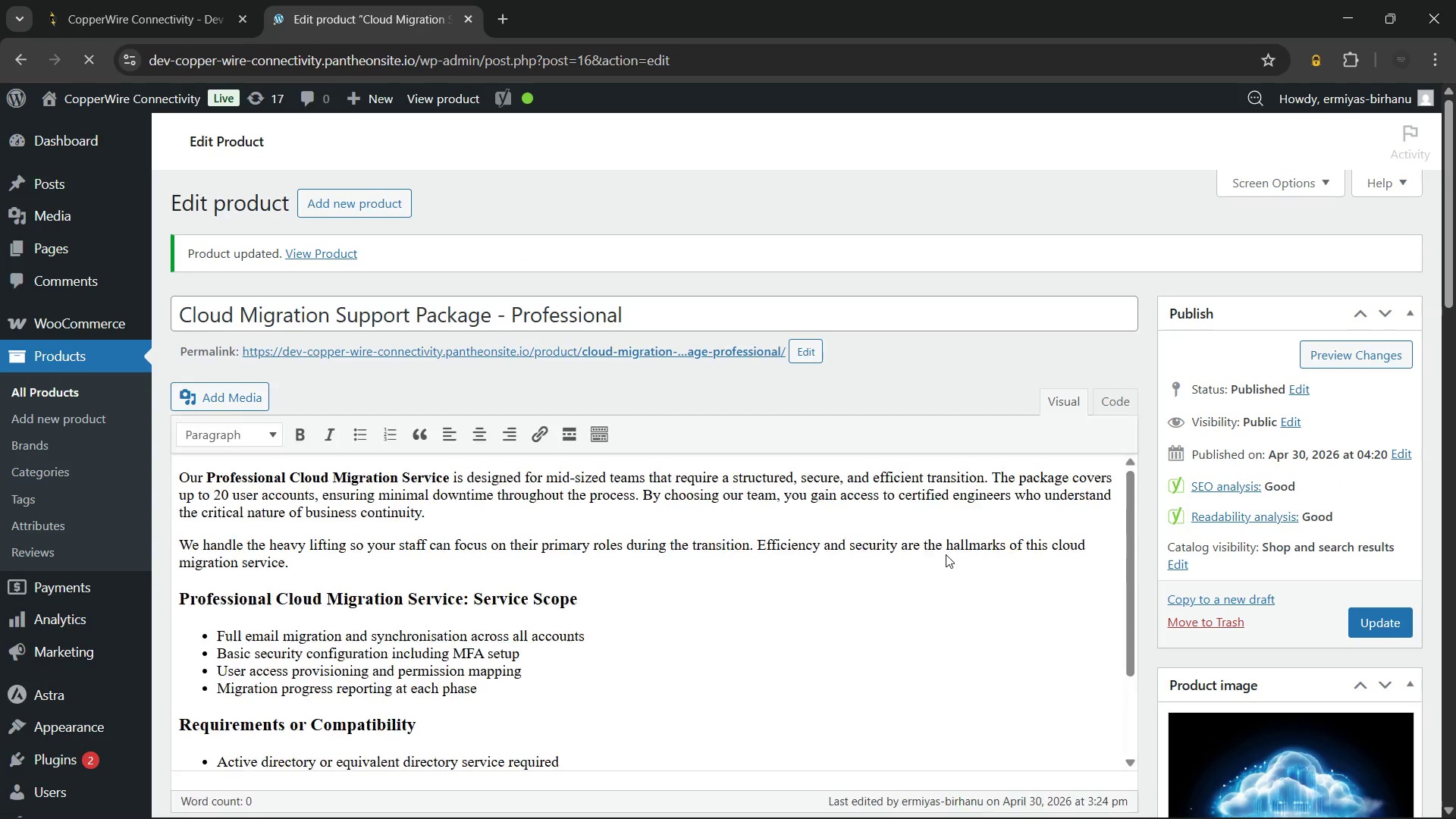 
wait(13.17)
 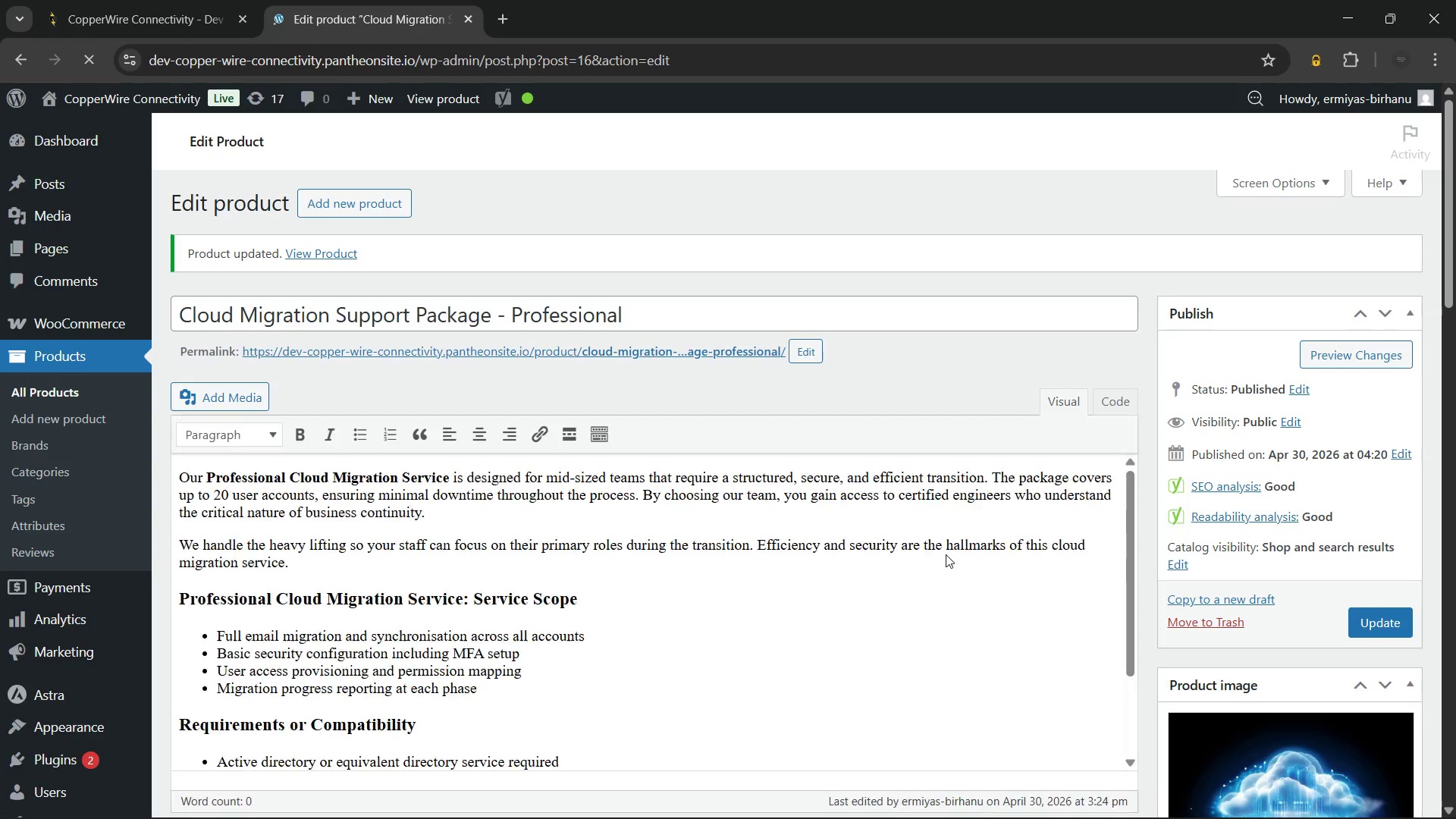 
left_click([24, 58])
 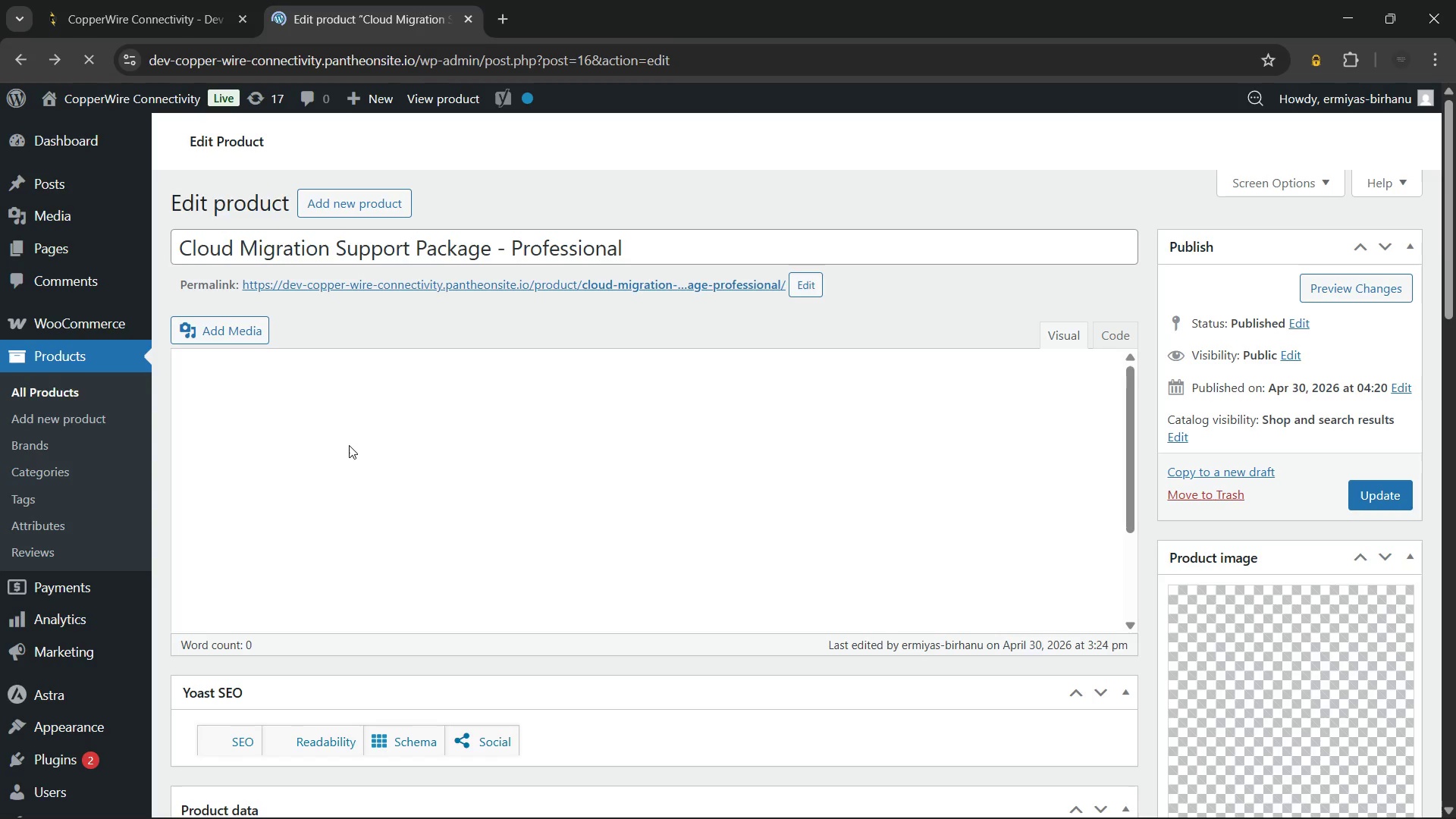 
wait(10.95)
 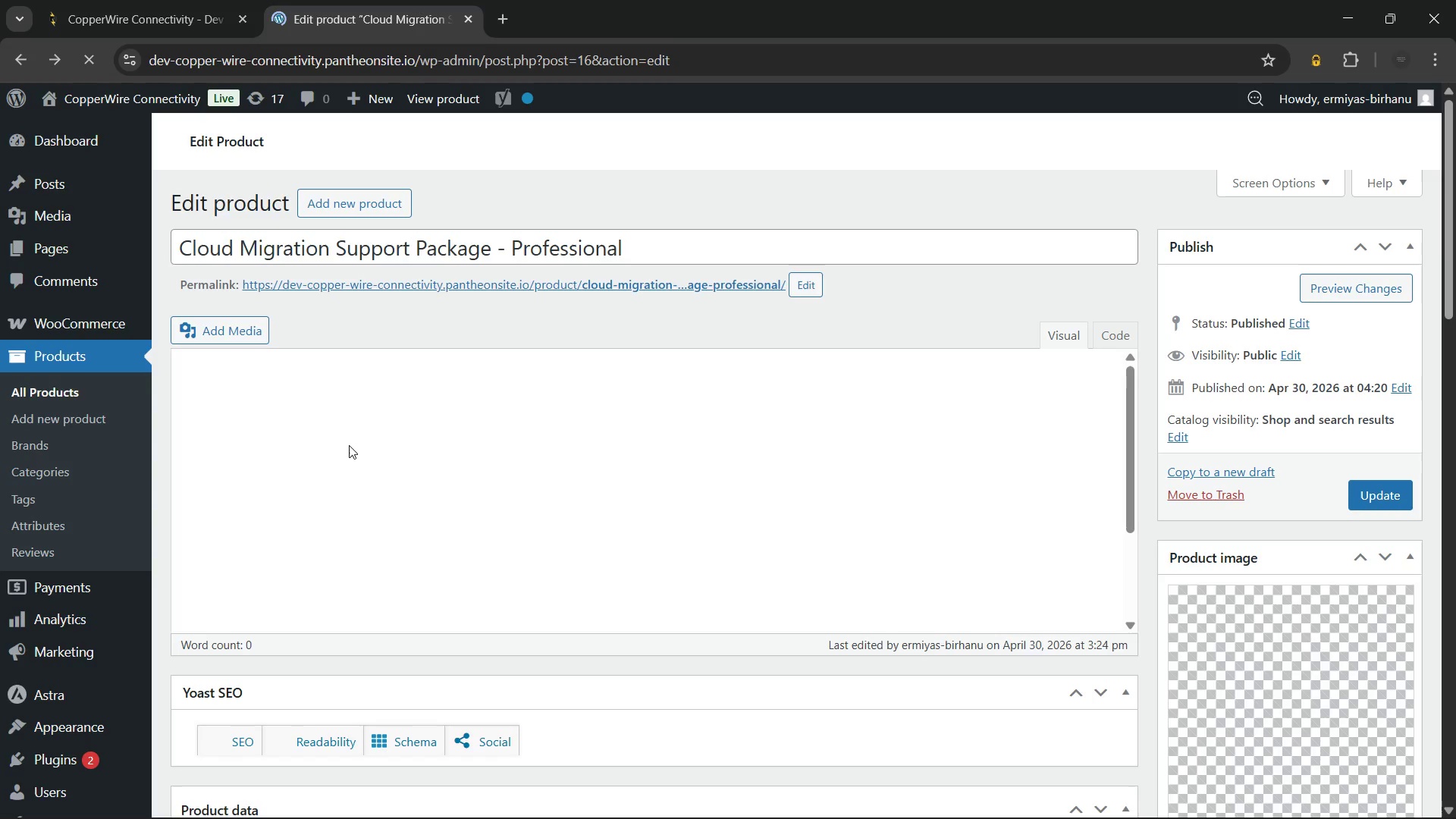 
left_click([43, 394])
 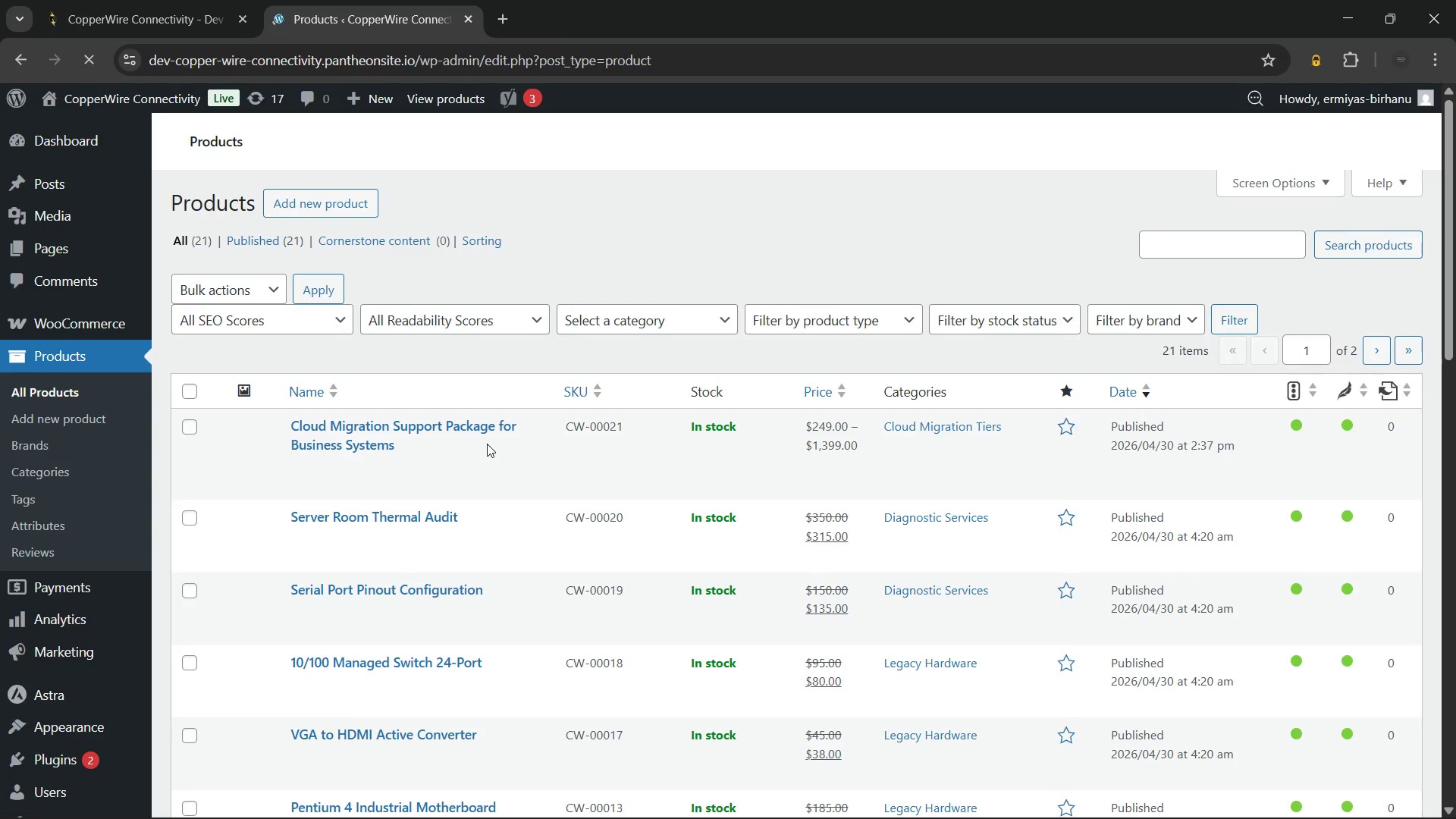 
wait(5.25)
 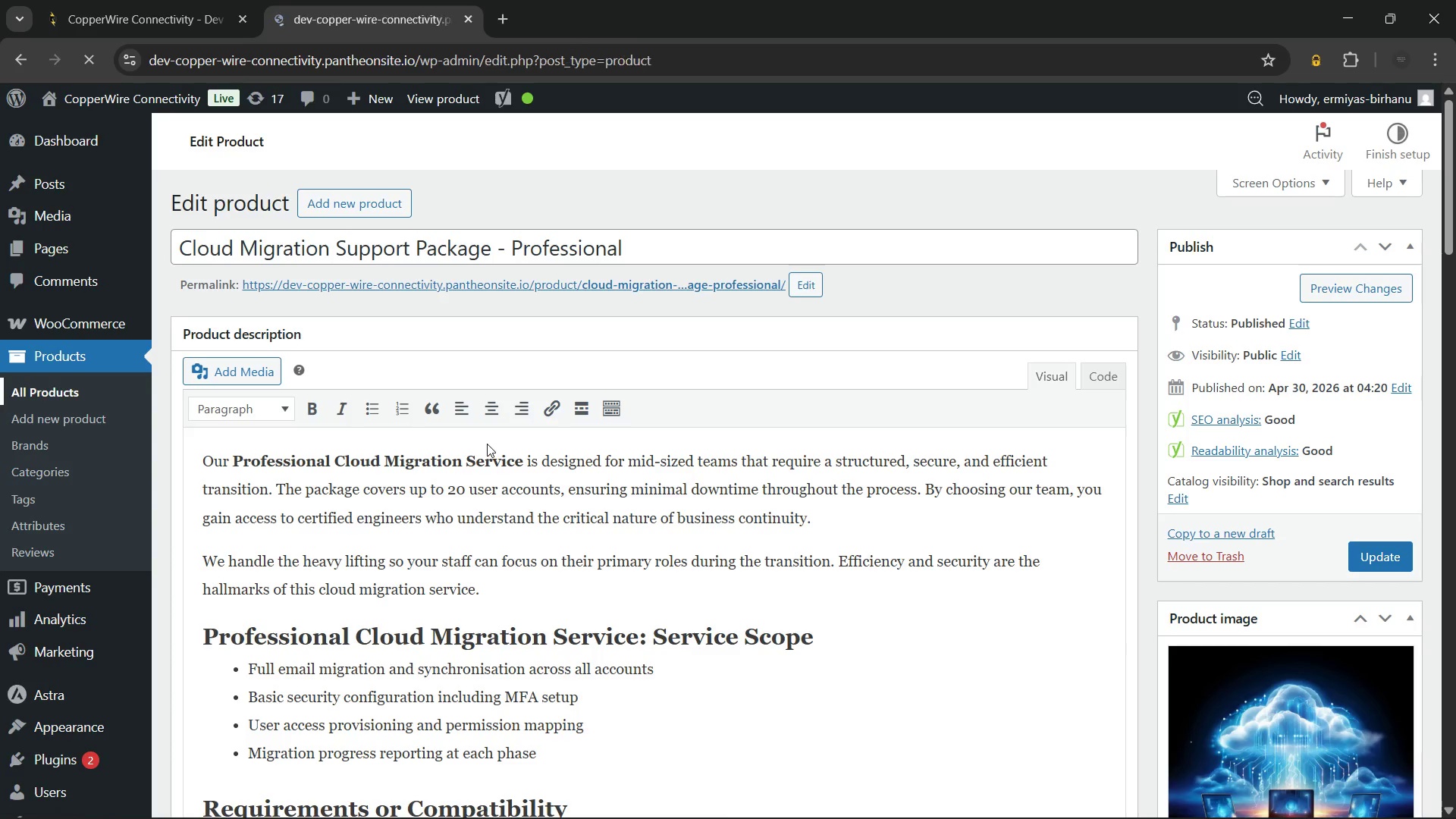 
scroll: coordinate [510, 485], scroll_direction: down, amount: 16.0
 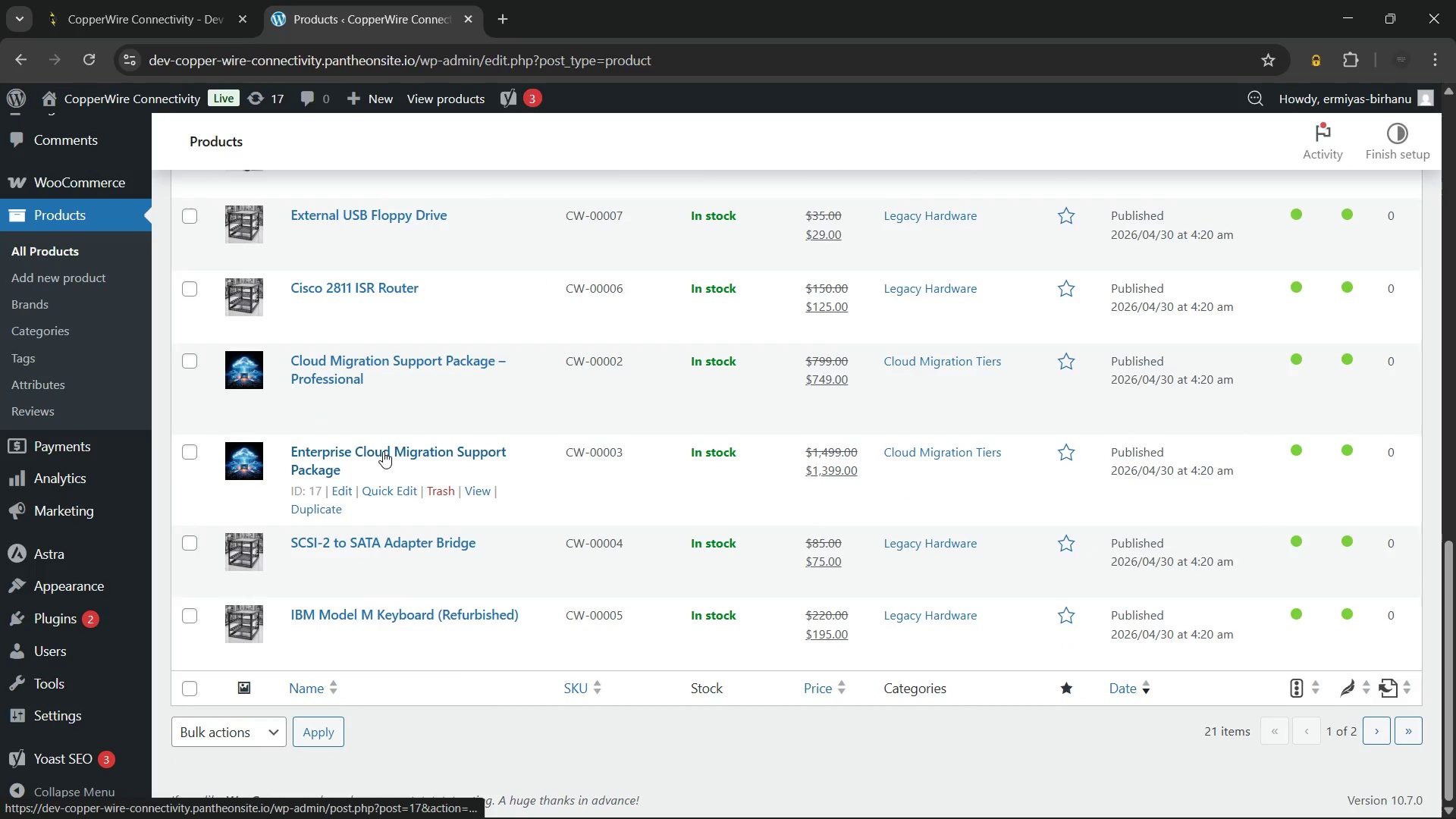 
hold_key(key=ControlLeft, duration=0.62)
left_click([383, 451])
 